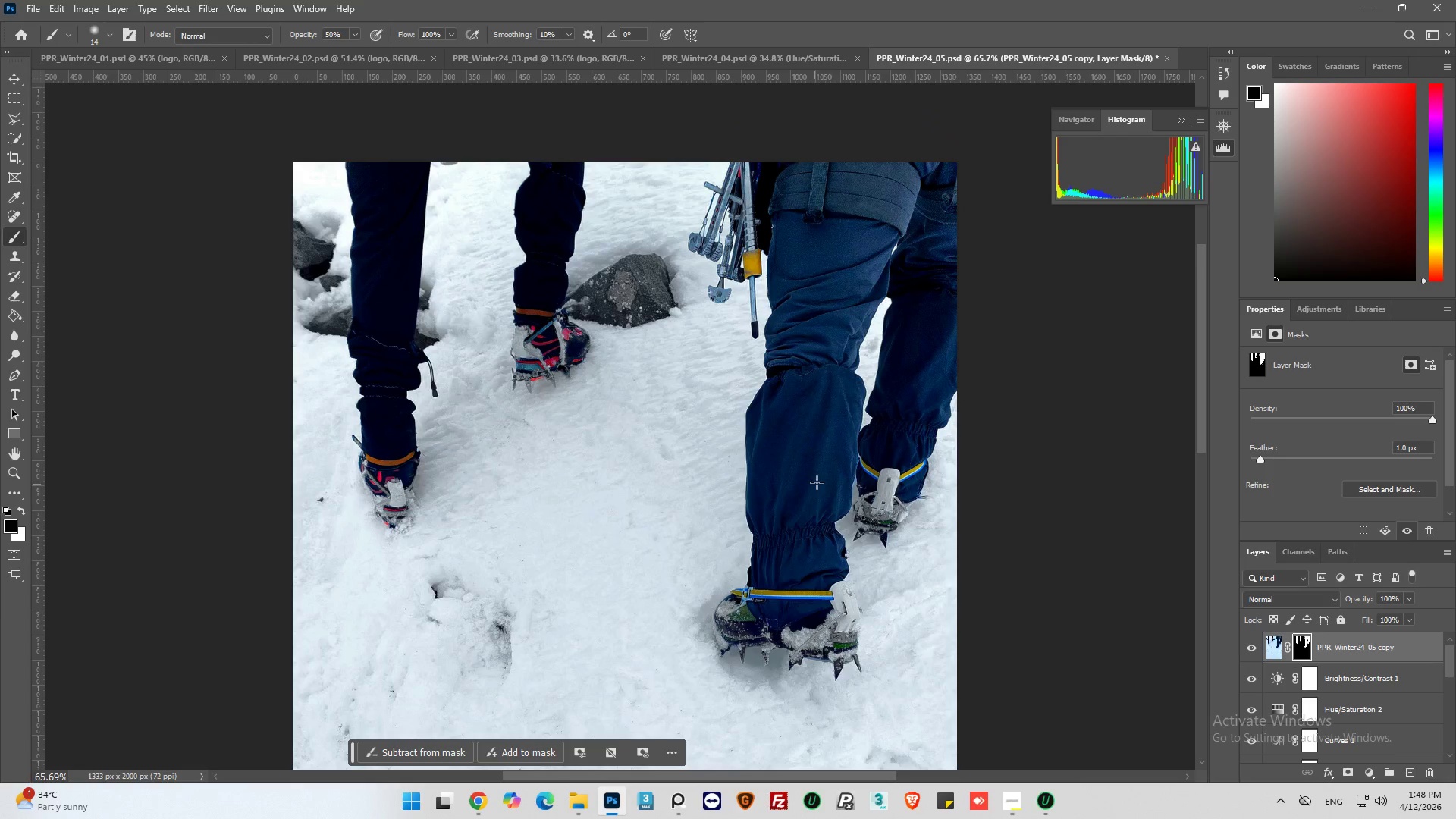 
wait(5.82)
 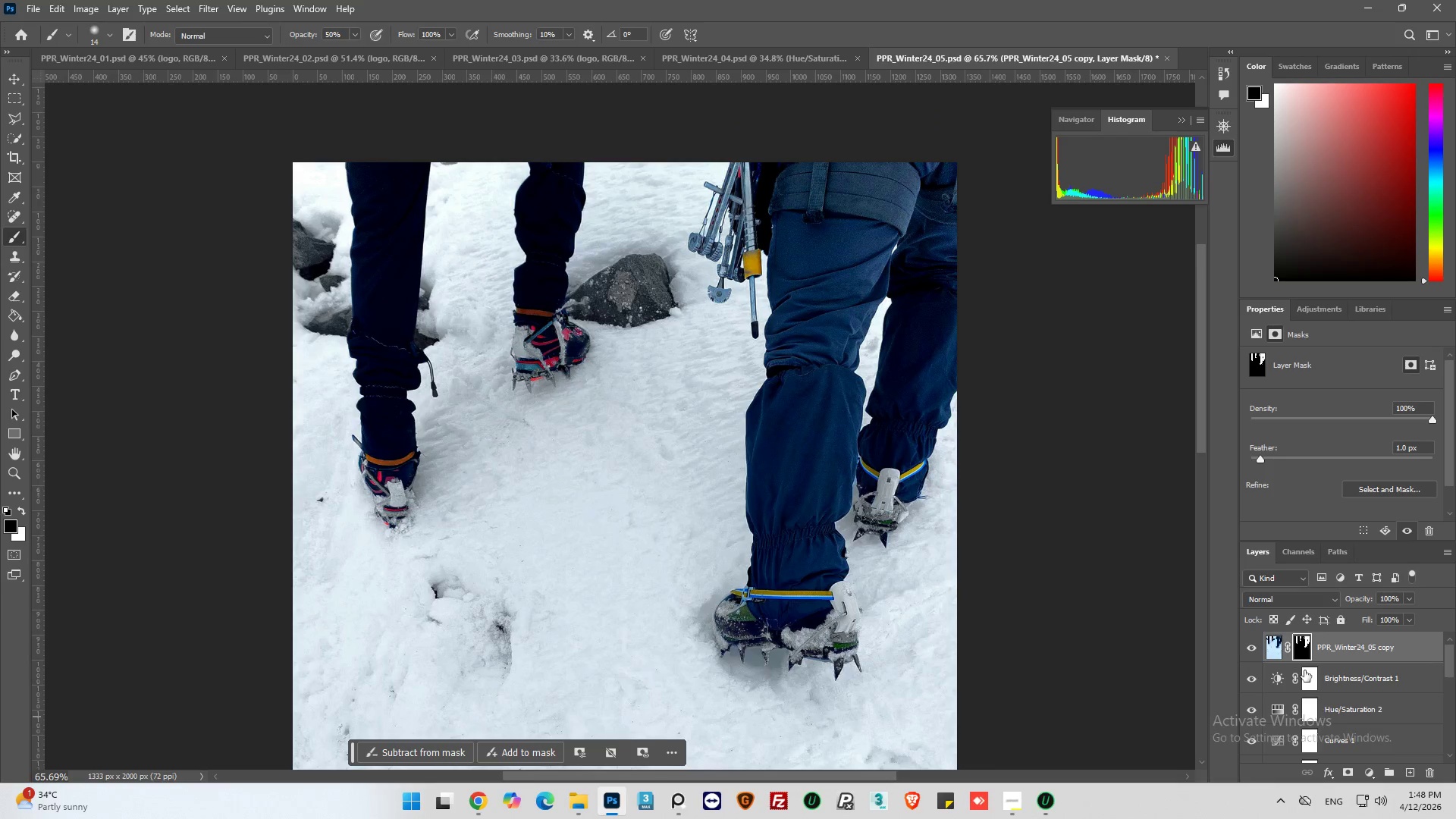 
scroll: coordinate [1272, 683], scroll_direction: down, amount: 13.0
 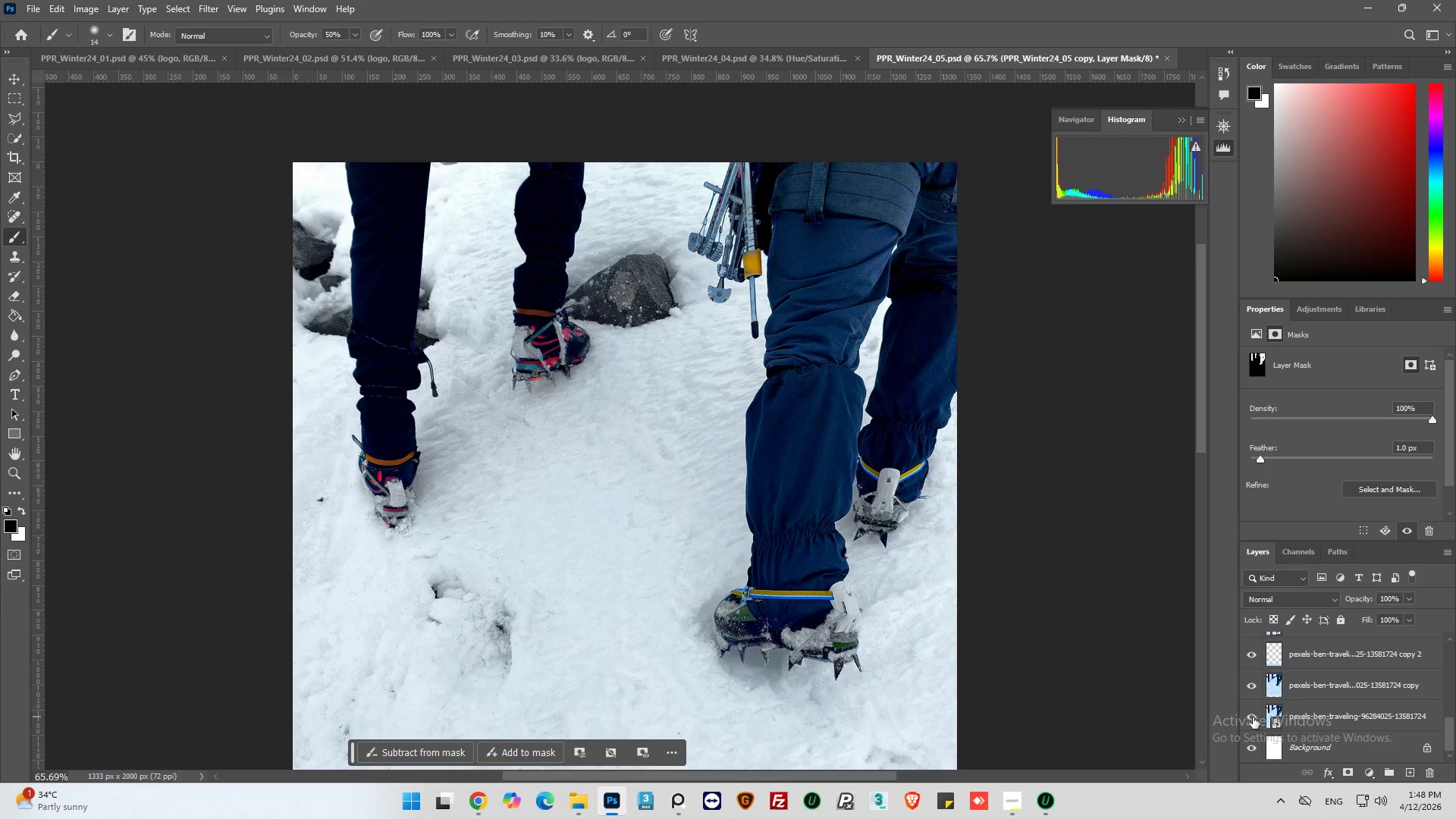 
scroll: coordinate [1269, 676], scroll_direction: up, amount: 2.0
 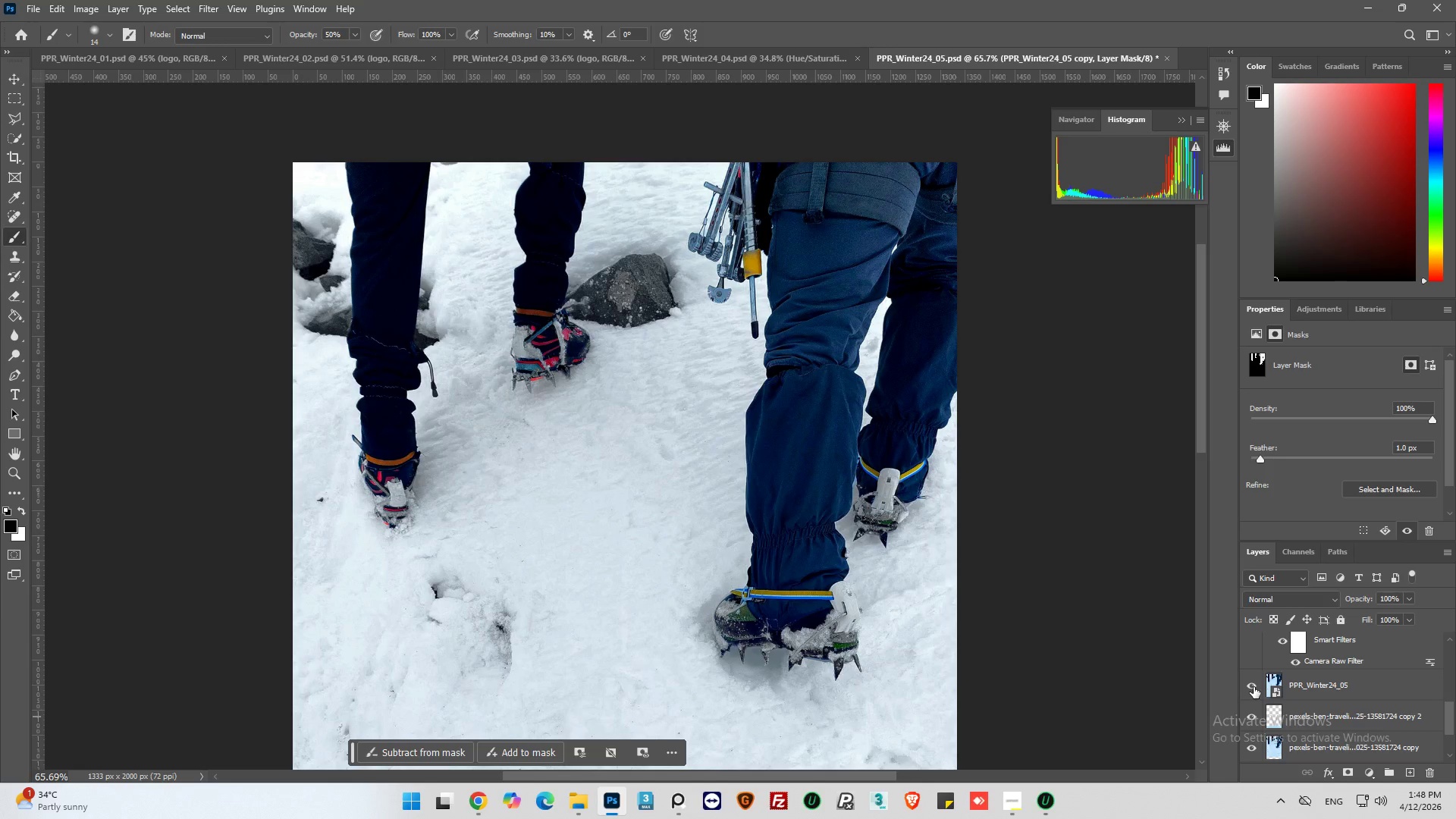 
hold_key(key=AltLeft, duration=1.5)
left_click([1252, 686])
 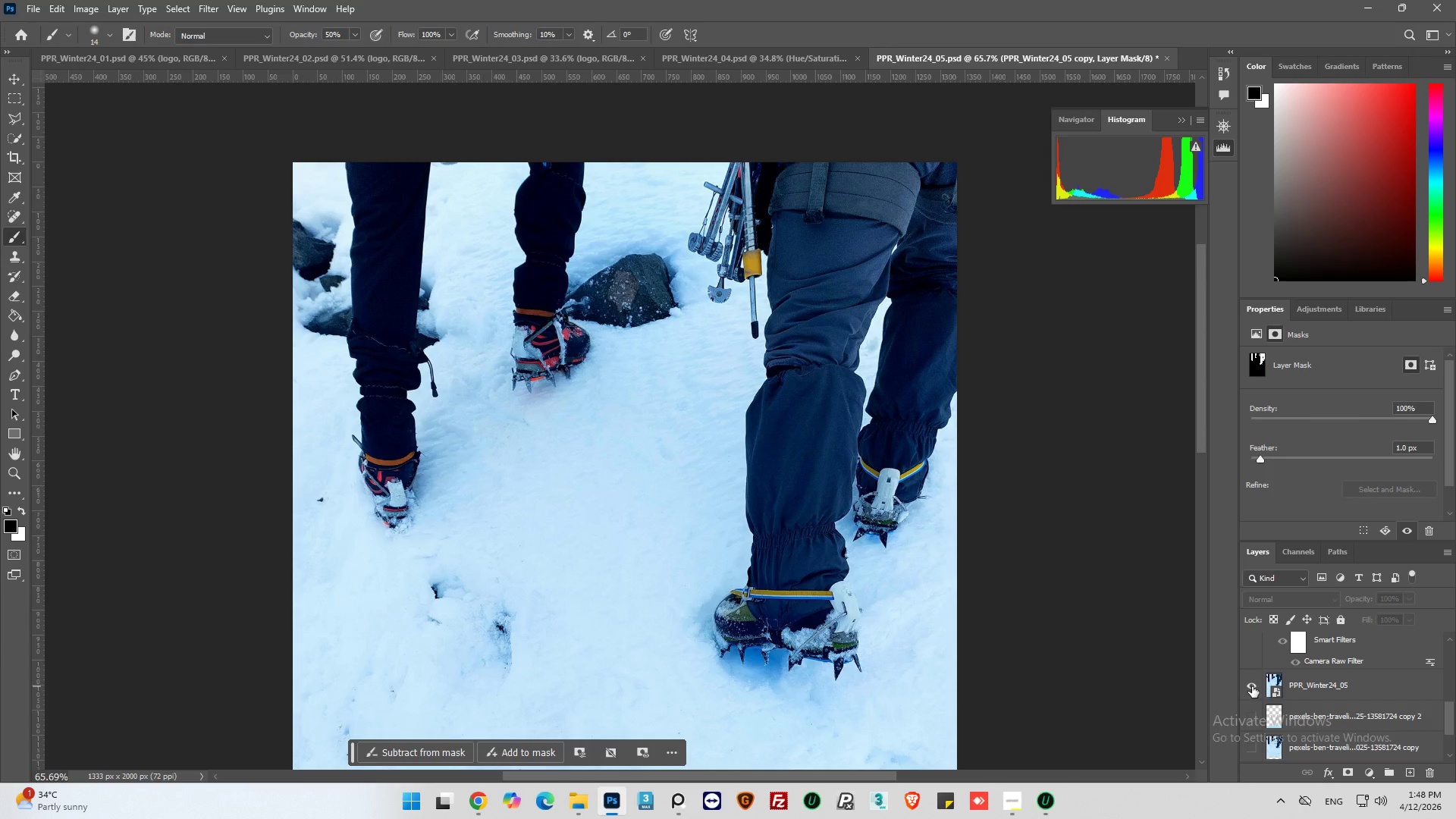 
hold_key(key=AltLeft, duration=1.52)
left_click([1252, 686])
 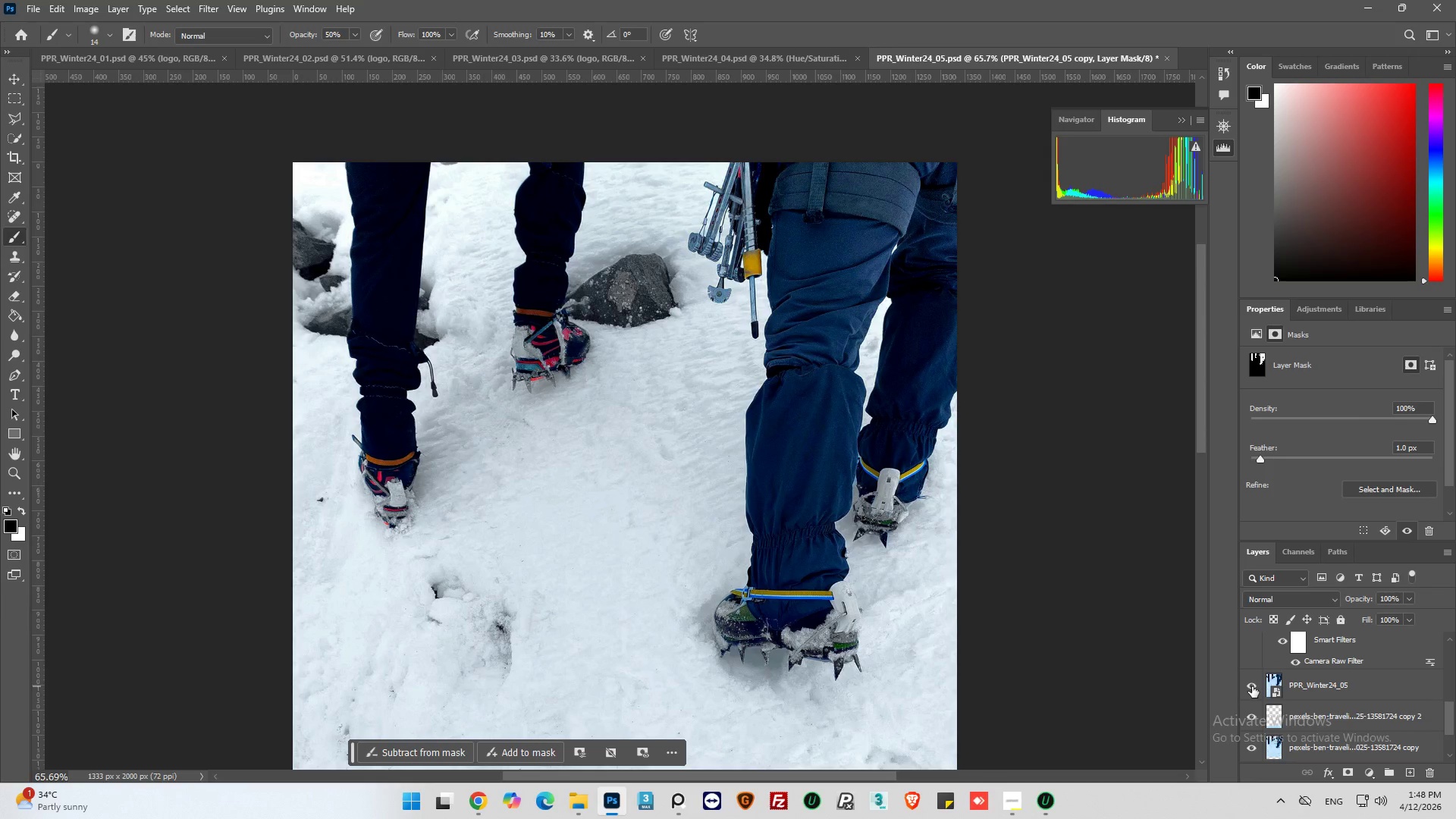 
hold_key(key=AltLeft, duration=1.51)
left_click([1252, 686])
 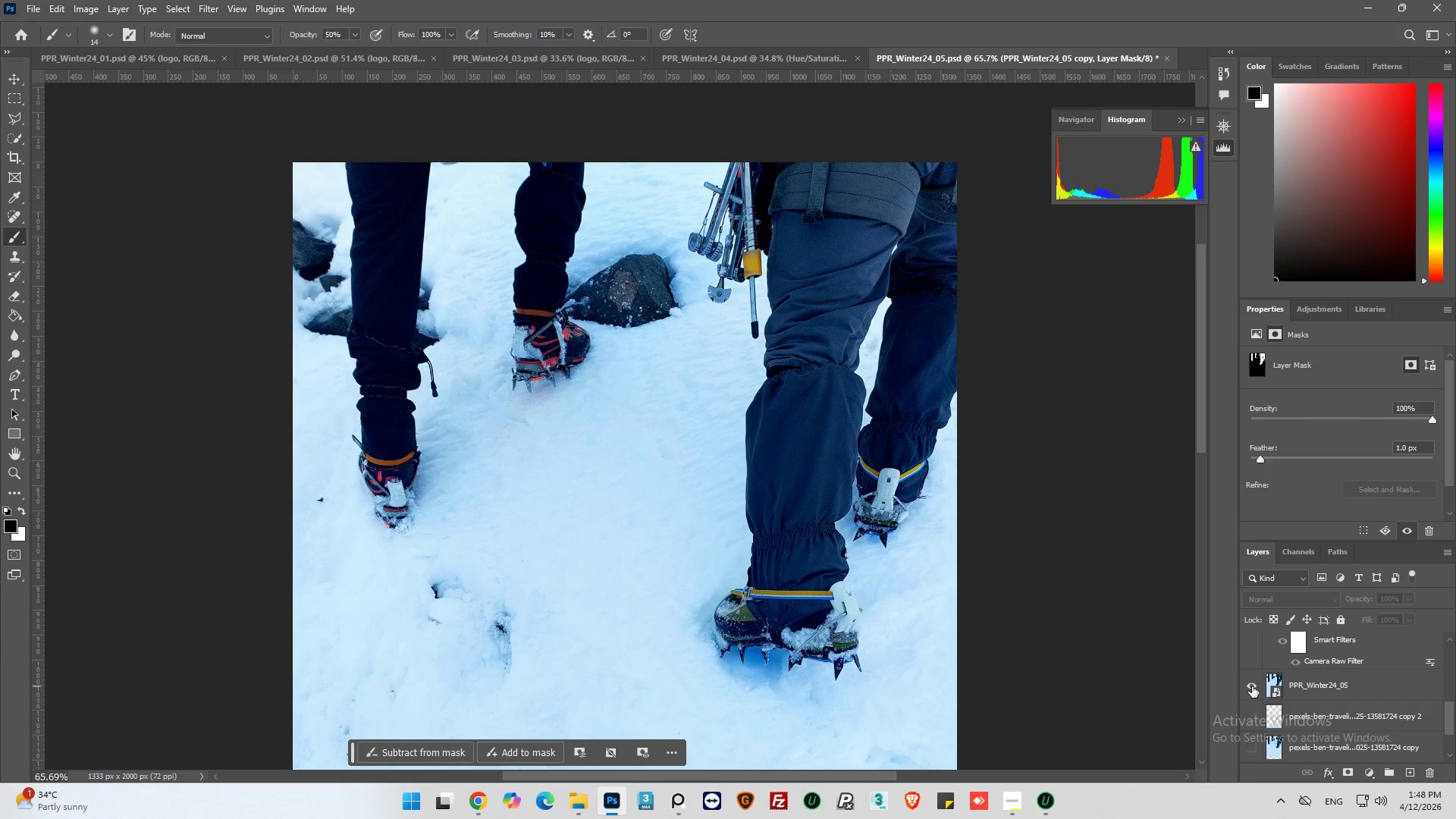 
hold_key(key=AltLeft, duration=1.53)
left_click([1252, 686])
 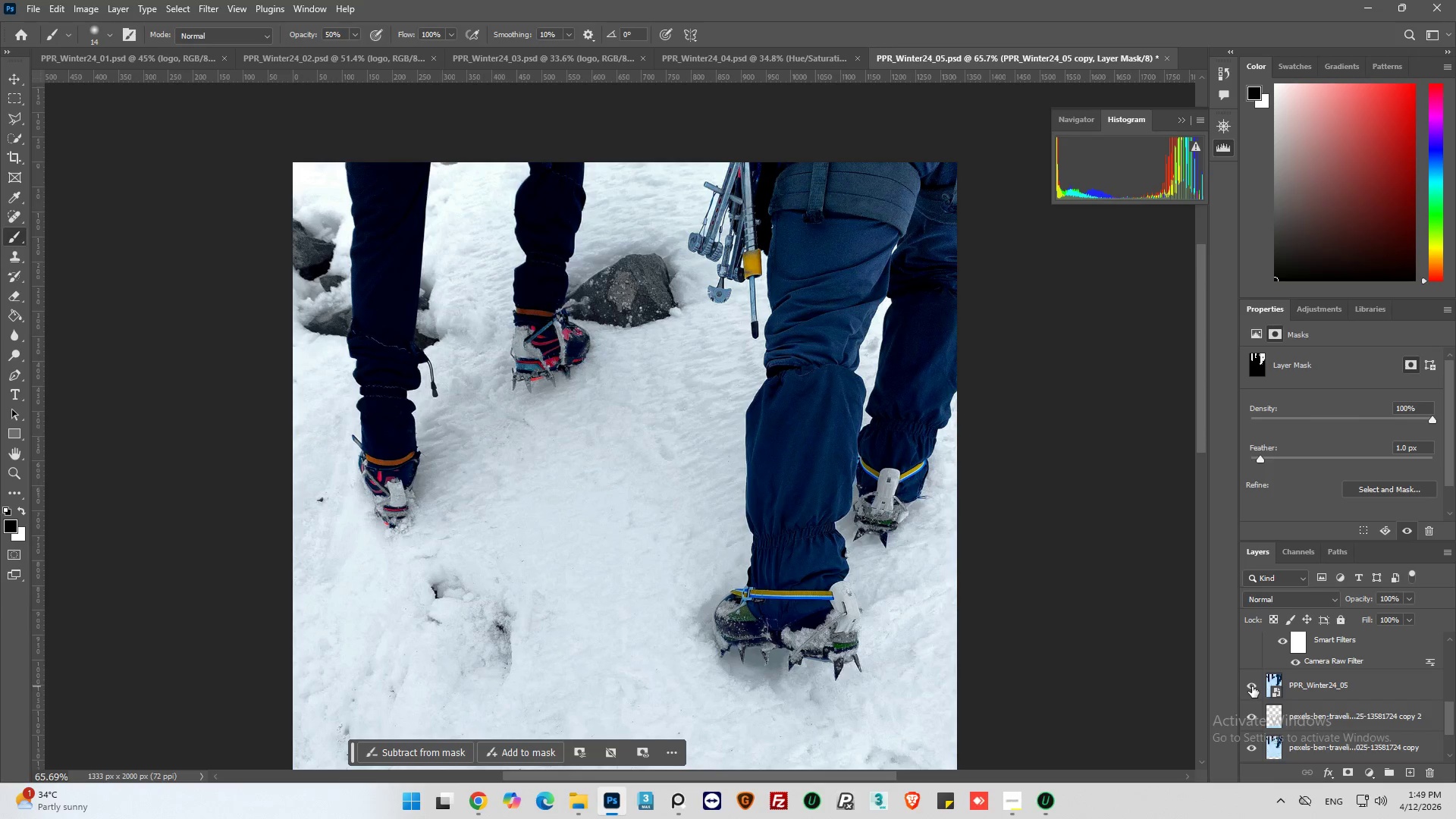 
hold_key(key=AltLeft, duration=1.5)
left_click([1252, 686])
 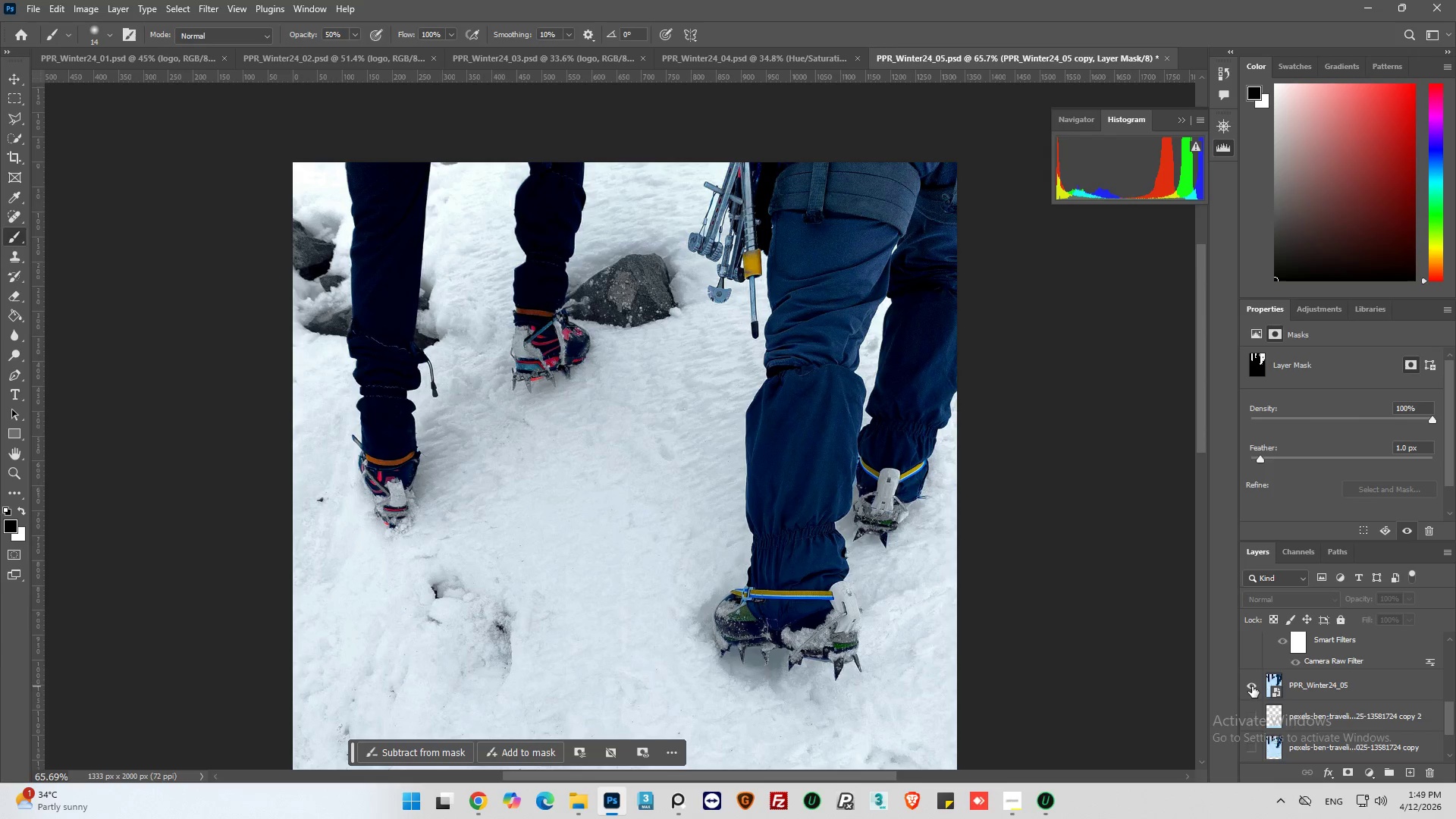 
hold_key(key=AltLeft, duration=1.53)
left_click([1252, 686])
 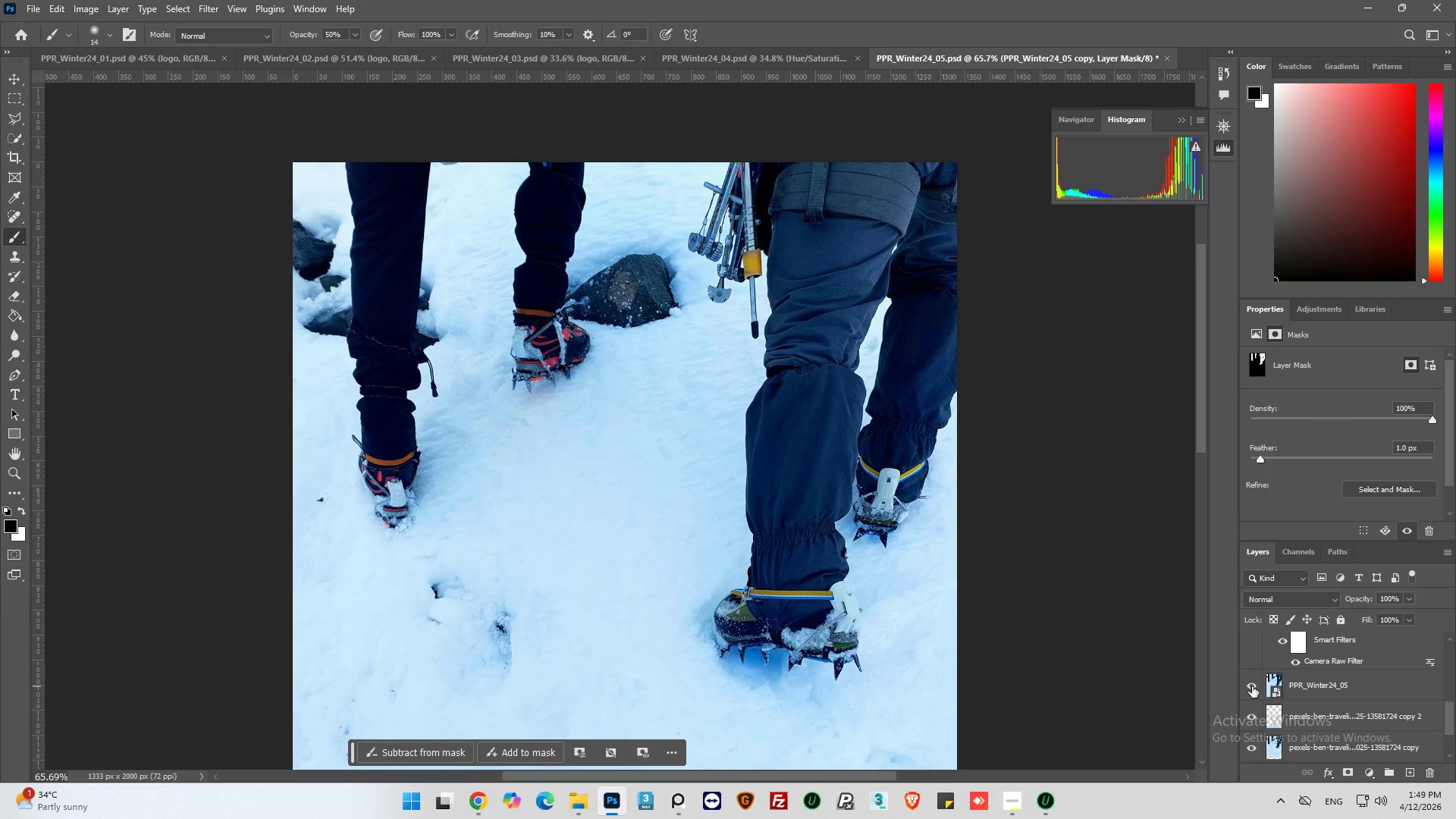 
hold_key(key=AltLeft, duration=1.52)
 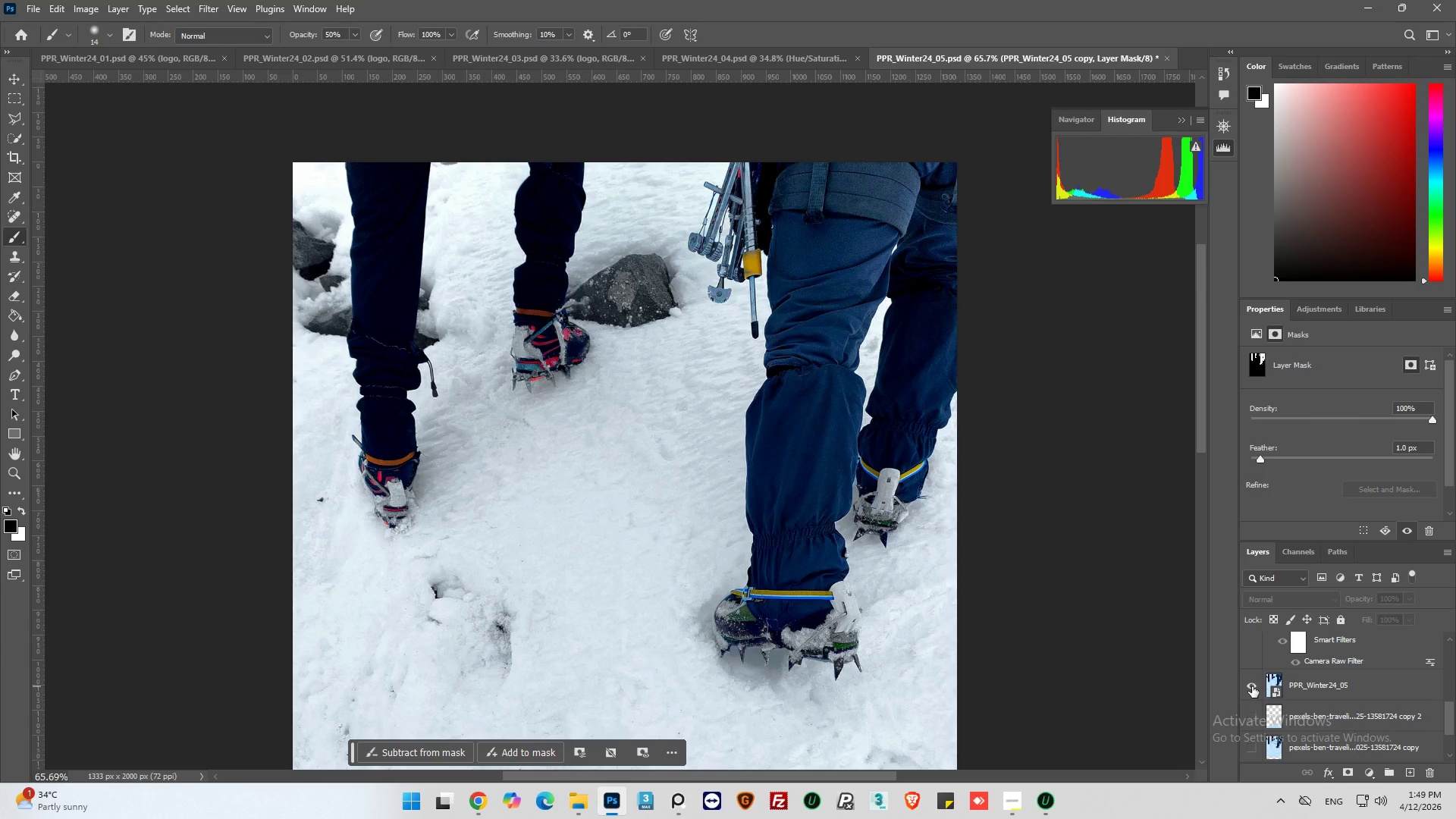 
hold_key(key=AltLeft, duration=1.5)
left_click([1252, 686])
 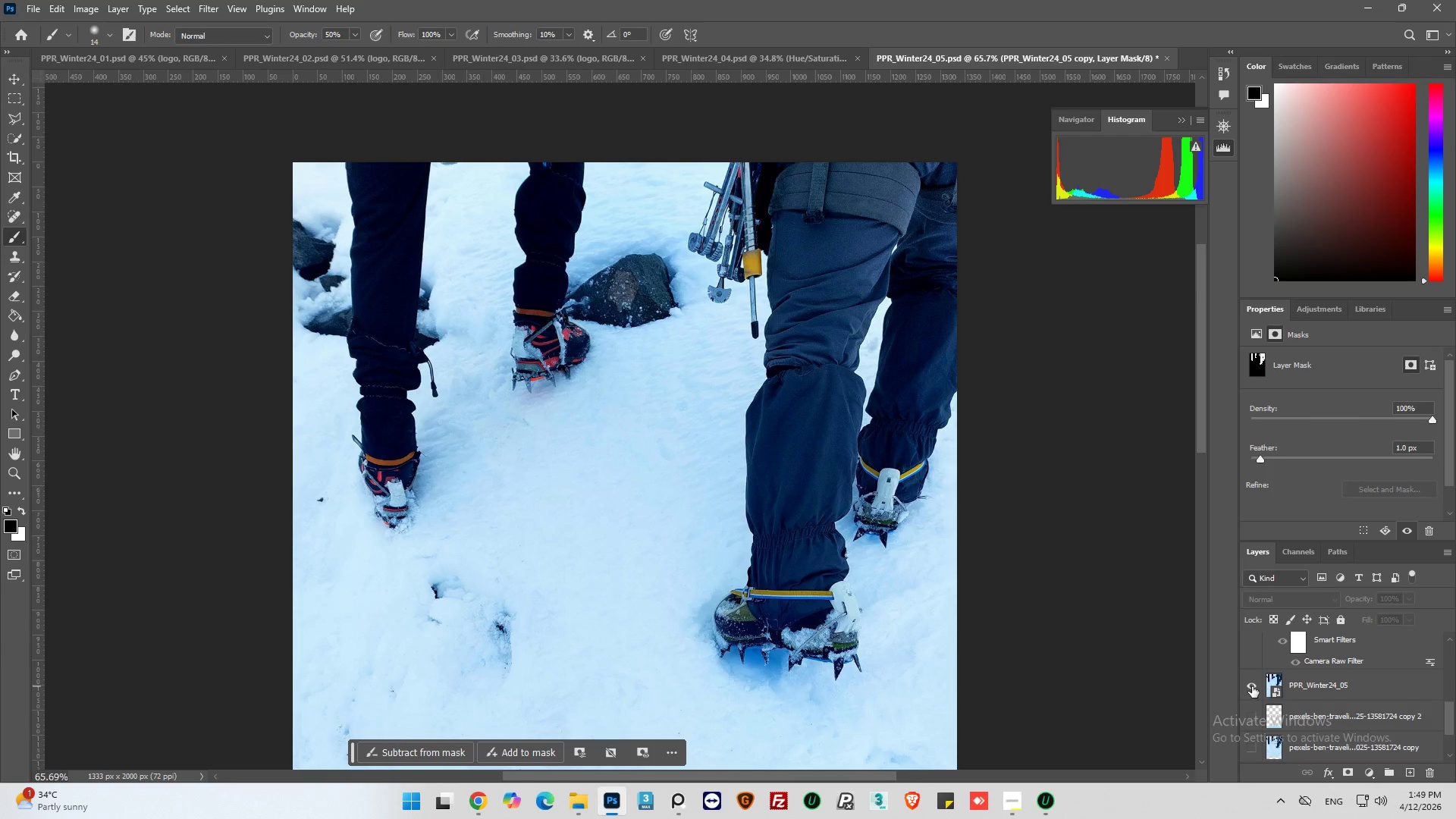 
left_click([1252, 686])
 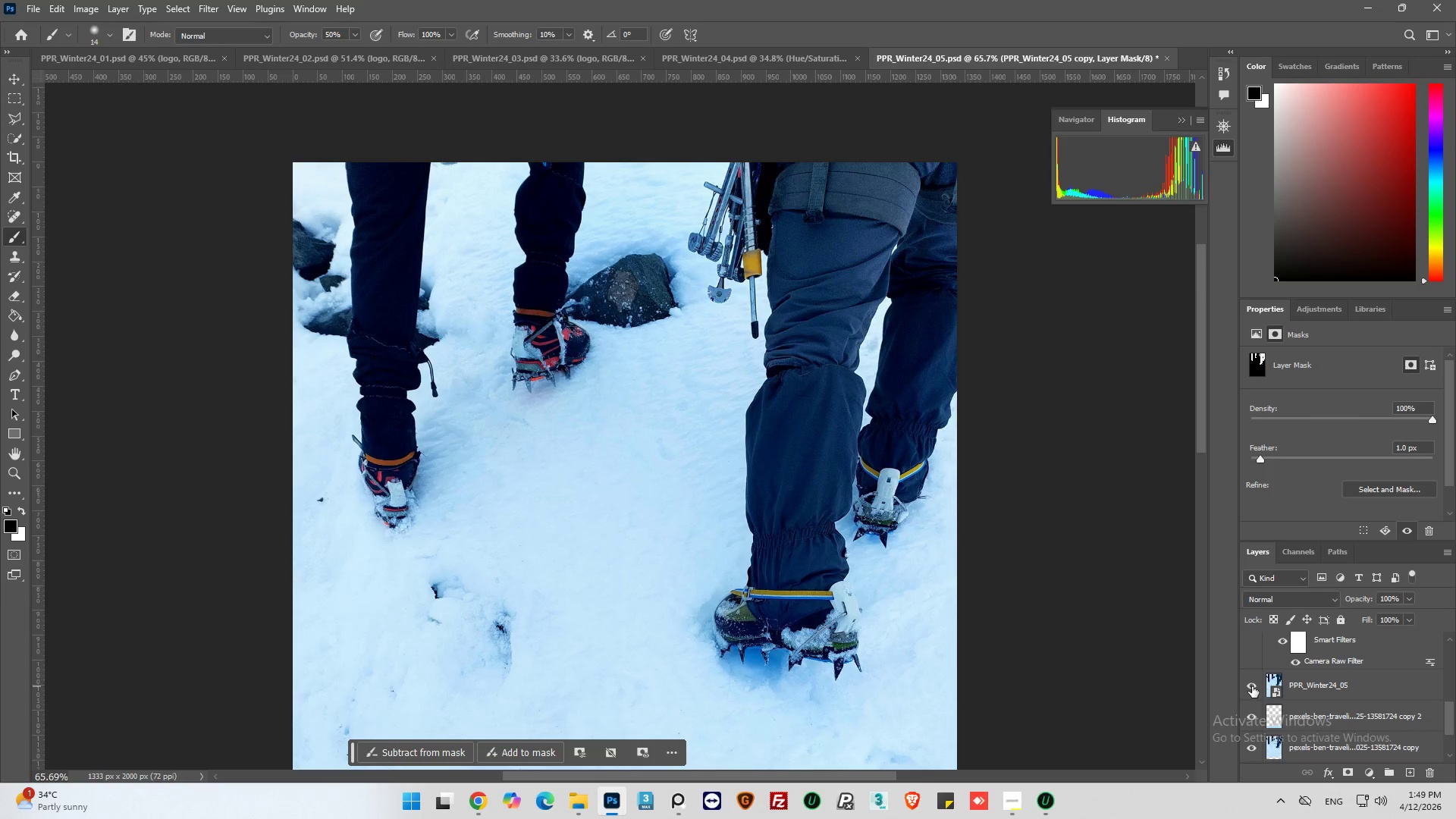 
hold_key(key=AltLeft, duration=0.83)
 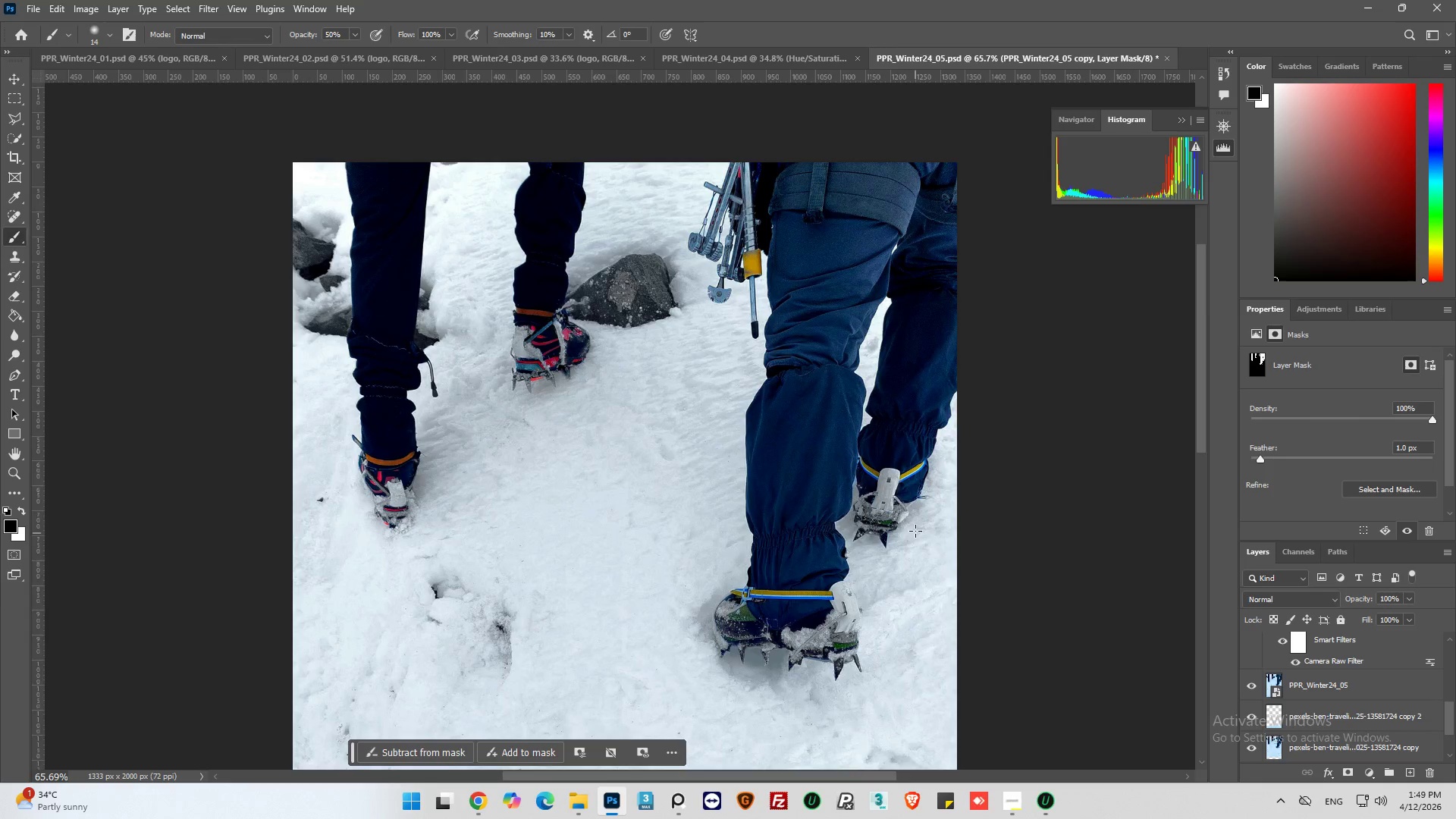 
key(Alt+AltLeft)
 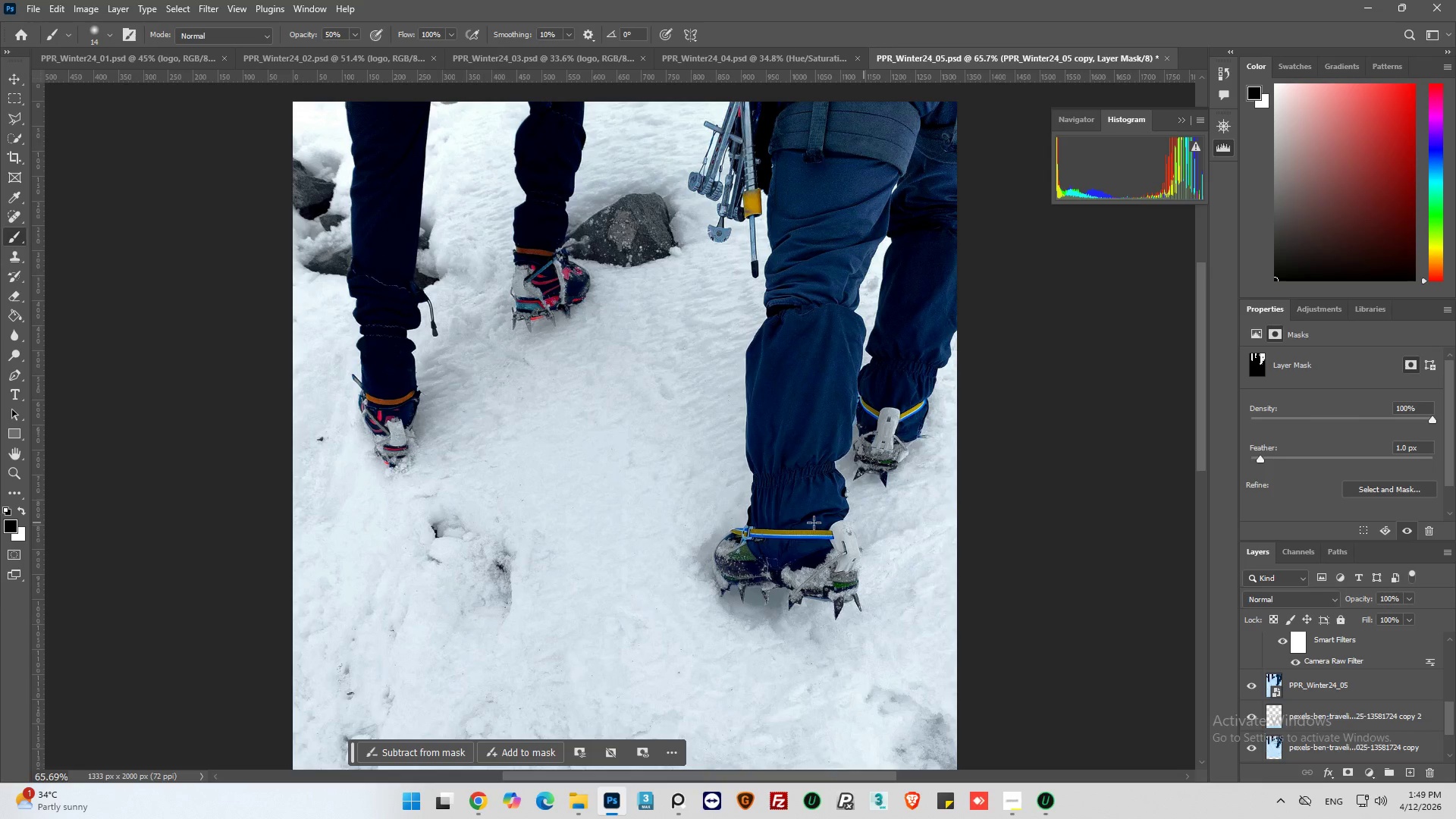 
scroll: coordinate [915, 527], scroll_direction: down, amount: 5.0
 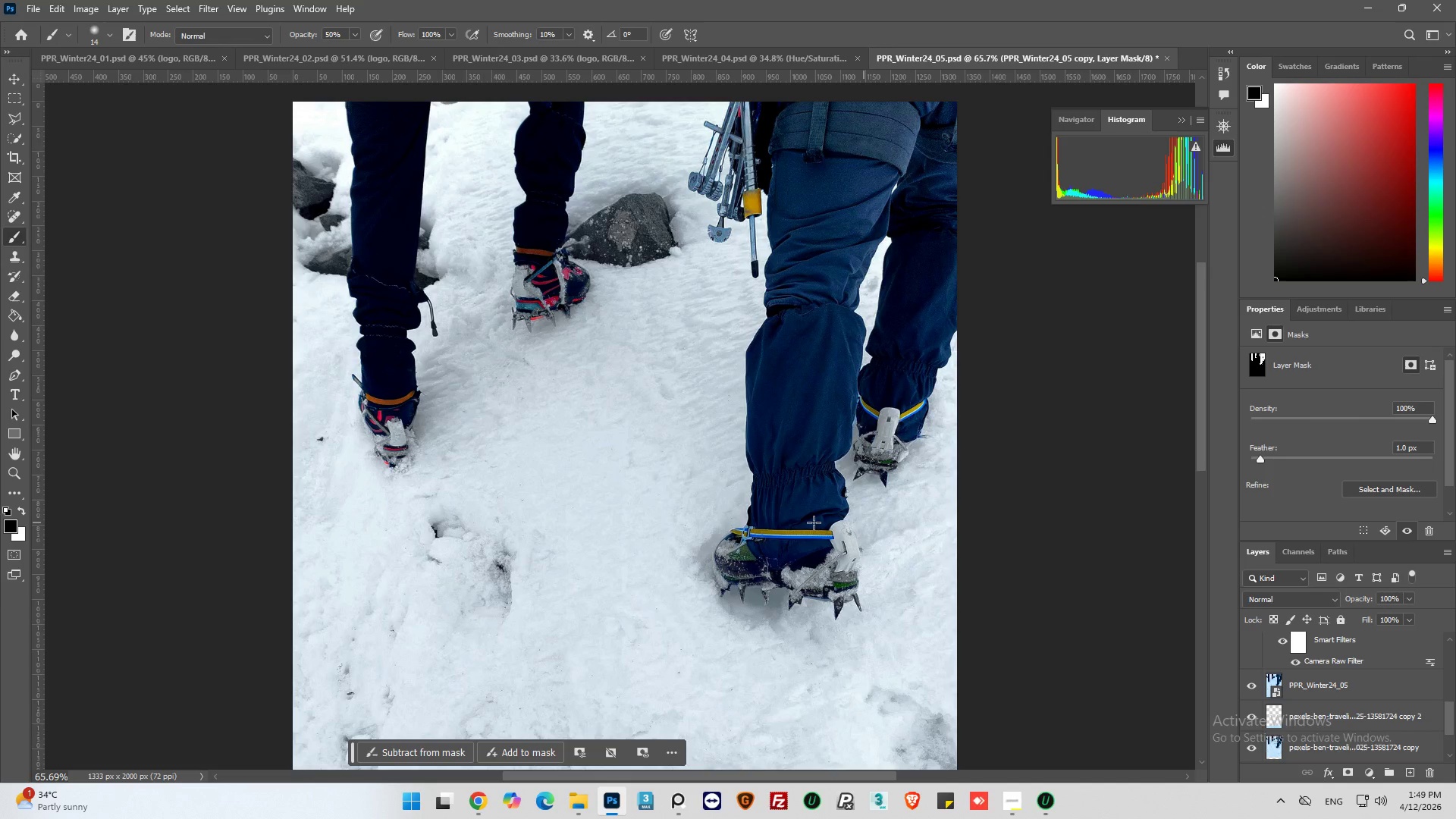 
hold_key(key=AltLeft, duration=0.39)
hold_key(key=AltLeft, duration=0.81)
scroll: coordinate [852, 583], scroll_direction: down, amount: 7.0
 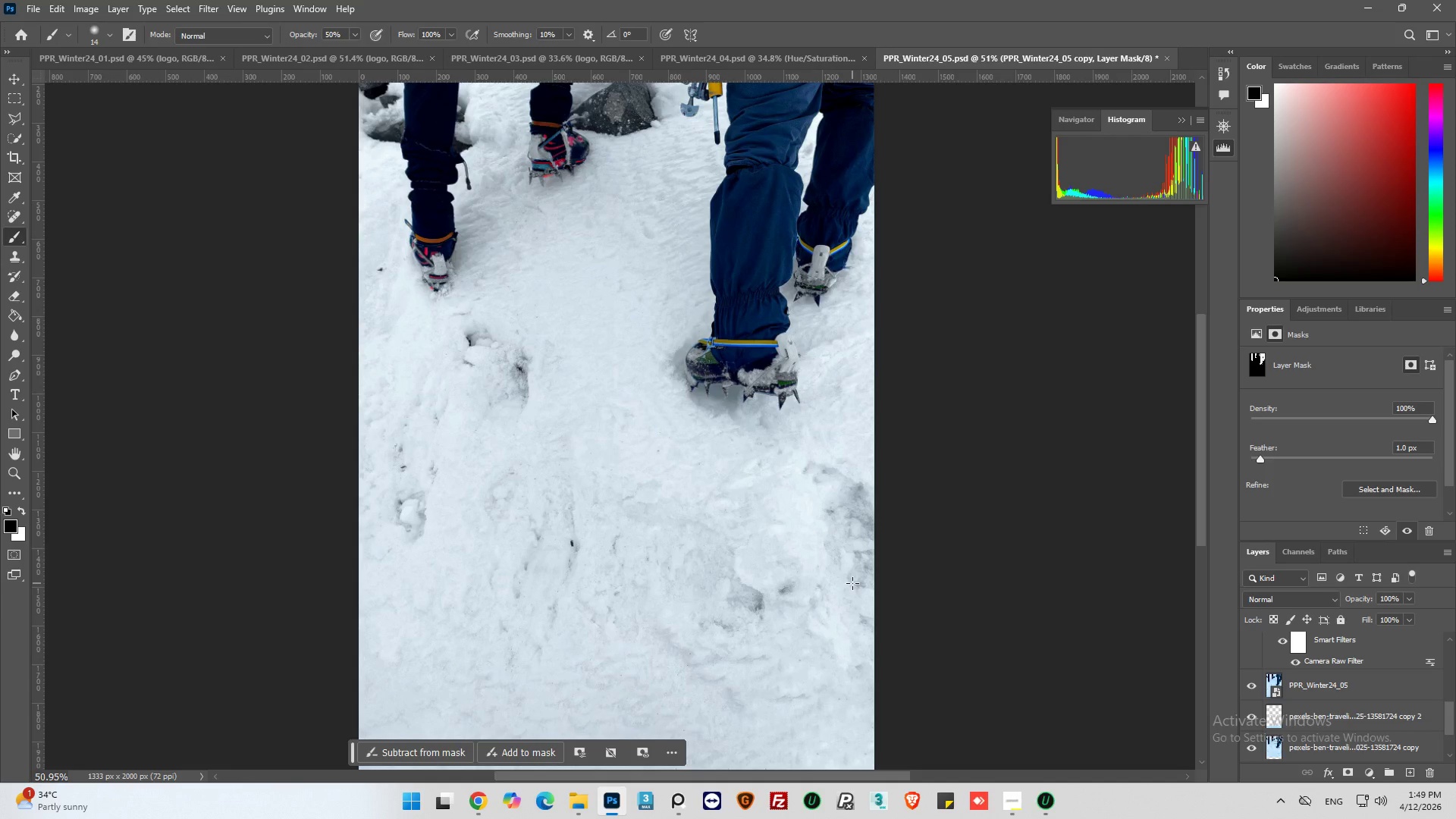 
scroll: coordinate [852, 582], scroll_direction: up, amount: 6.0
 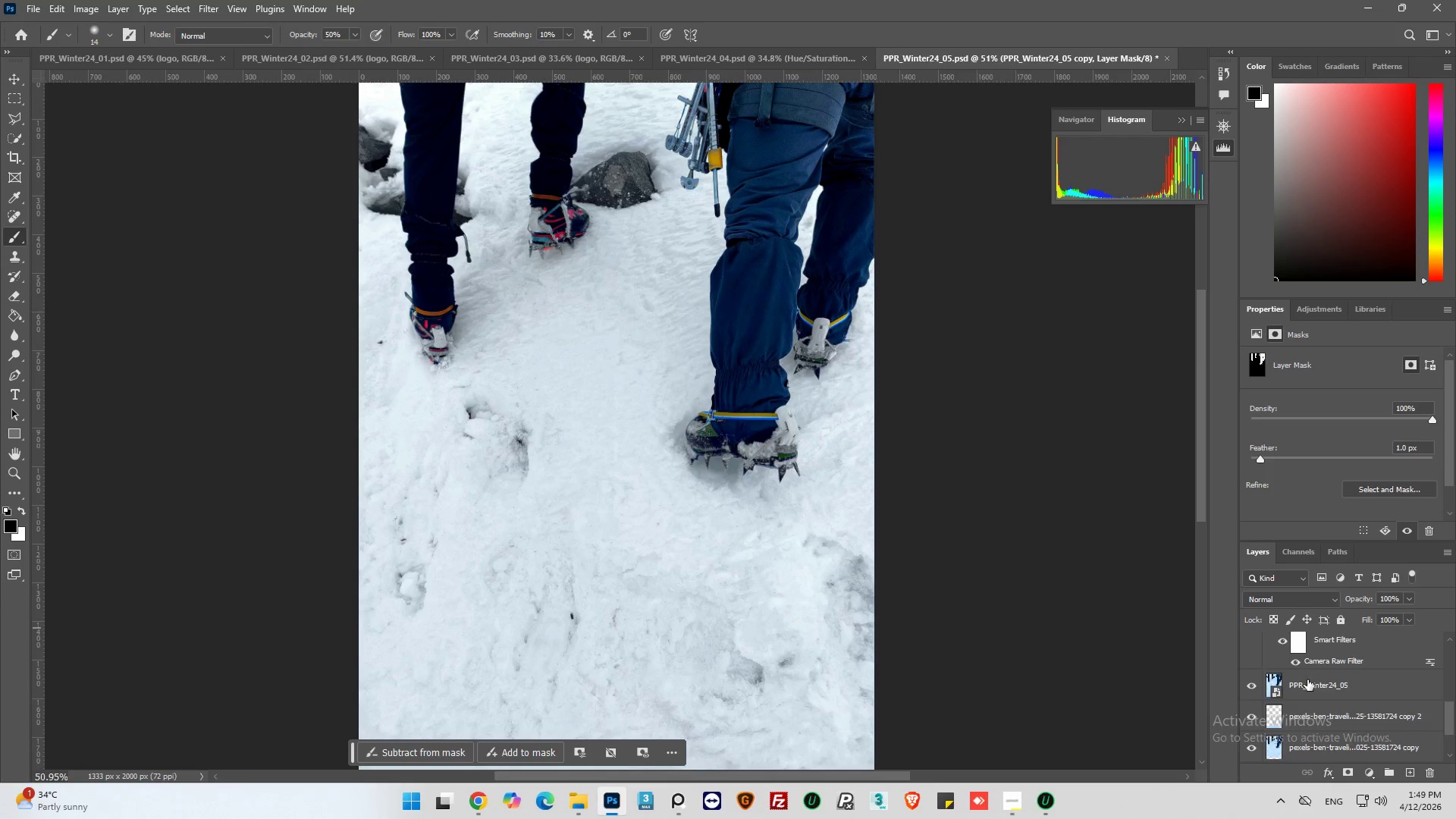 
left_click([1300, 656])
 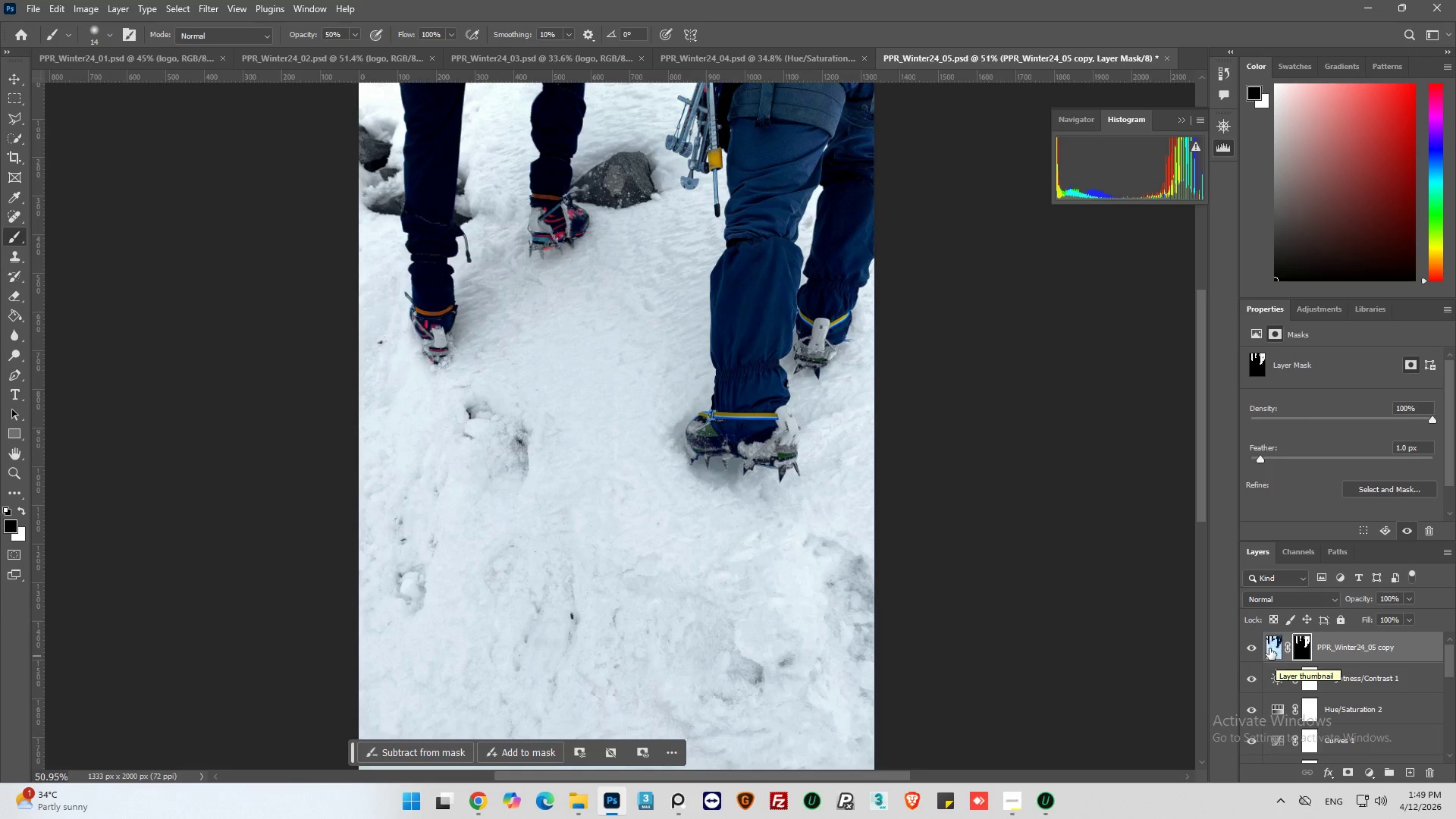 
scroll: coordinate [1308, 684], scroll_direction: up, amount: 12.0
 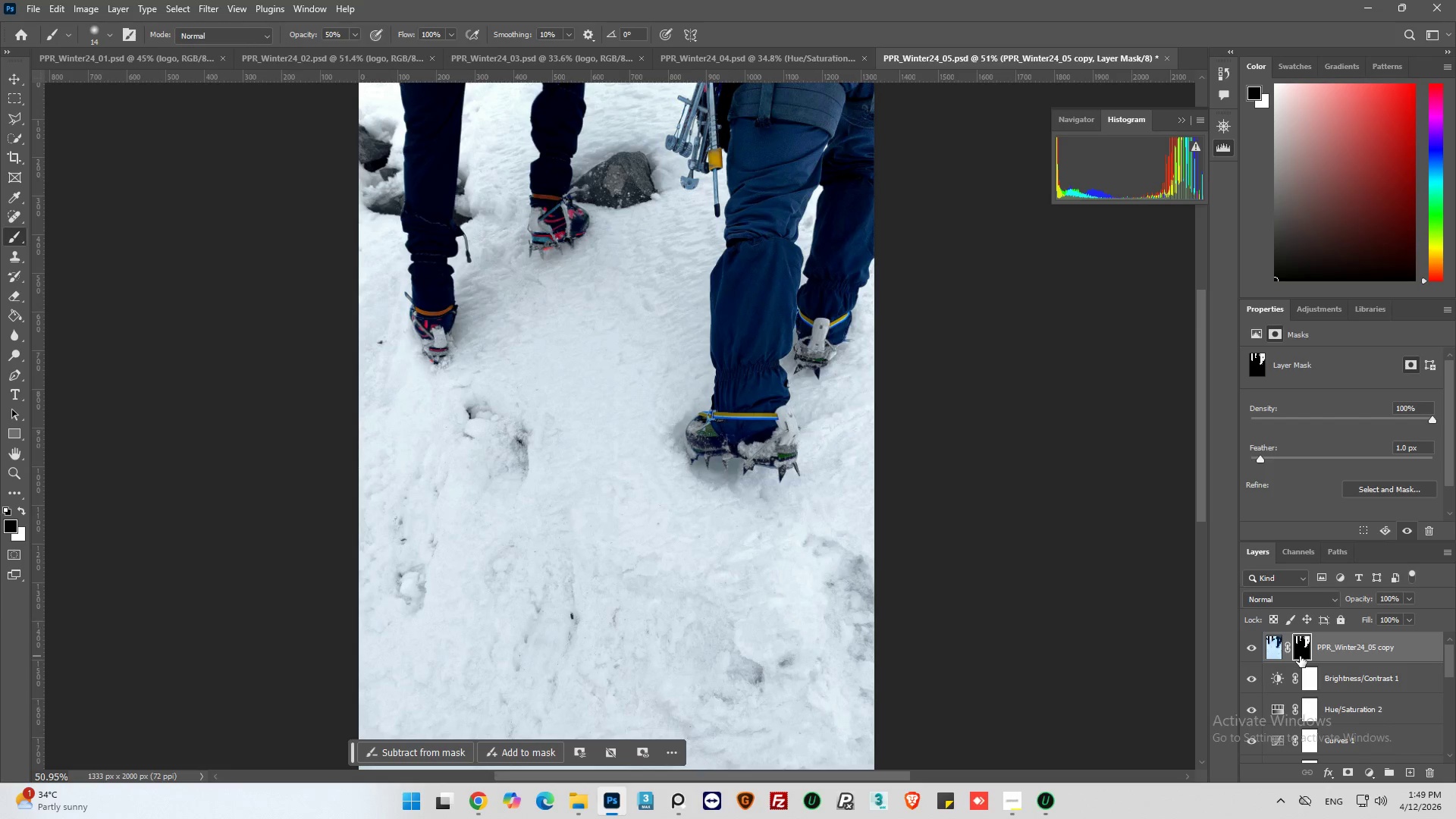 
hold_key(key=ControlLeft, duration=0.39)
left_click([1306, 648])
 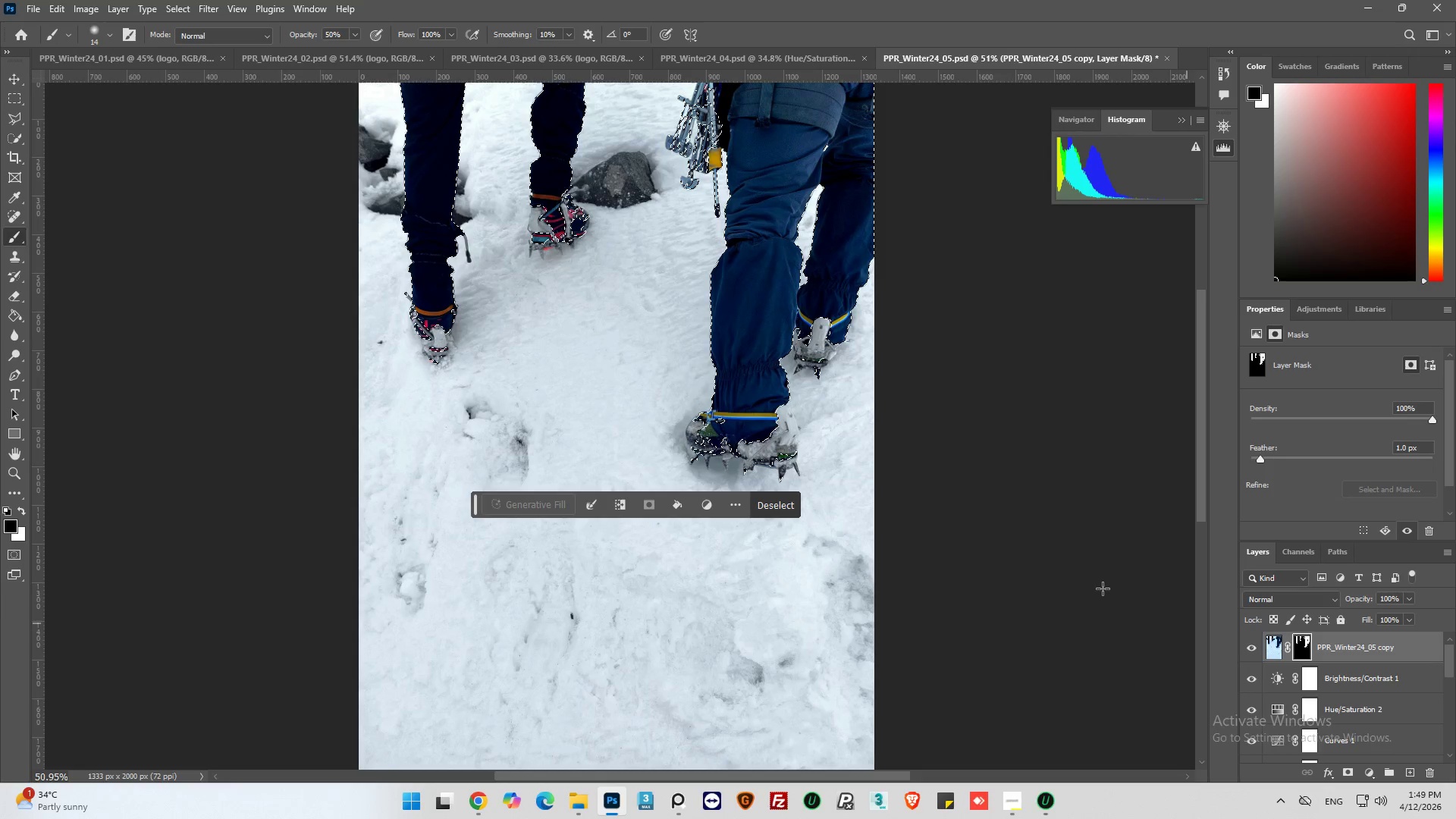 
scroll: coordinate [991, 524], scroll_direction: up, amount: 6.0
 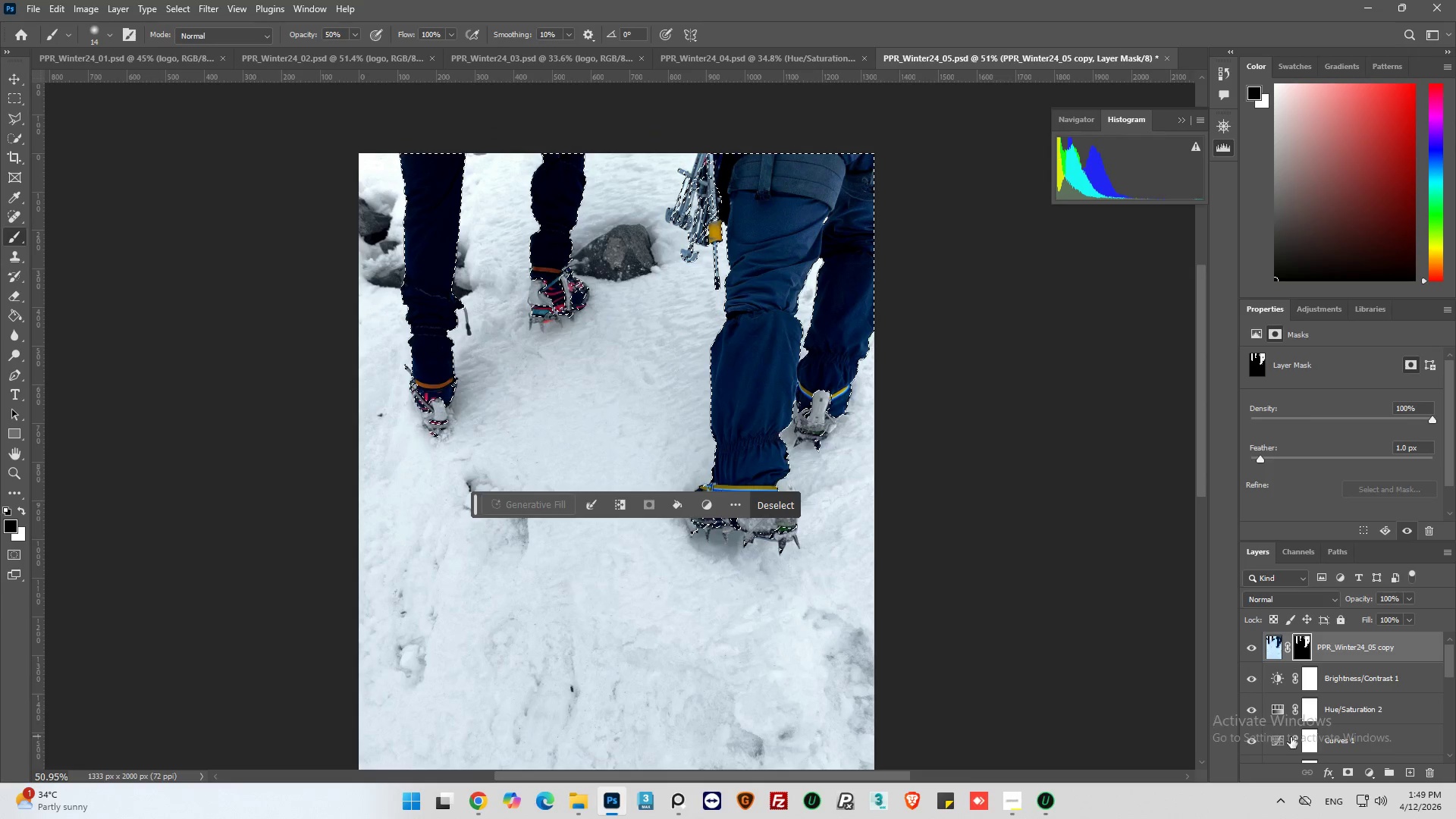 
left_click([1270, 641])
 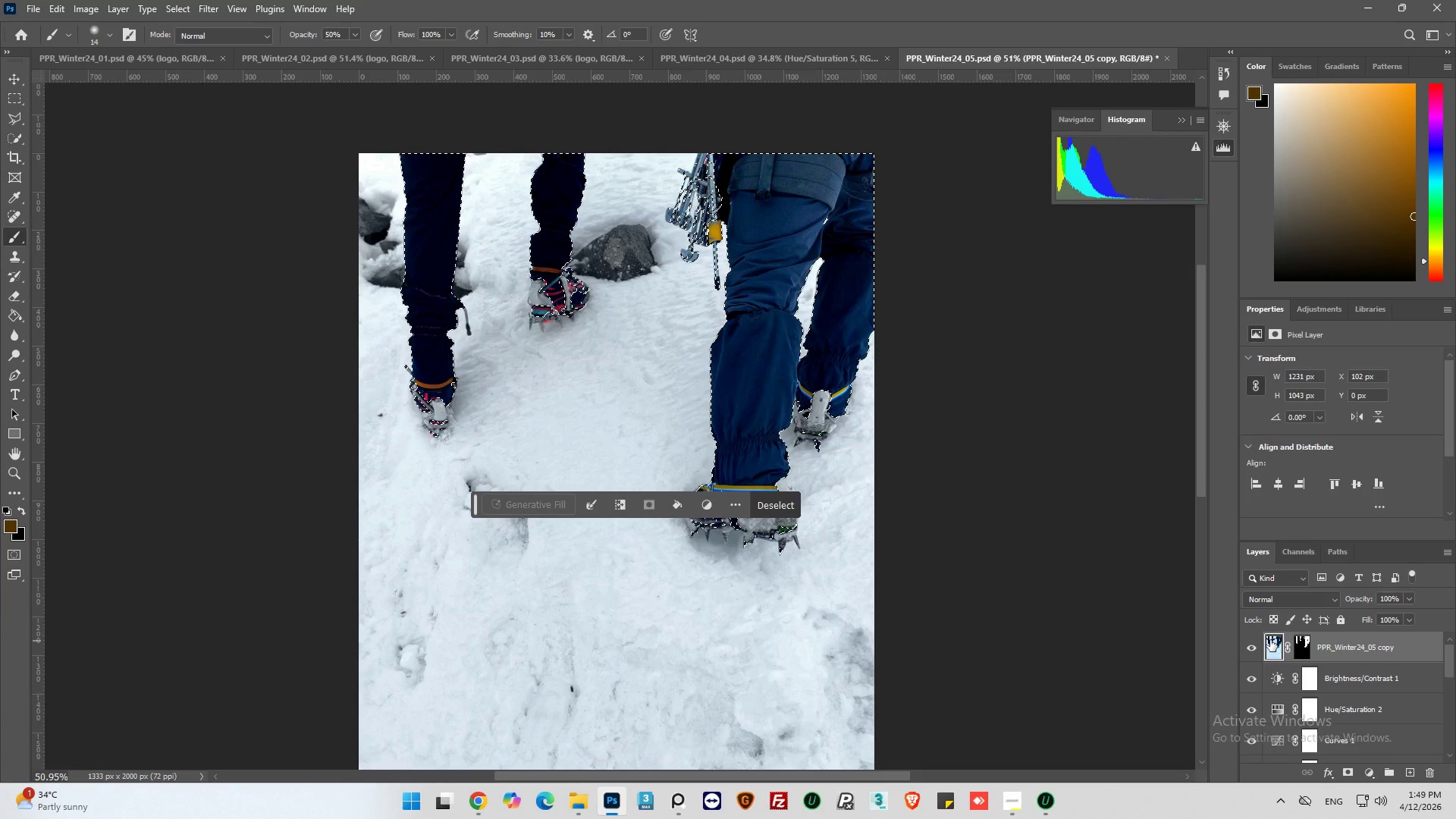 
left_click([1366, 770])
 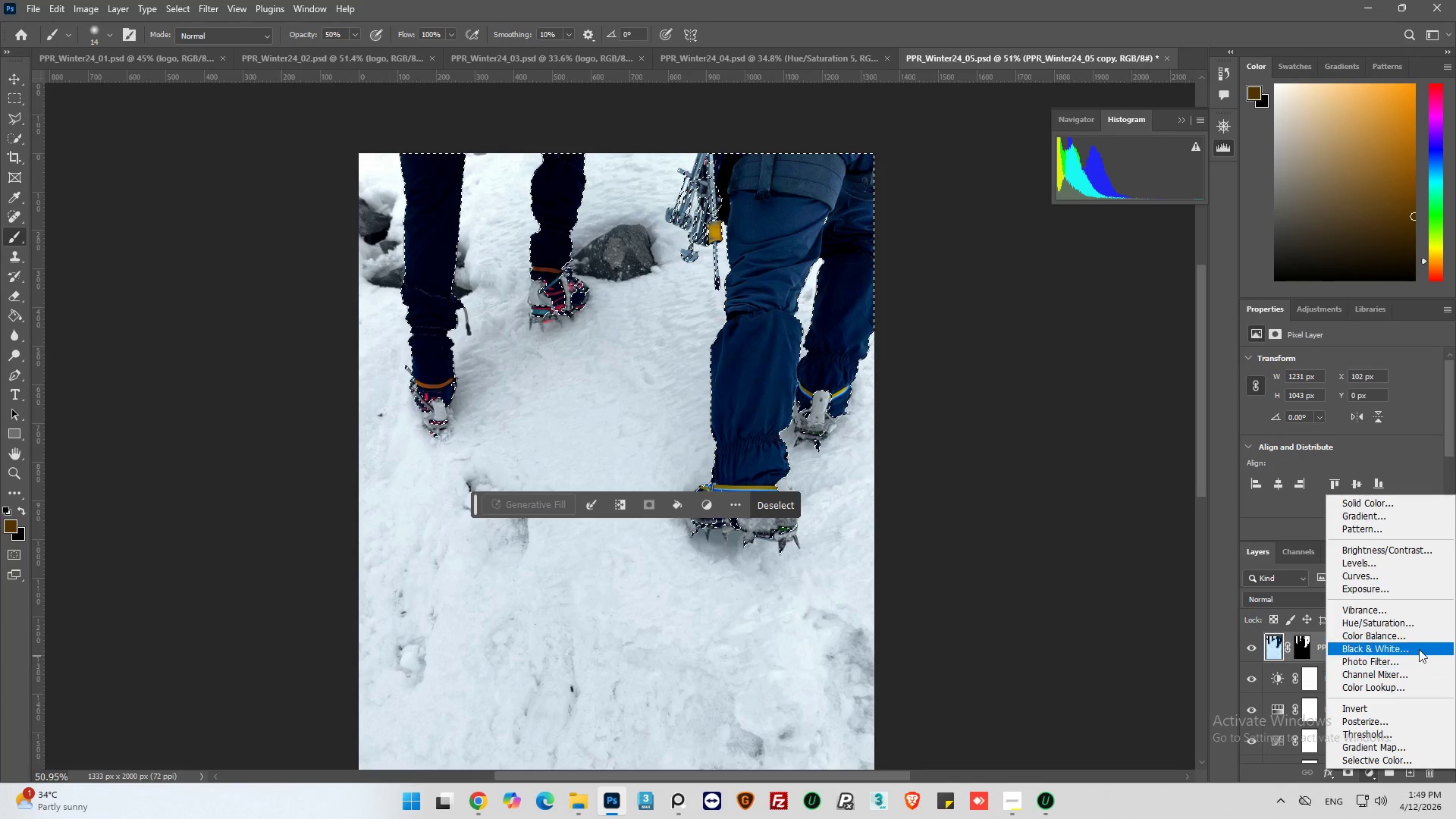 
left_click([1411, 621])
 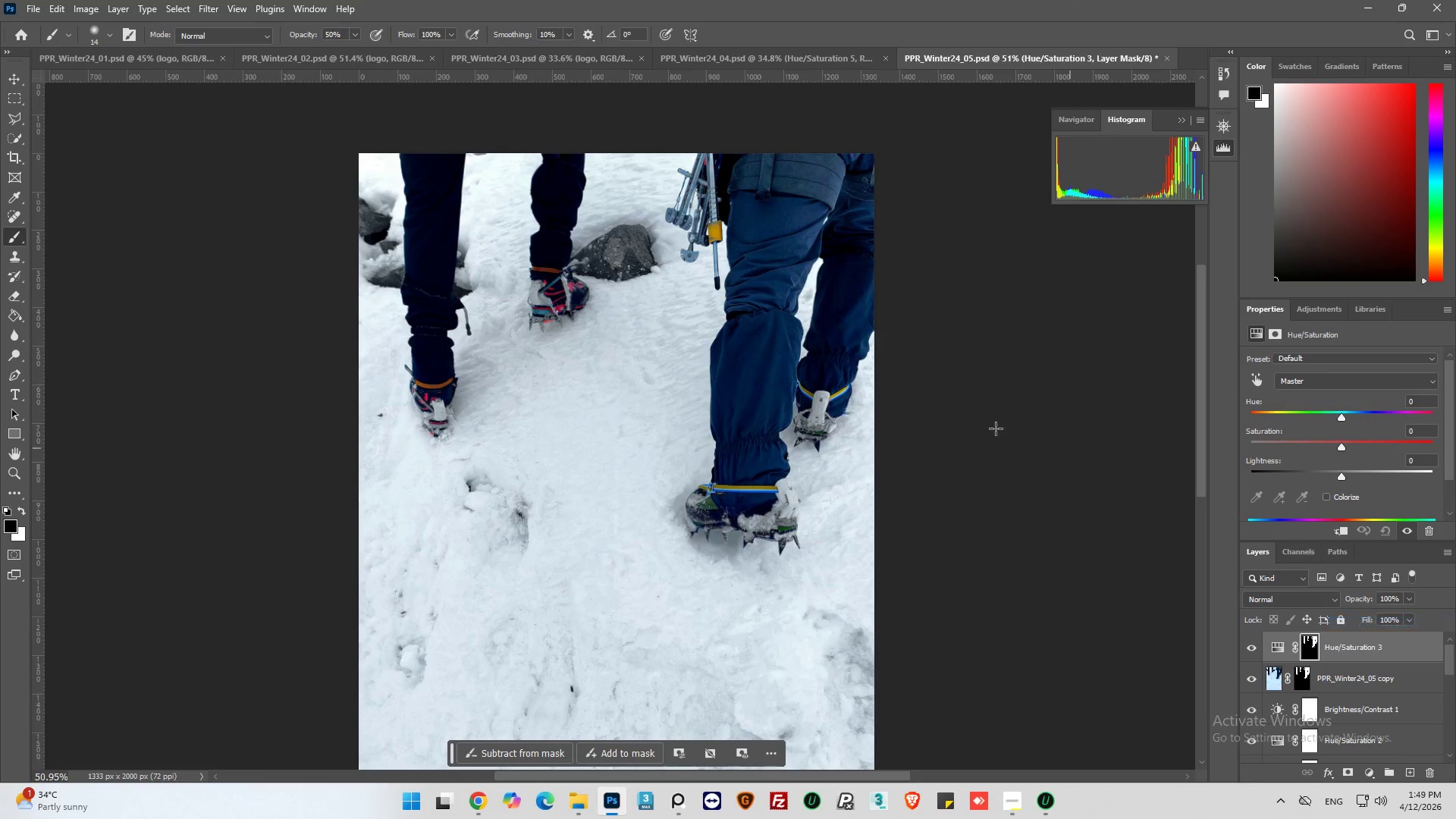 
key(Alt+AltLeft)
 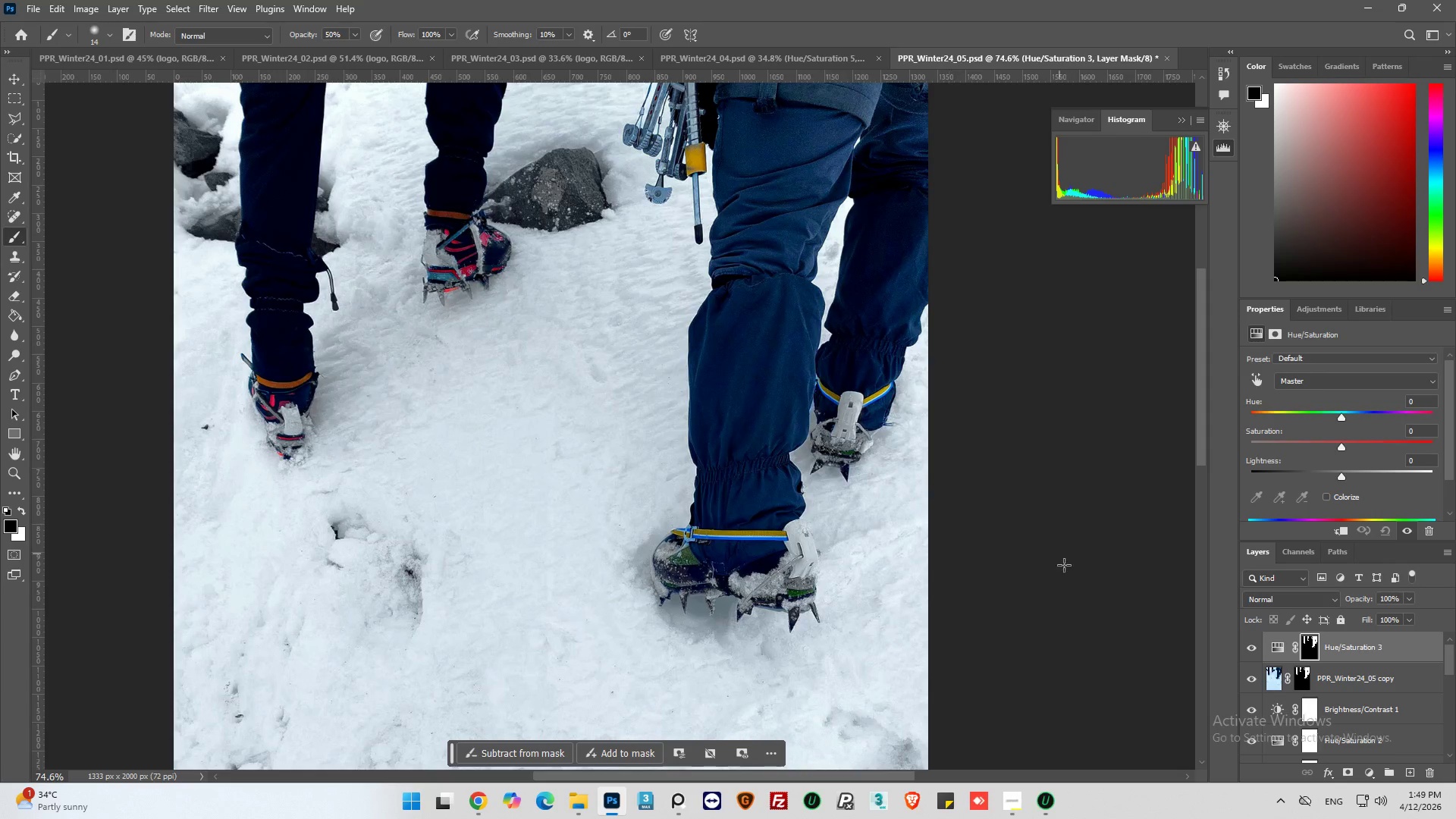 
scroll: coordinate [758, 428], scroll_direction: up, amount: 5.0
 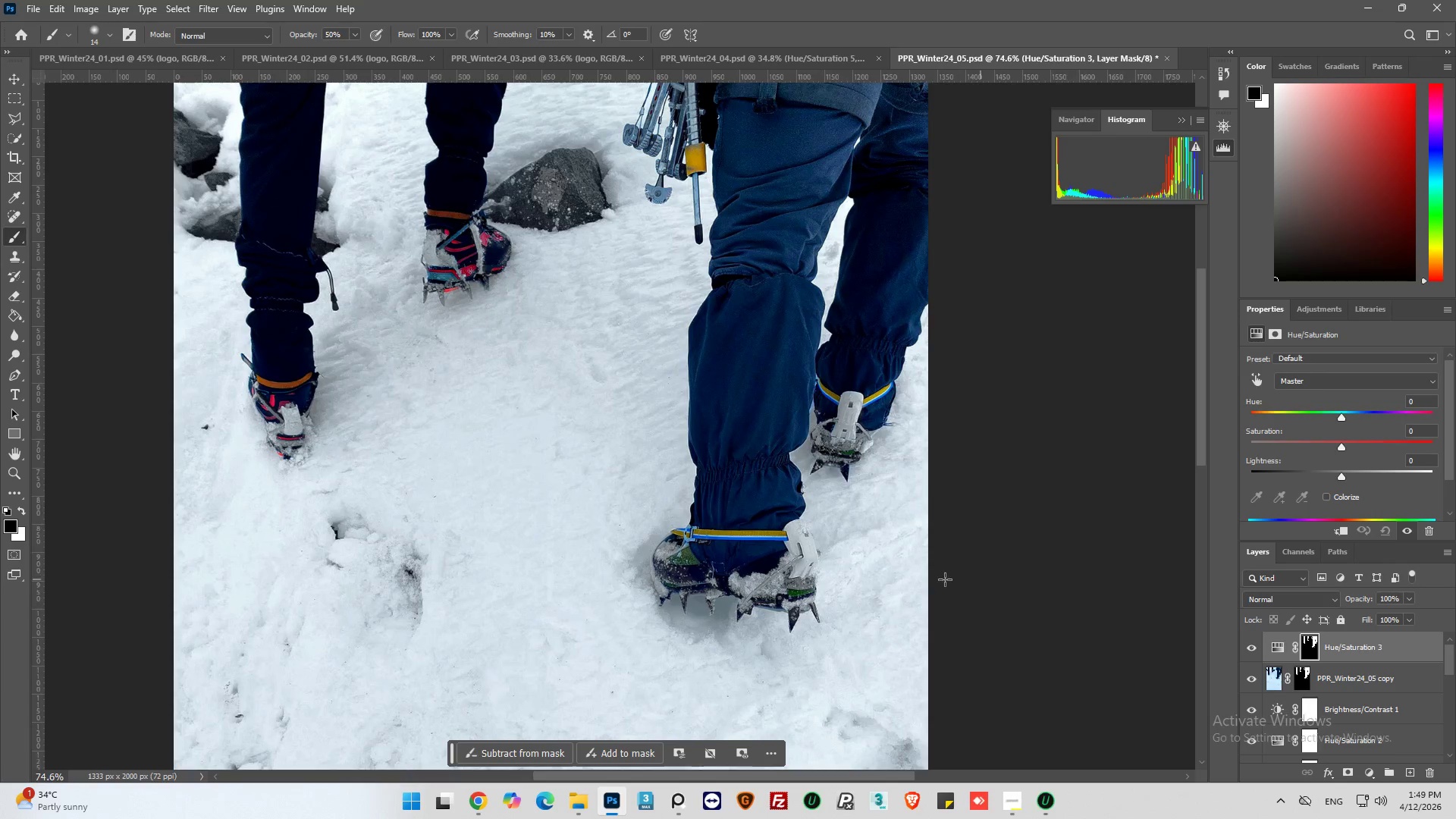 
key(Alt+AltLeft)
 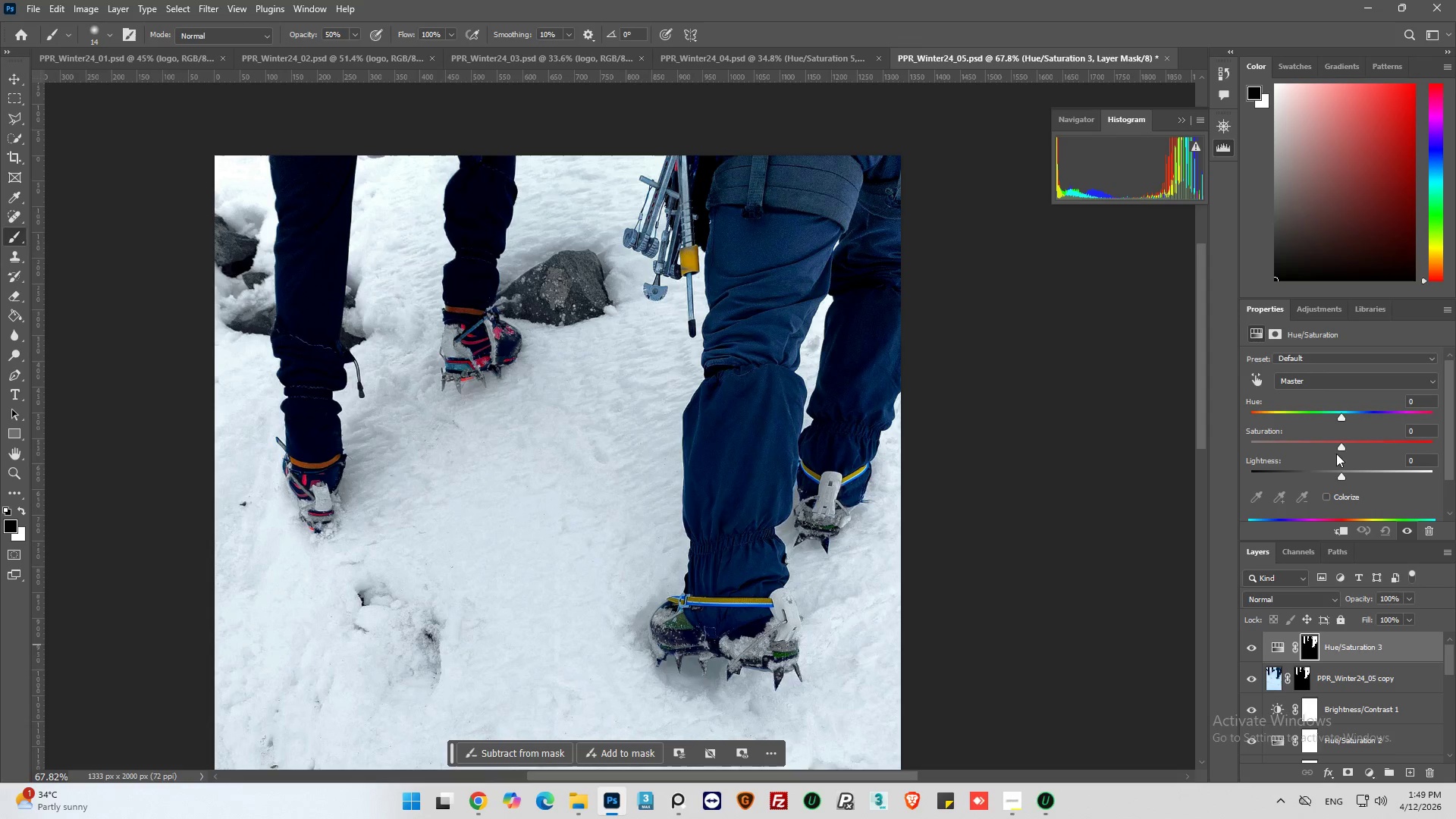 
scroll: coordinate [972, 574], scroll_direction: up, amount: 6.0
 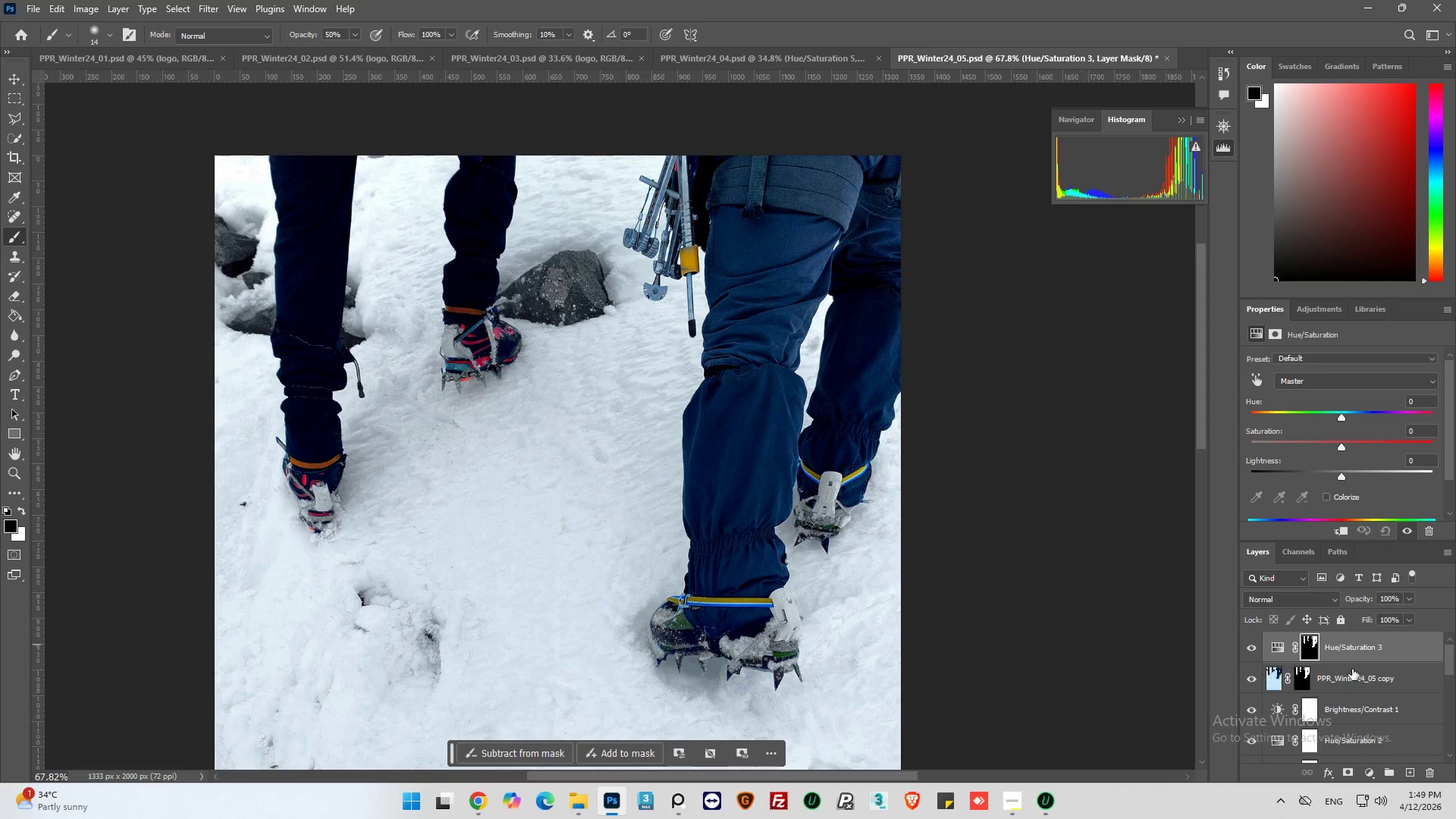 
left_click_drag(start_coordinate=[1340, 447], to_coordinate=[1344, 445])
 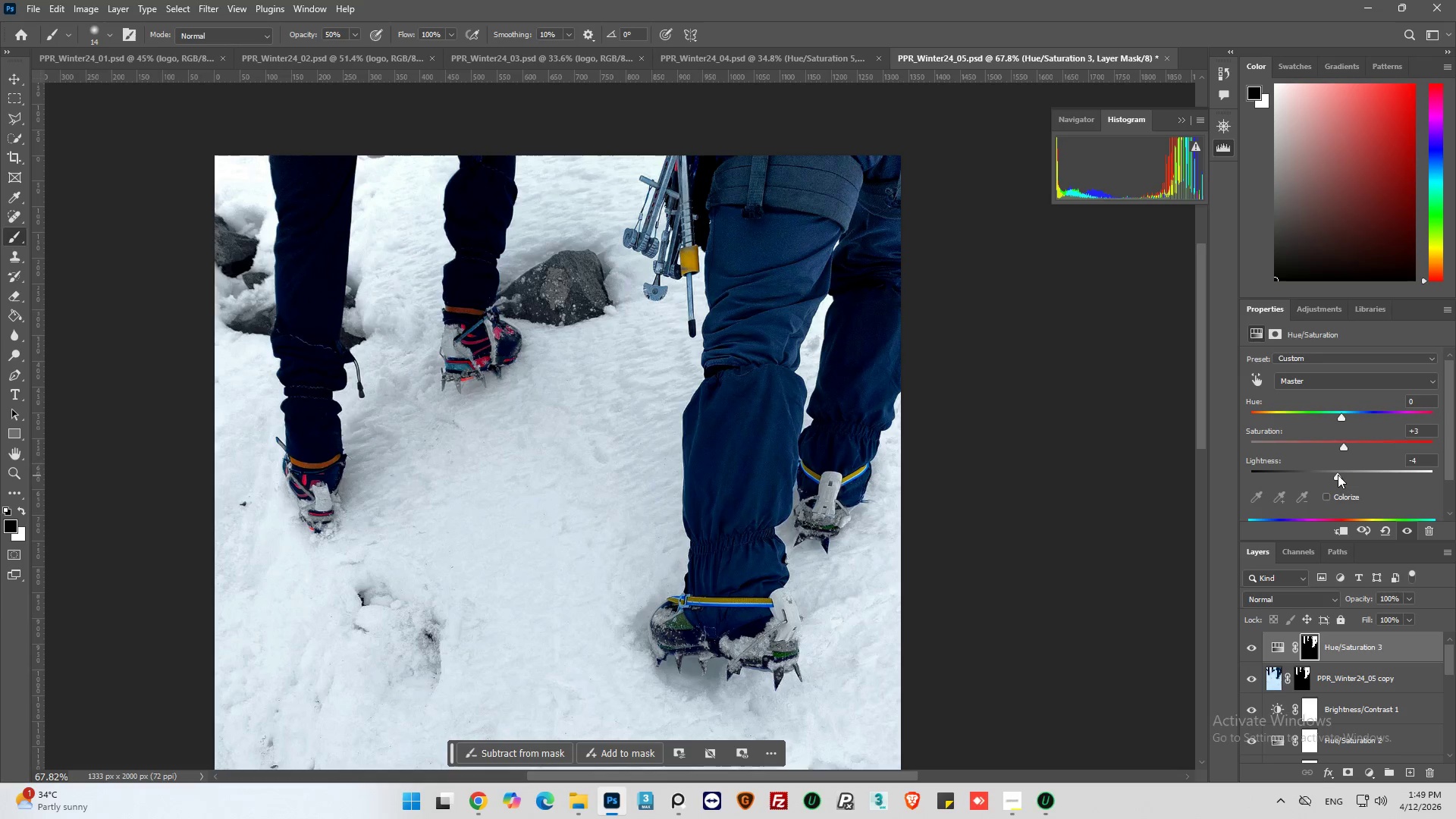 
hold_key(key=ControlLeft, duration=0.44)
left_click([1308, 649])
 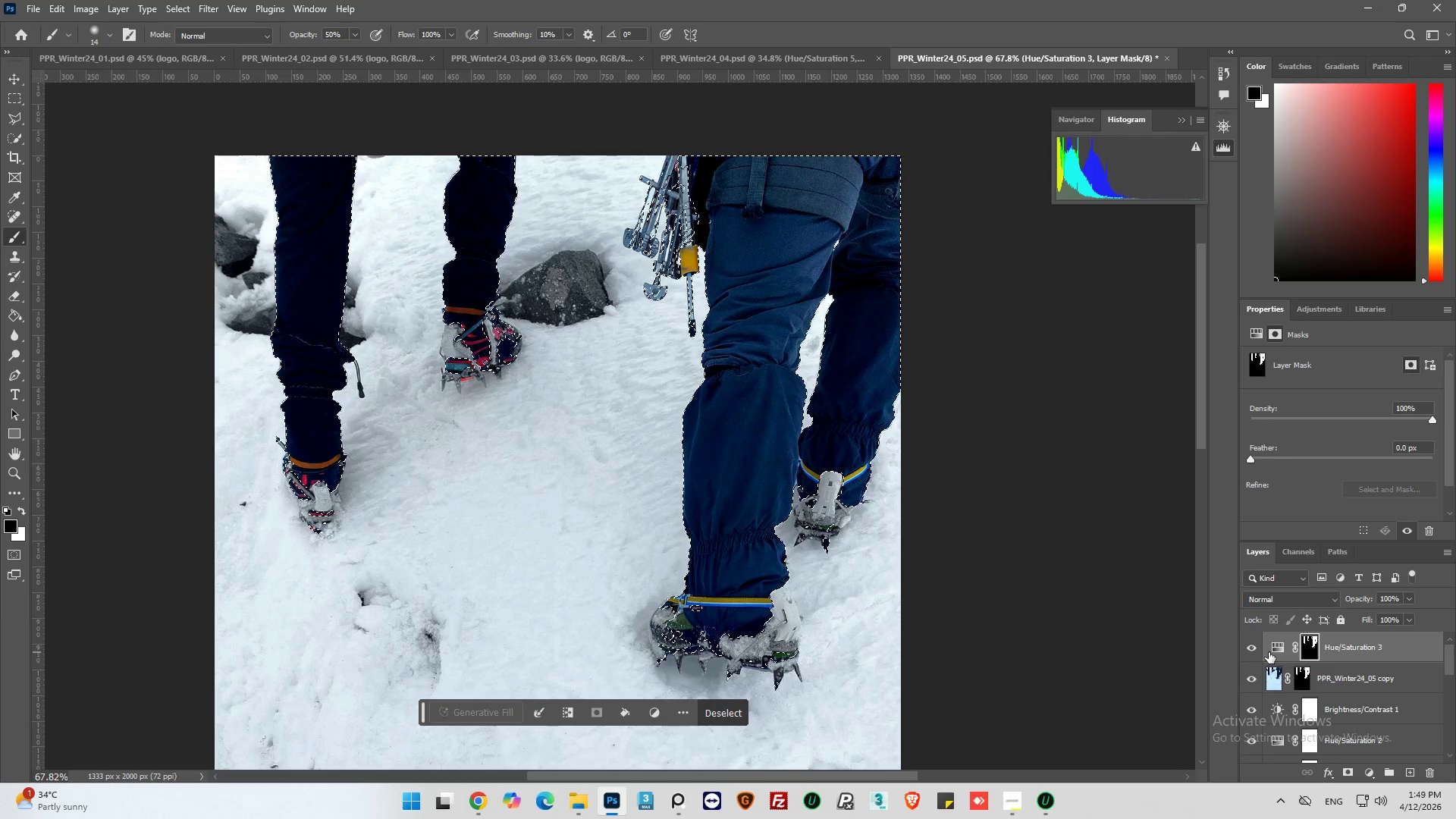 
left_click([1272, 648])
 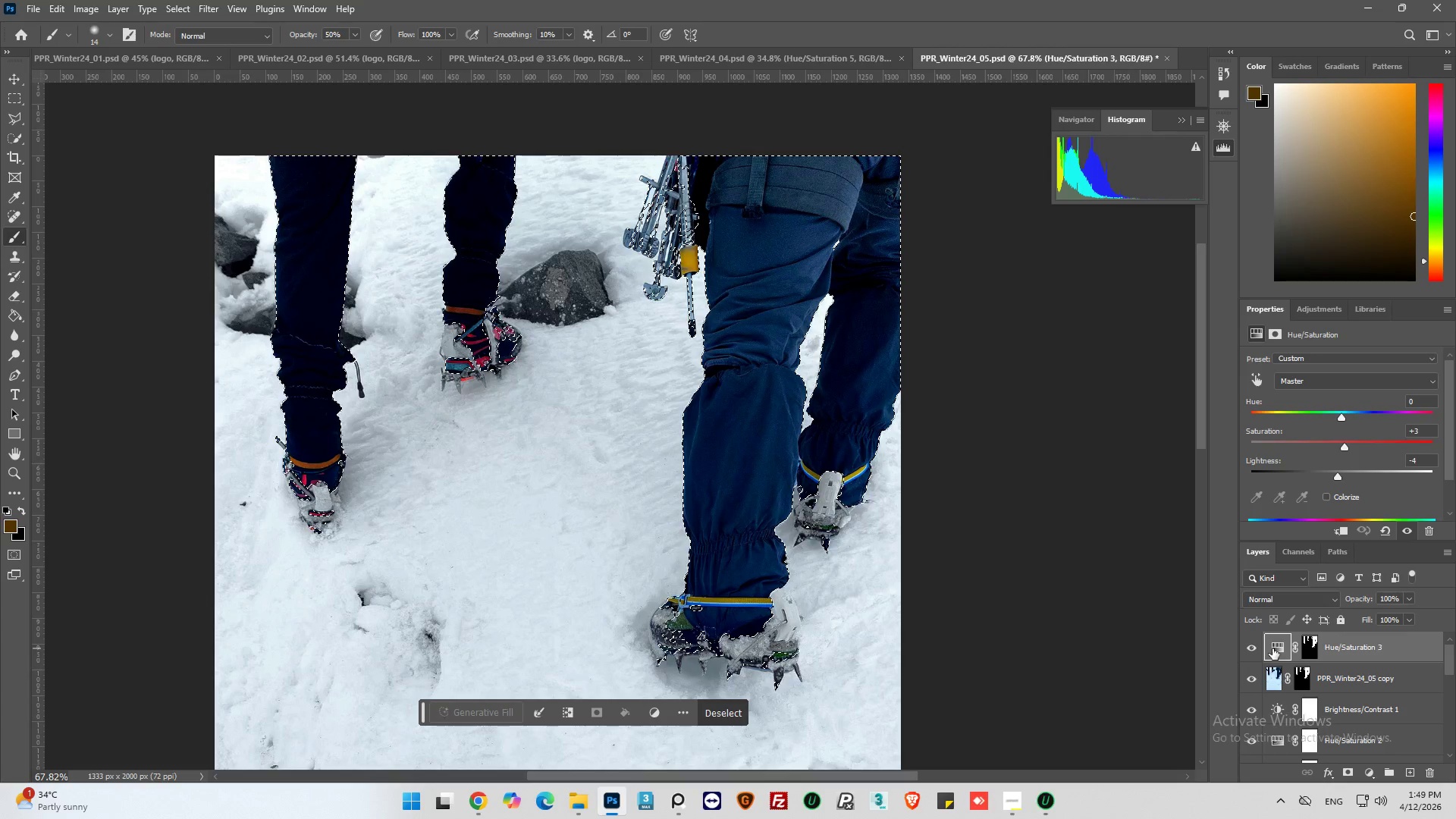 
left_click([1373, 772])
 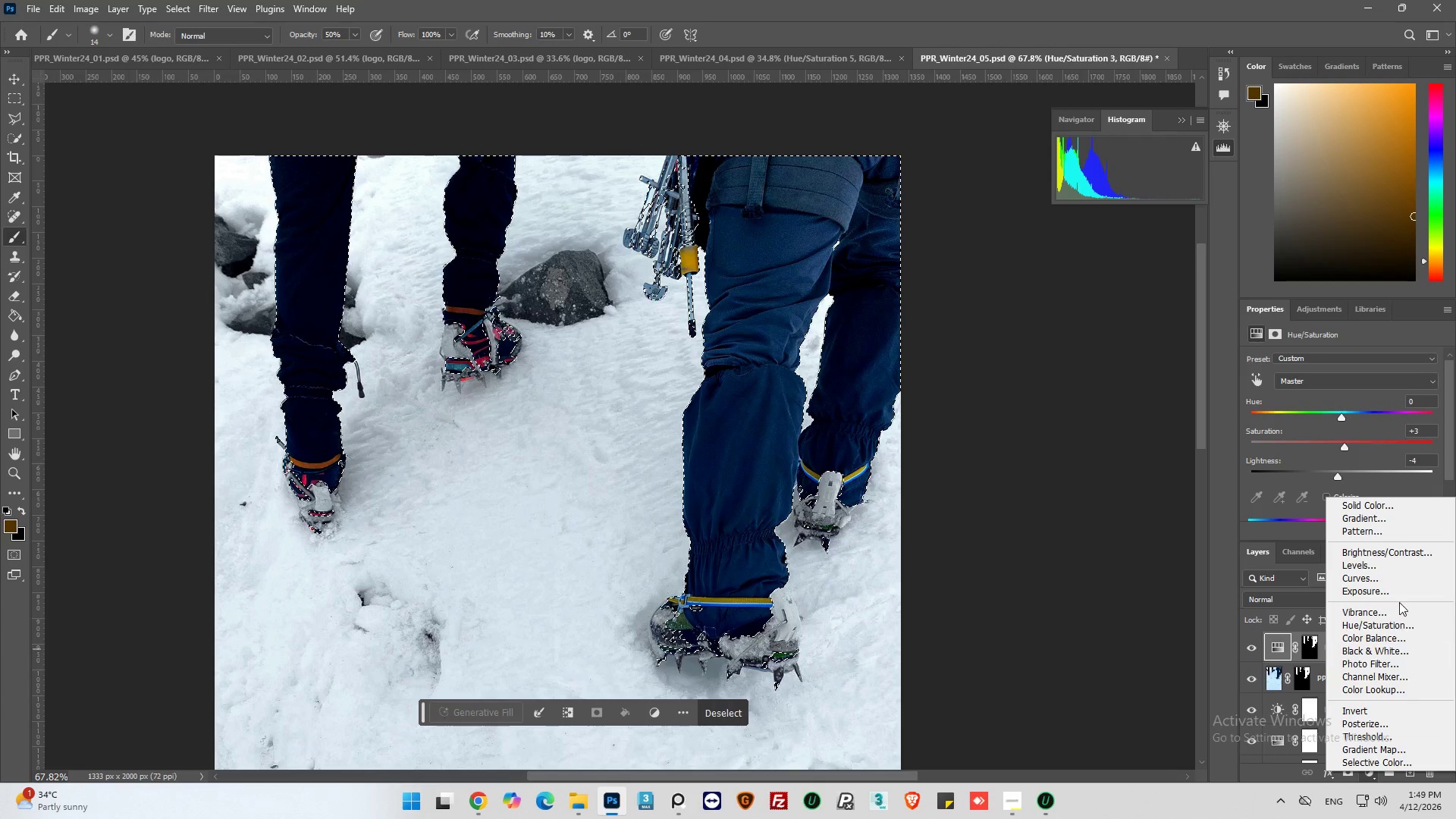 
mouse_move([1392, 559])
 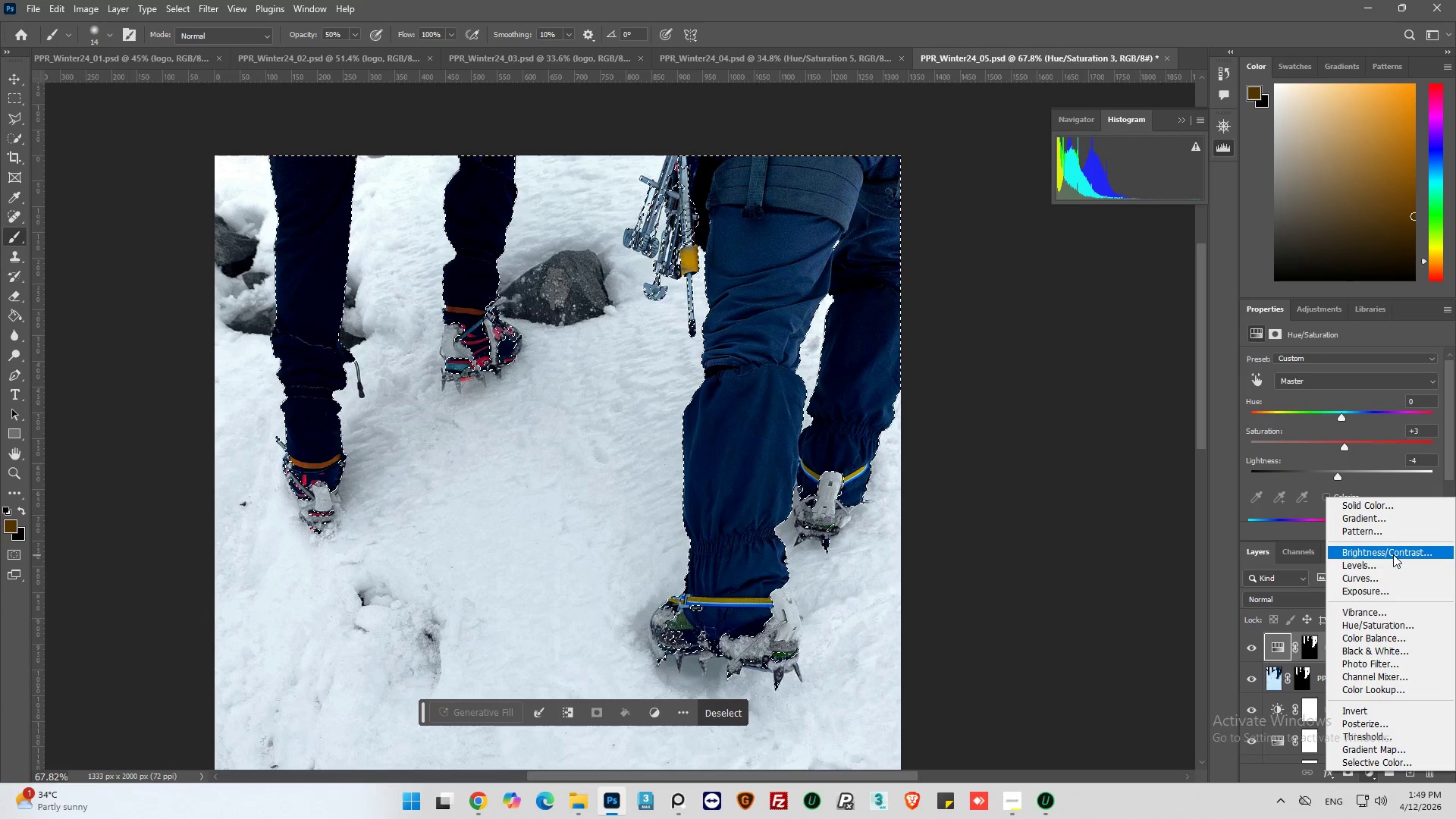 
left_click([1393, 554])
 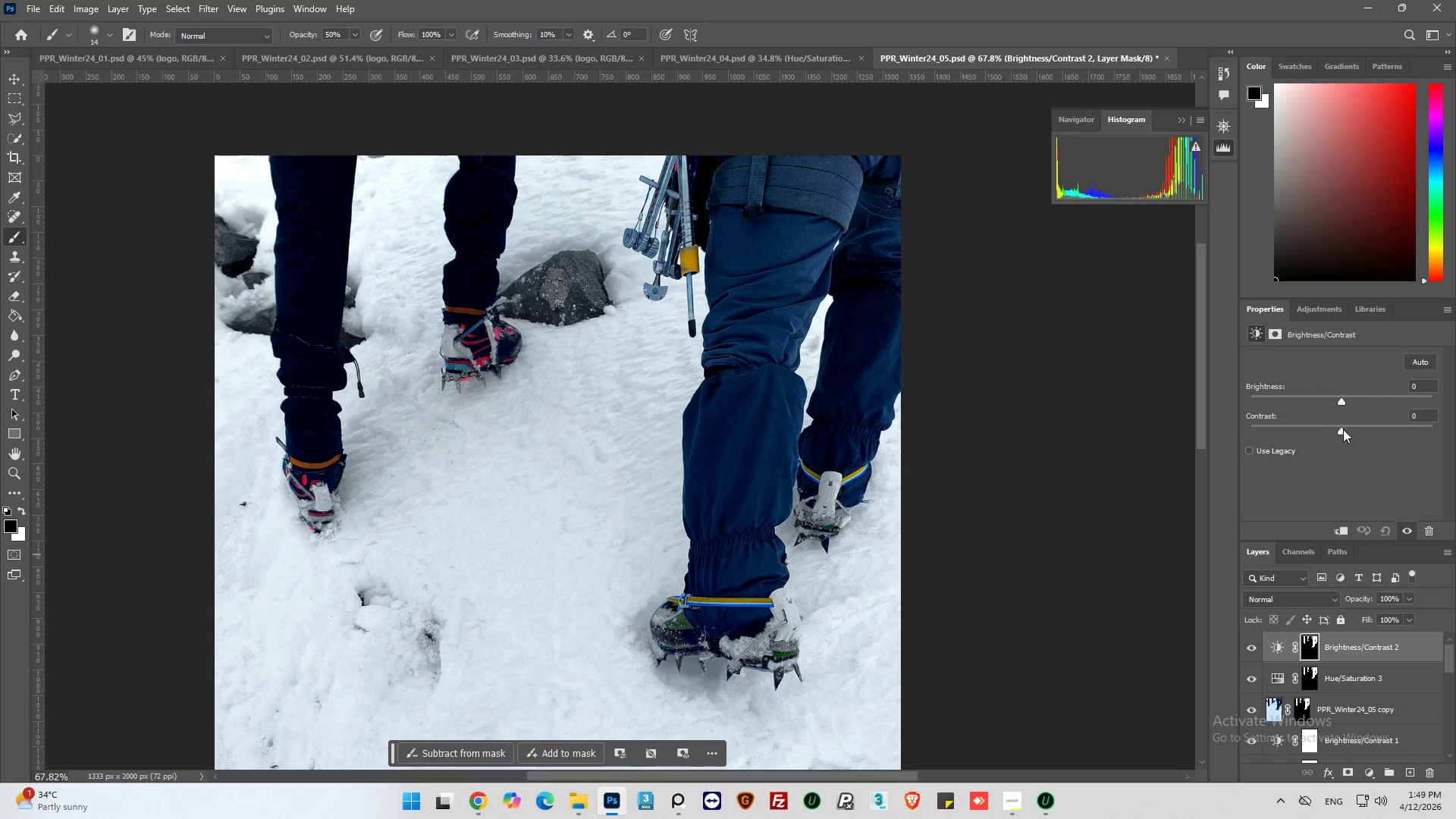 
left_click_drag(start_coordinate=[1345, 428], to_coordinate=[1363, 428])
 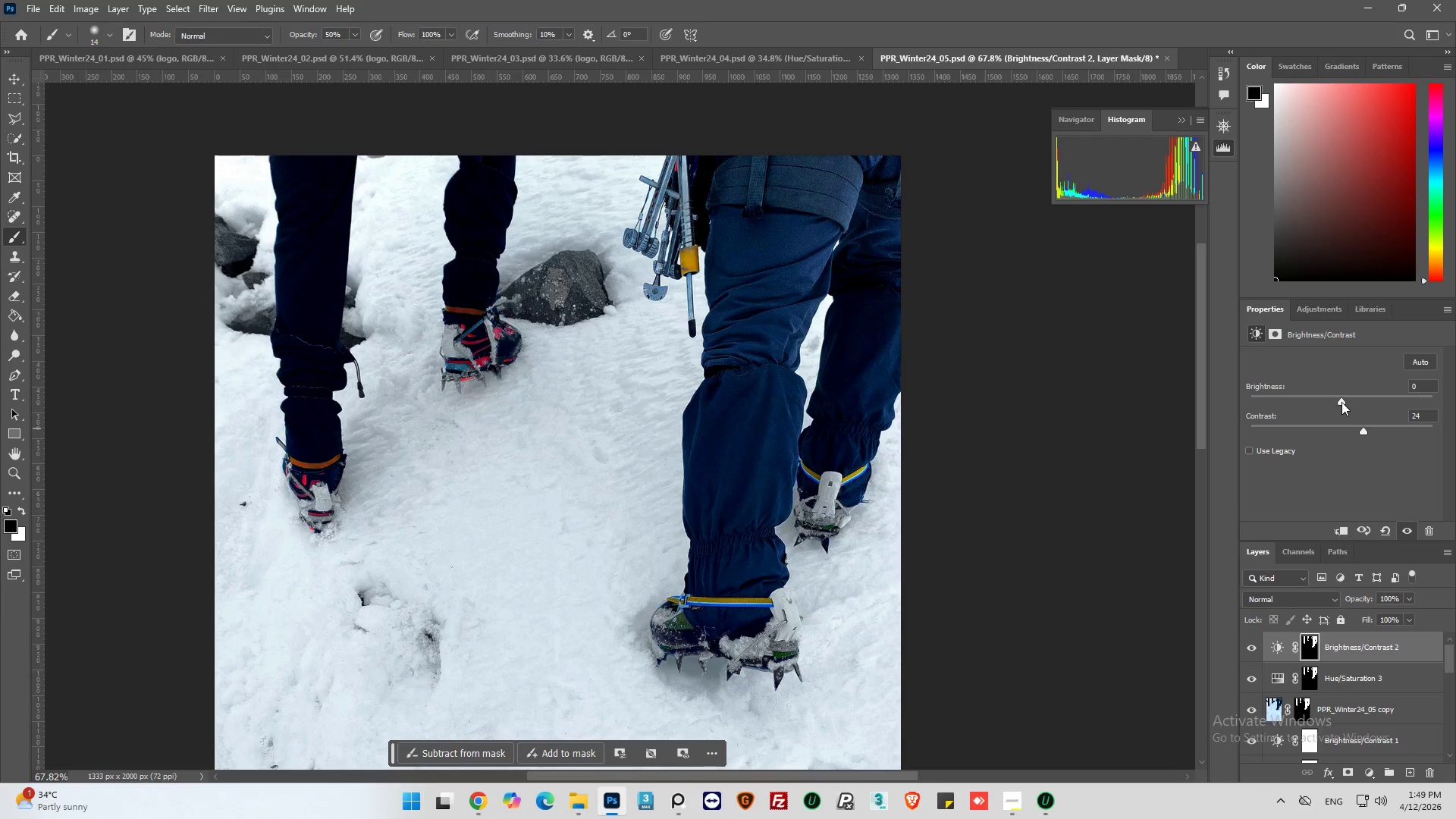 
left_click_drag(start_coordinate=[1341, 402], to_coordinate=[1364, 394])
 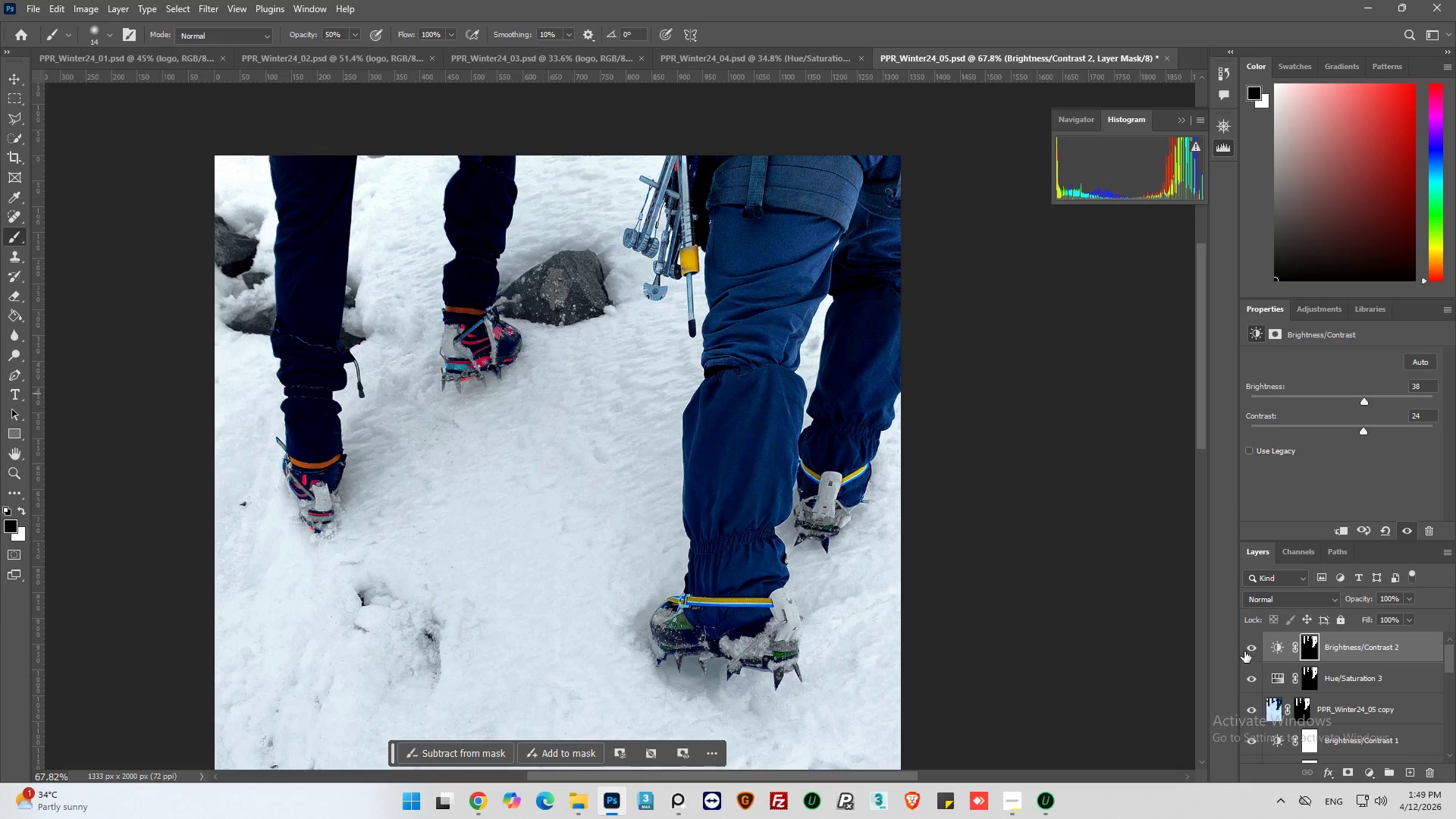 
left_click([1250, 650])
 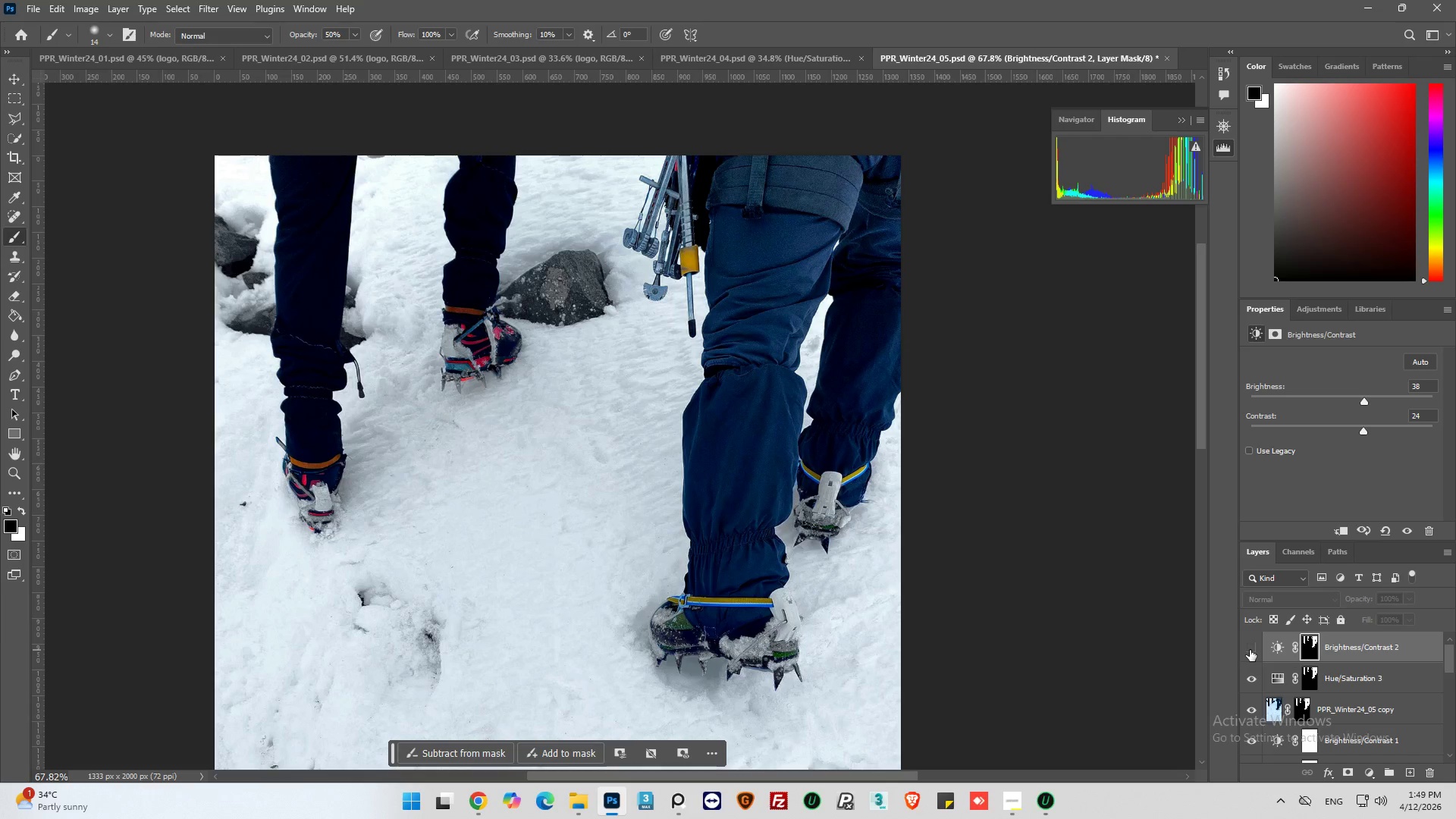 
left_click([1250, 650])
 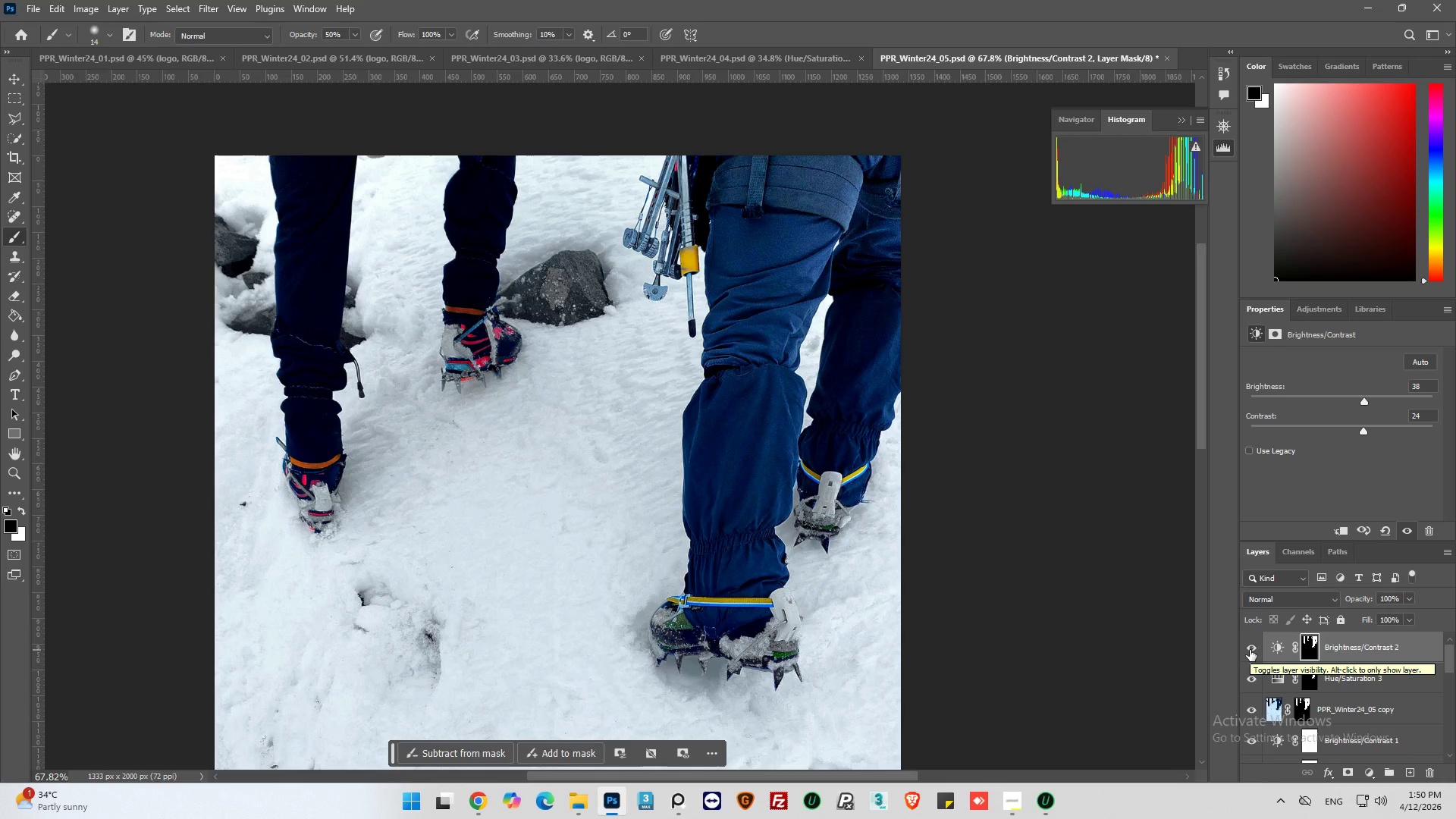 
wait(6.5)
 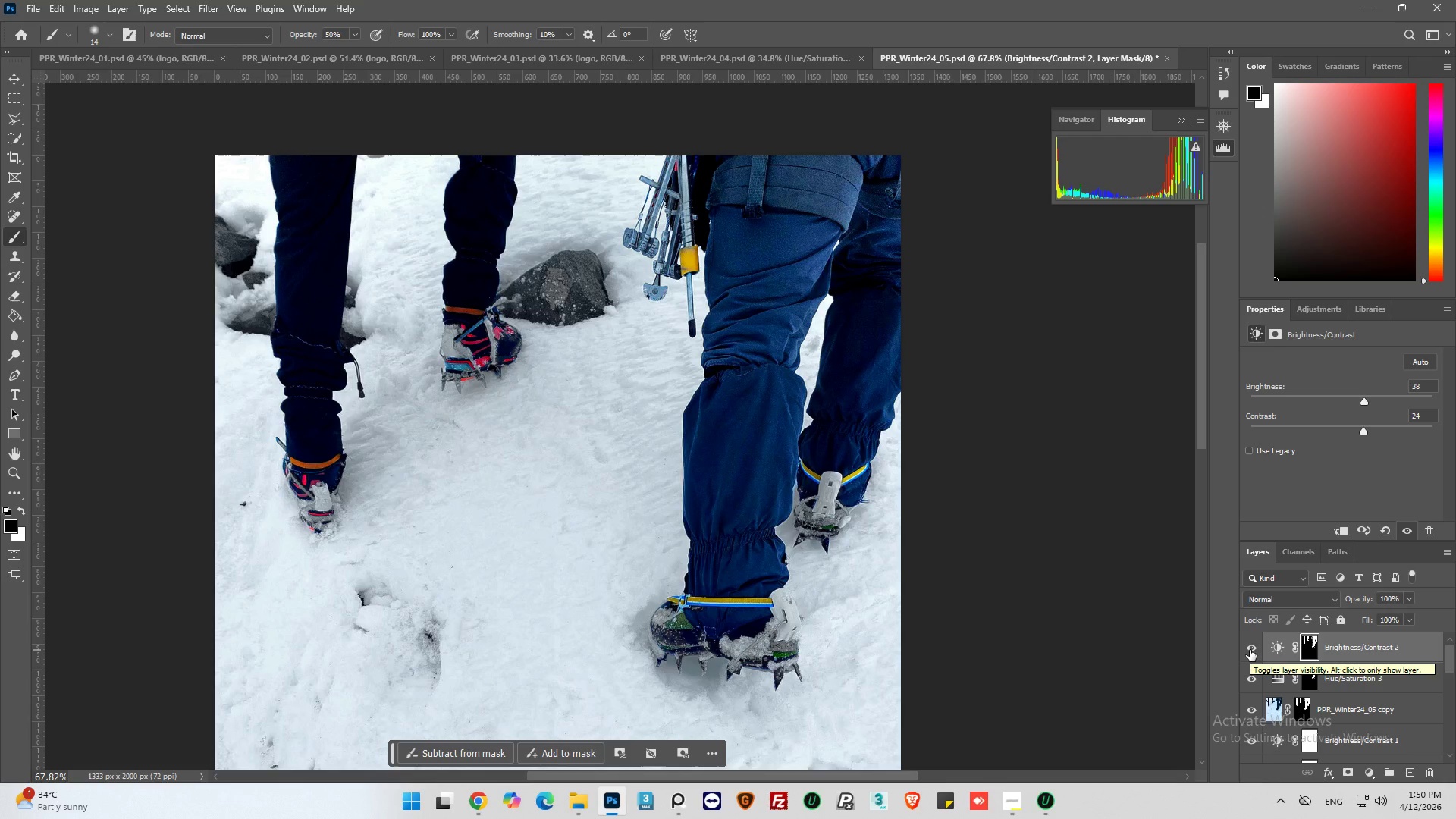 
scroll: coordinate [1284, 707], scroll_direction: down, amount: 1.0
 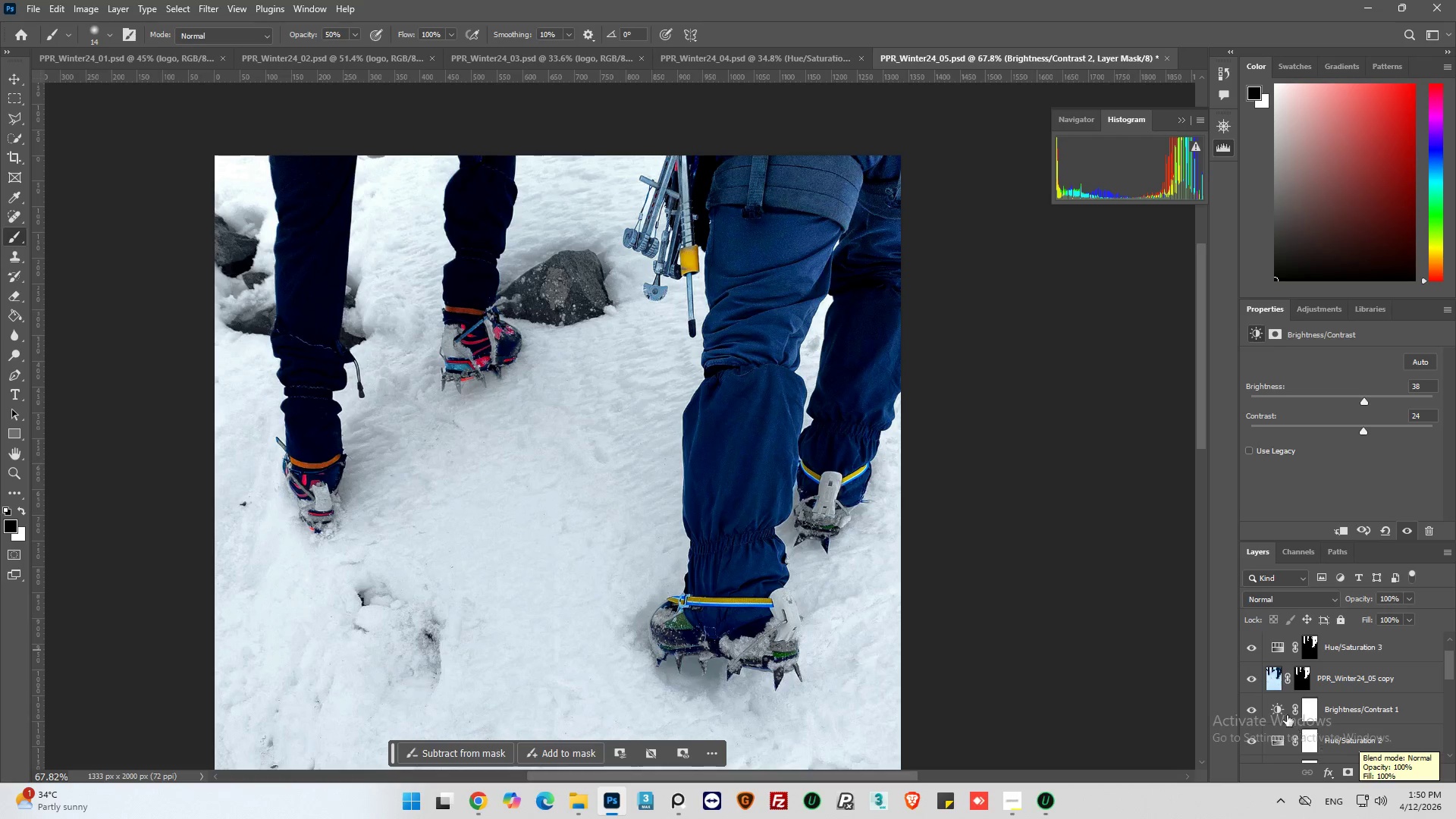 
left_click([1271, 678])
 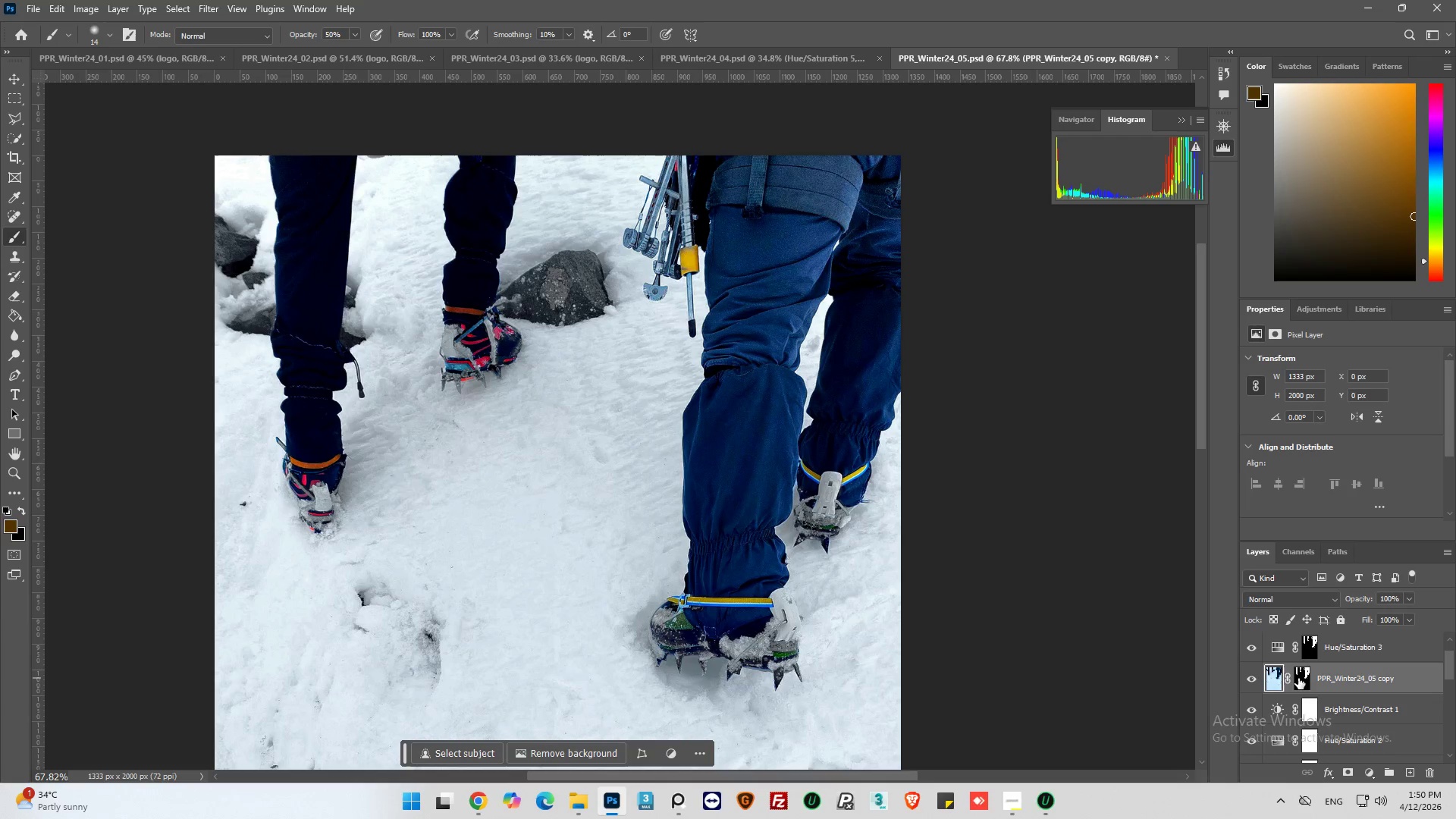 
left_click([1300, 678])
 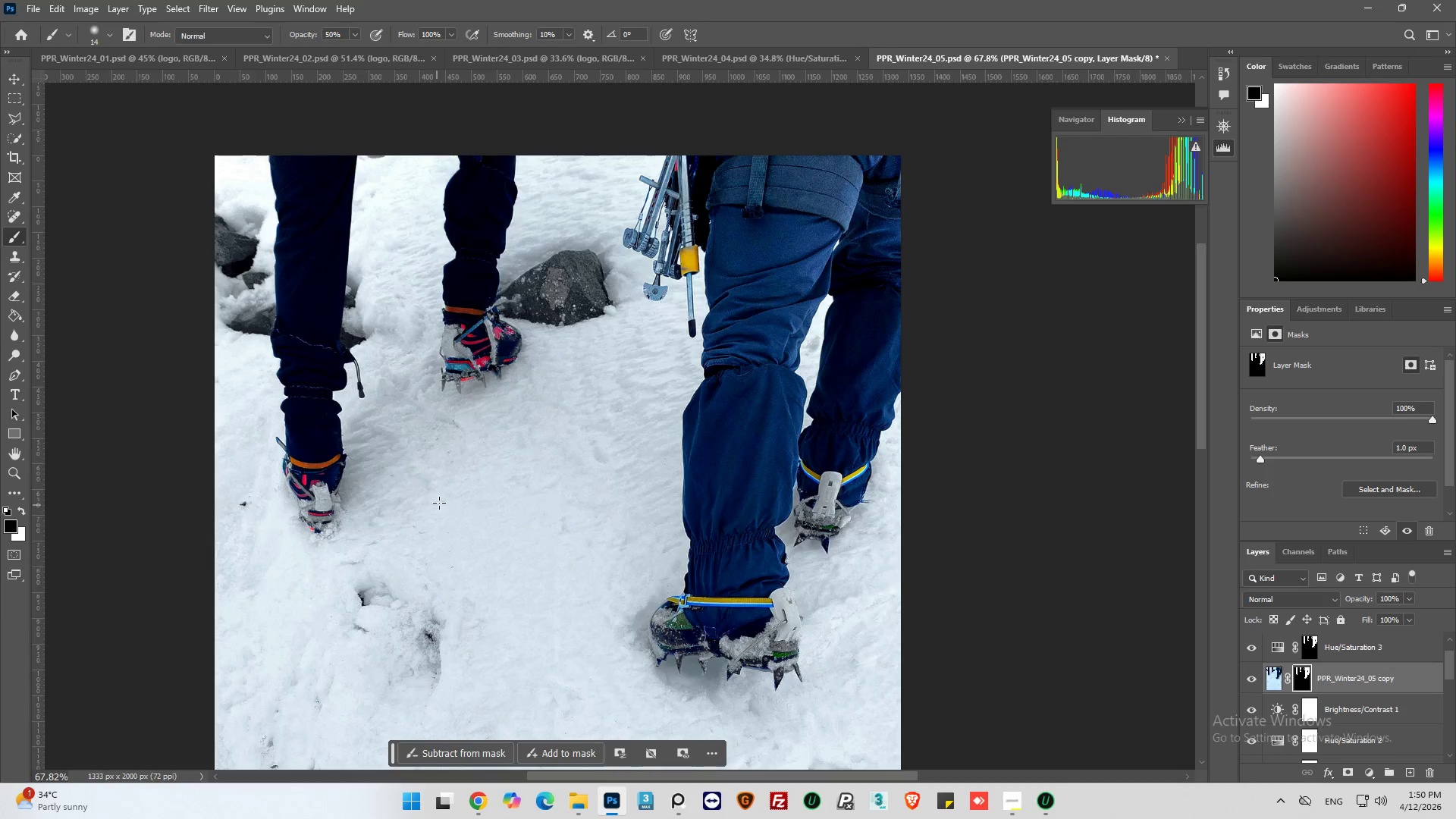 
hold_key(key=AltLeft, duration=1.12)
scroll: coordinate [463, 366], scroll_direction: up, amount: 9.0
 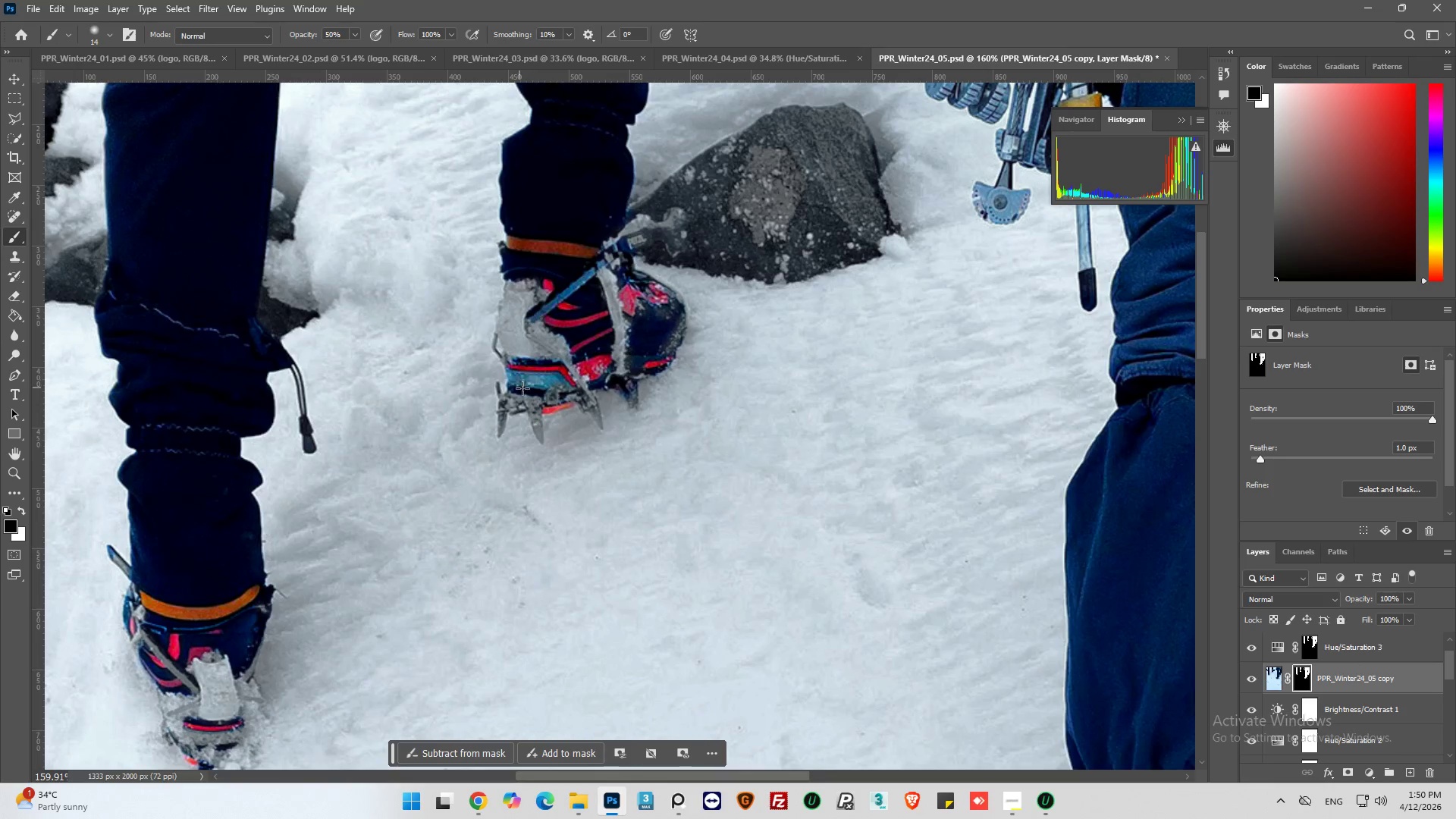 
left_click_drag(start_coordinate=[542, 377], to_coordinate=[561, 384])
 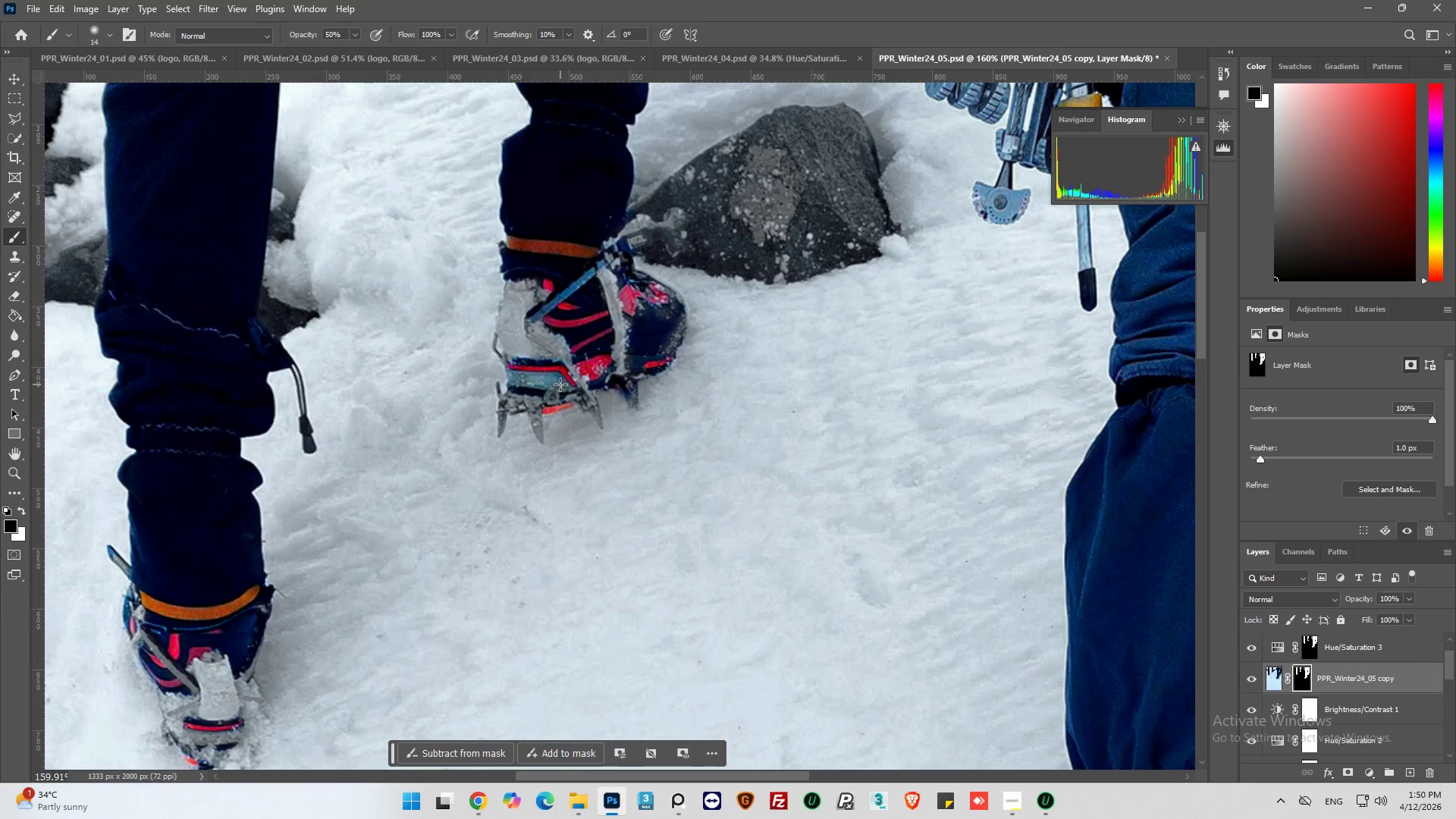 
left_click_drag(start_coordinate=[560, 384], to_coordinate=[538, 381])
 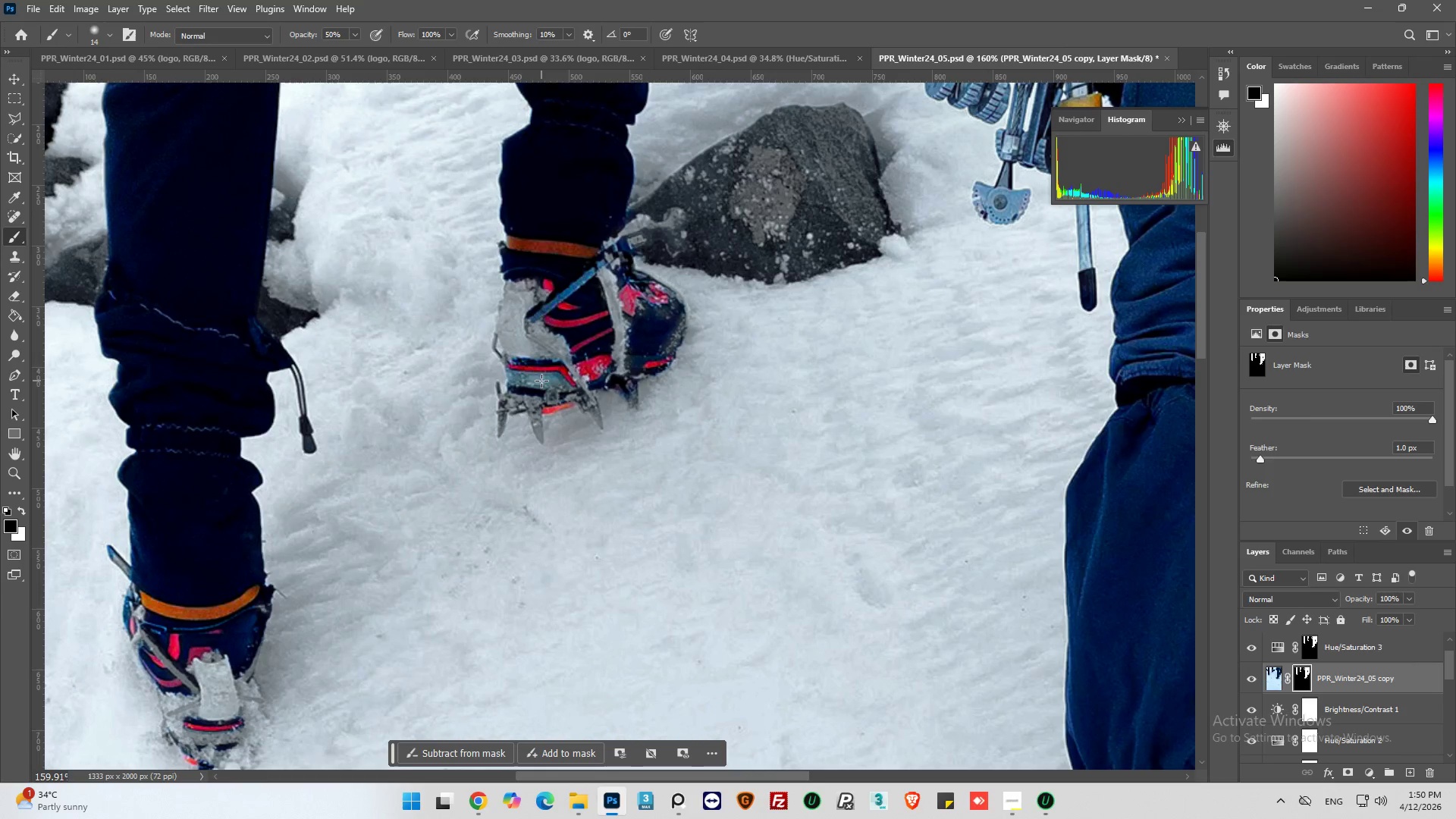 
left_click_drag(start_coordinate=[541, 381], to_coordinate=[504, 381])
 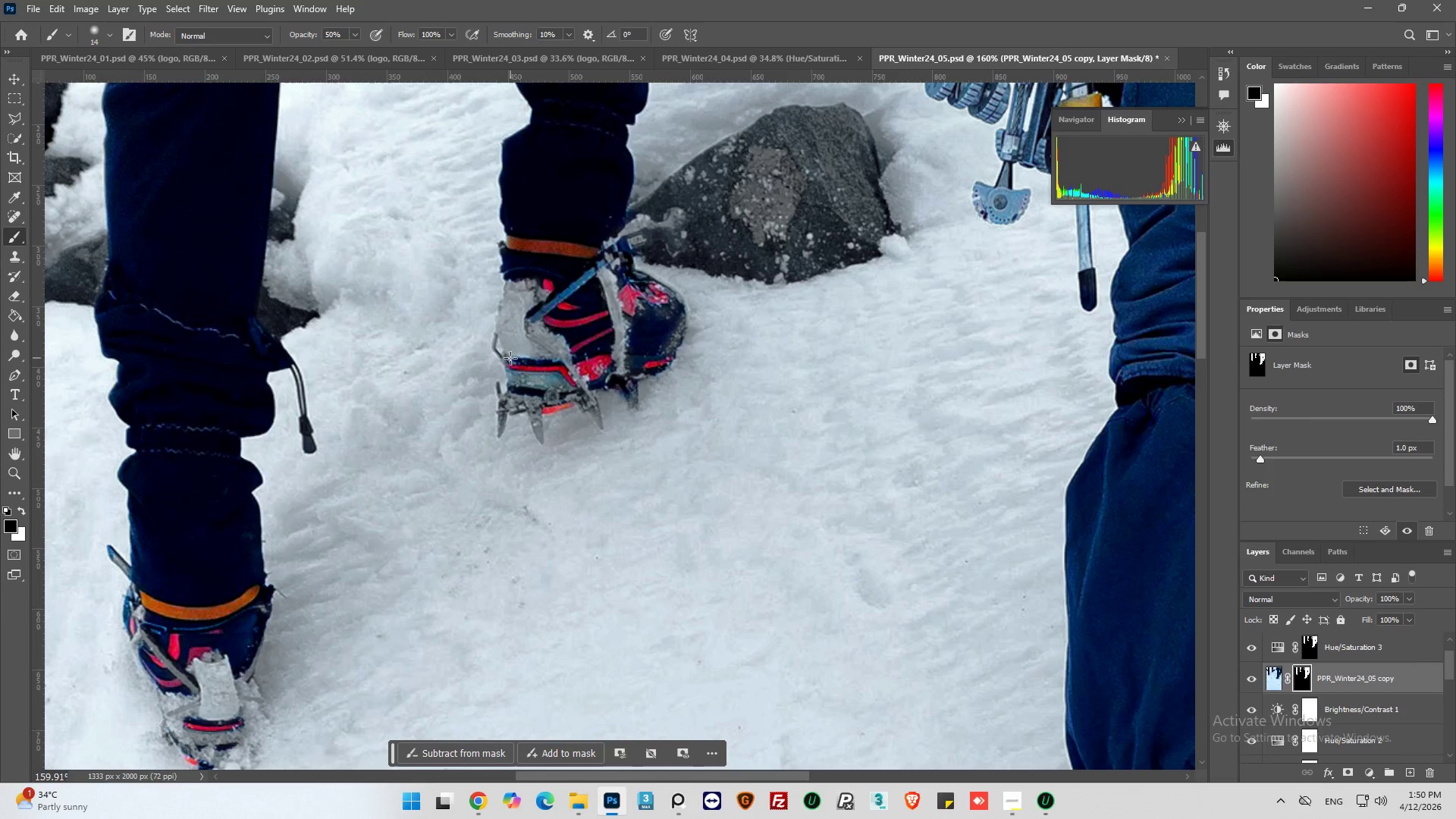 
left_click_drag(start_coordinate=[510, 358], to_coordinate=[524, 356])
 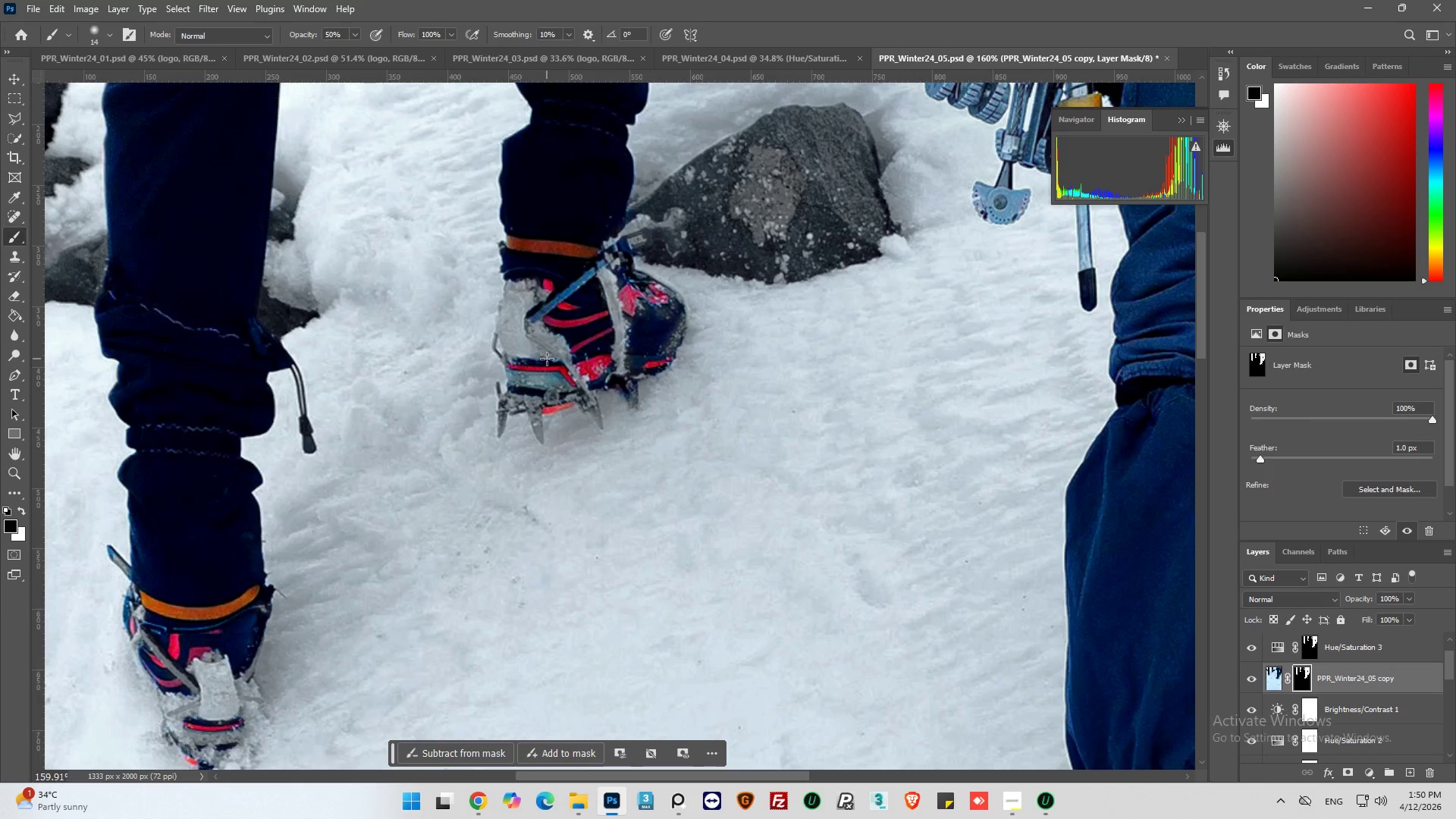 
left_click_drag(start_coordinate=[547, 359], to_coordinate=[539, 360])
 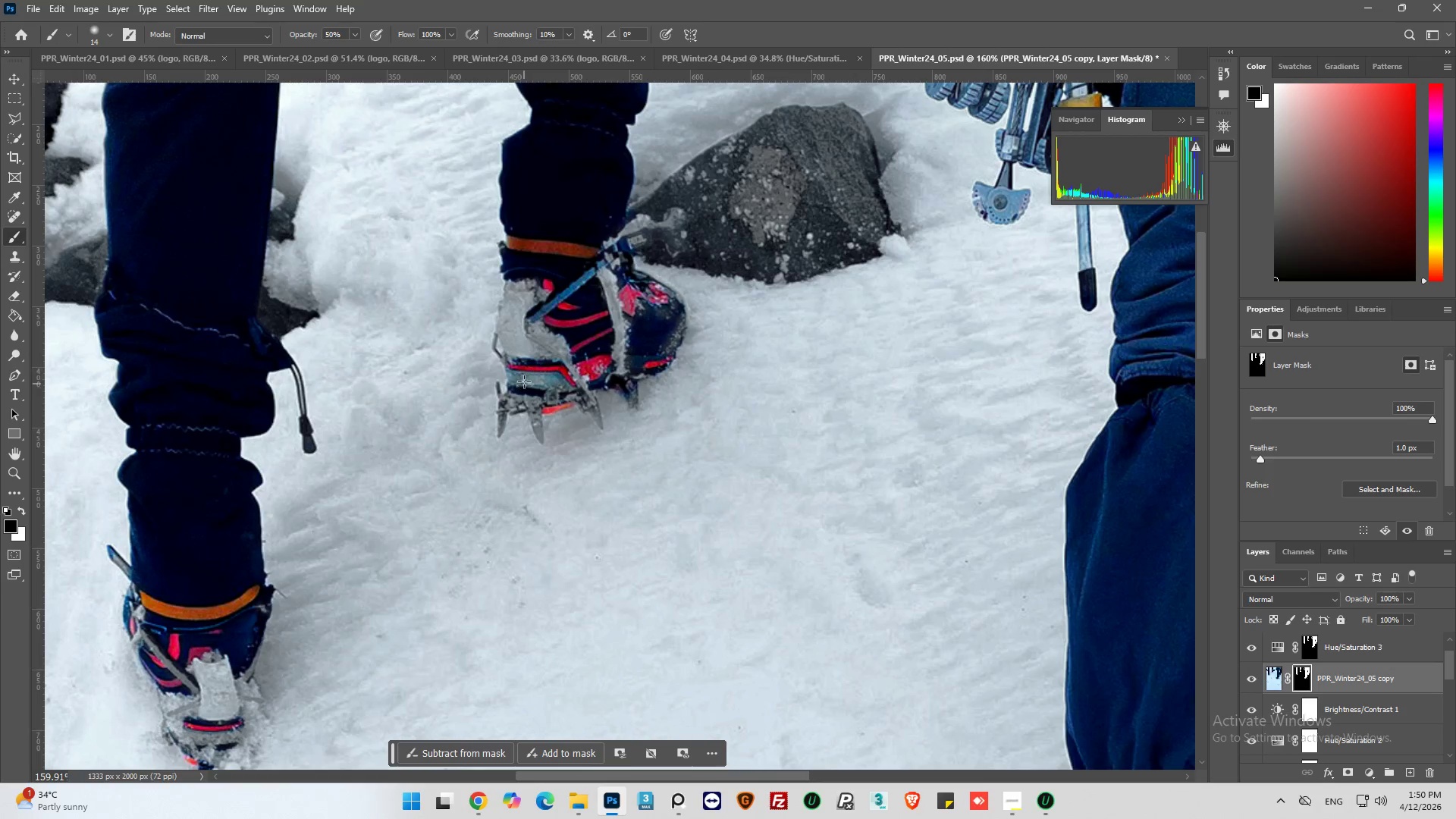 
left_click_drag(start_coordinate=[523, 380], to_coordinate=[556, 375])
 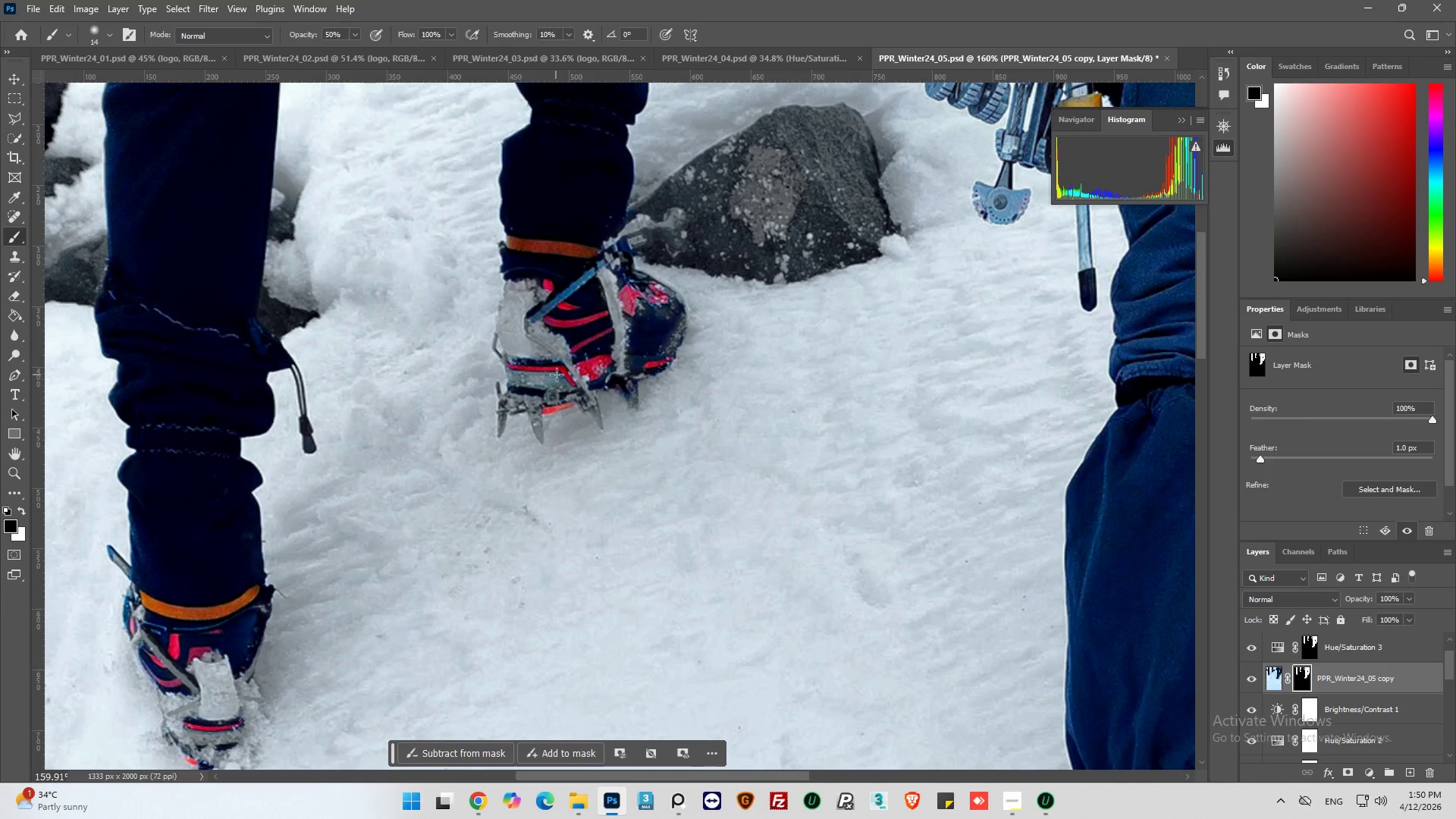 
left_click_drag(start_coordinate=[557, 375], to_coordinate=[576, 404])
 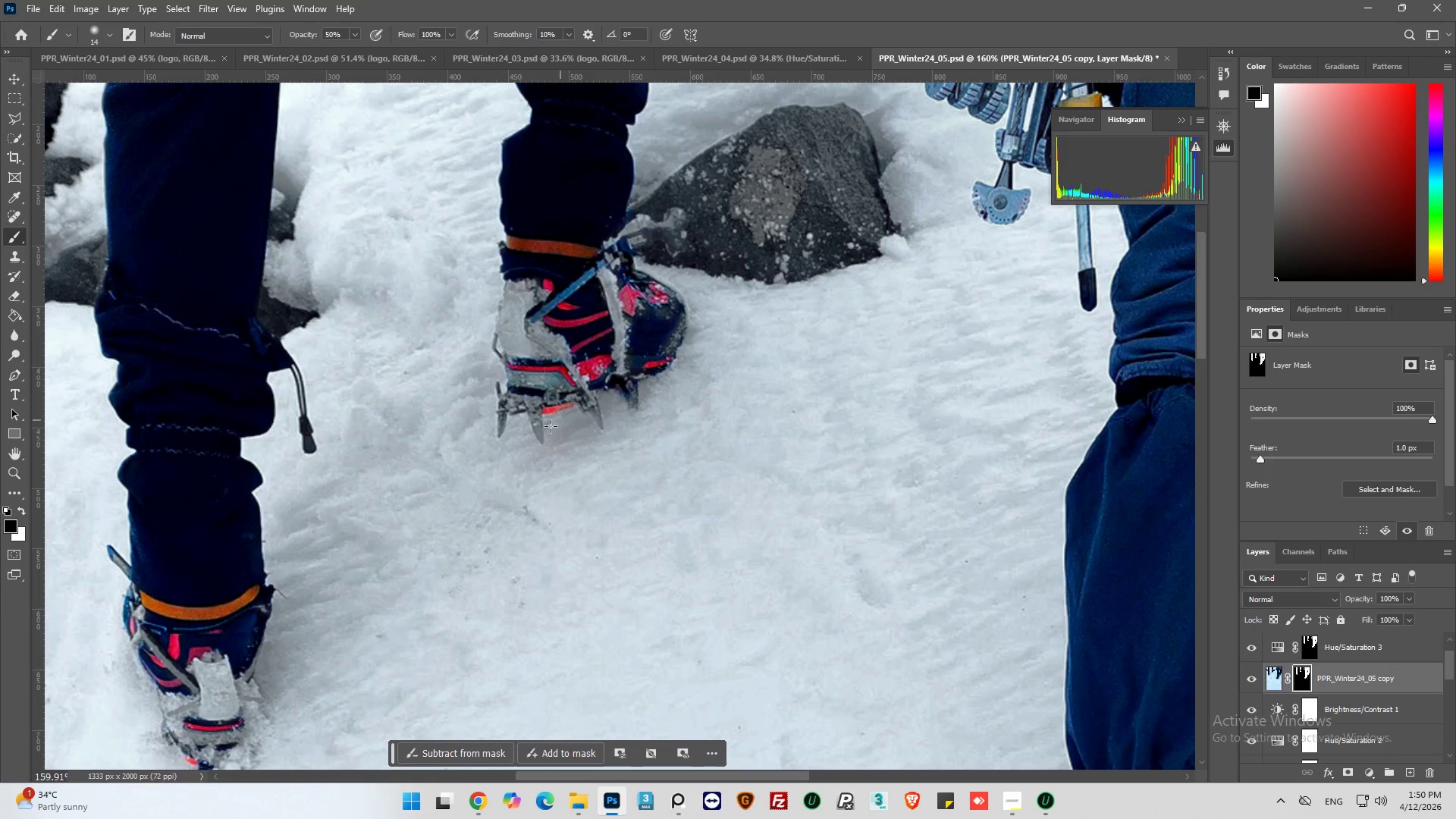 
hold_key(key=AltLeft, duration=0.36)
scroll: coordinate [509, 438], scroll_direction: down, amount: 6.0
 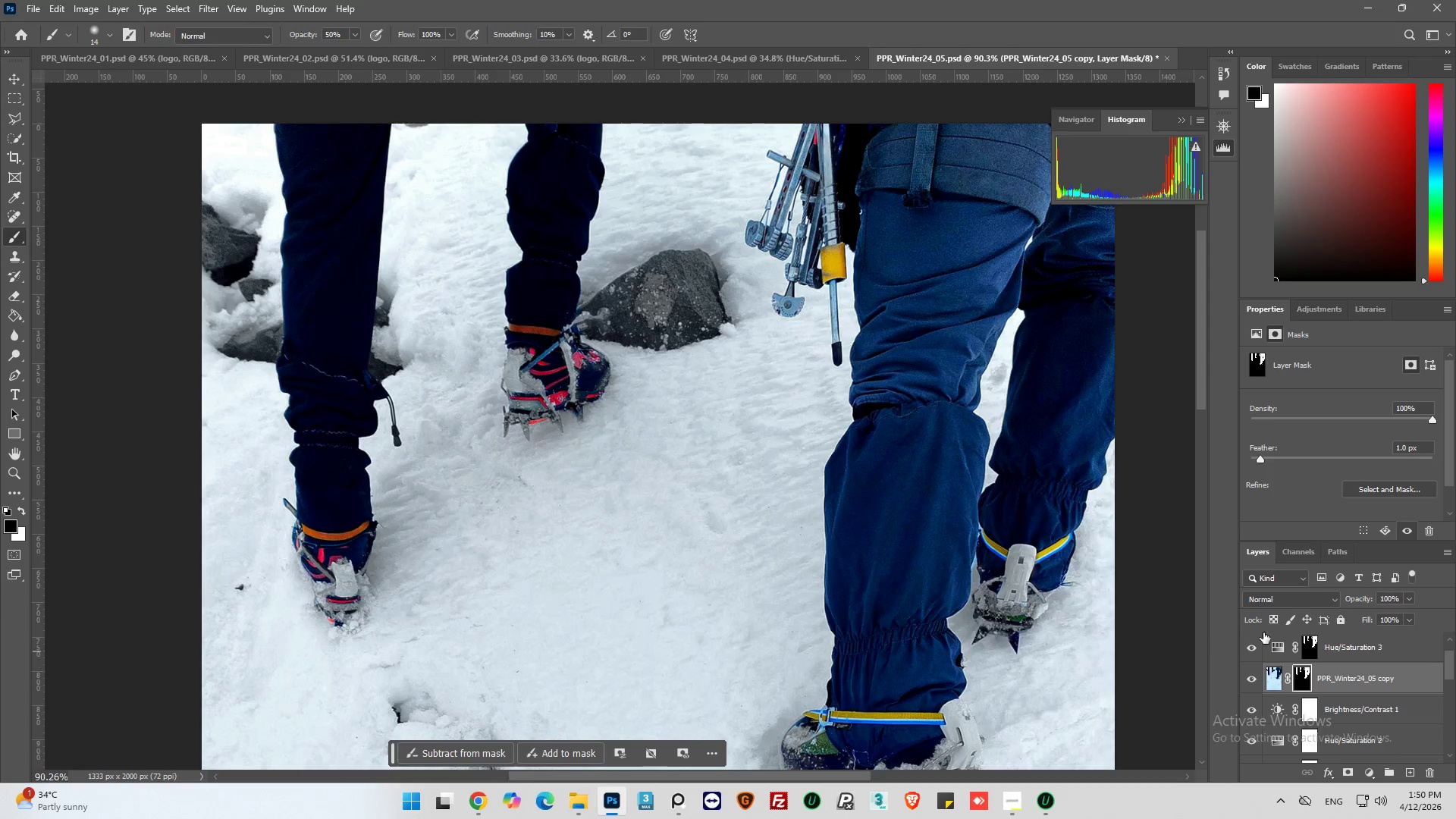 
left_click([1316, 647])
 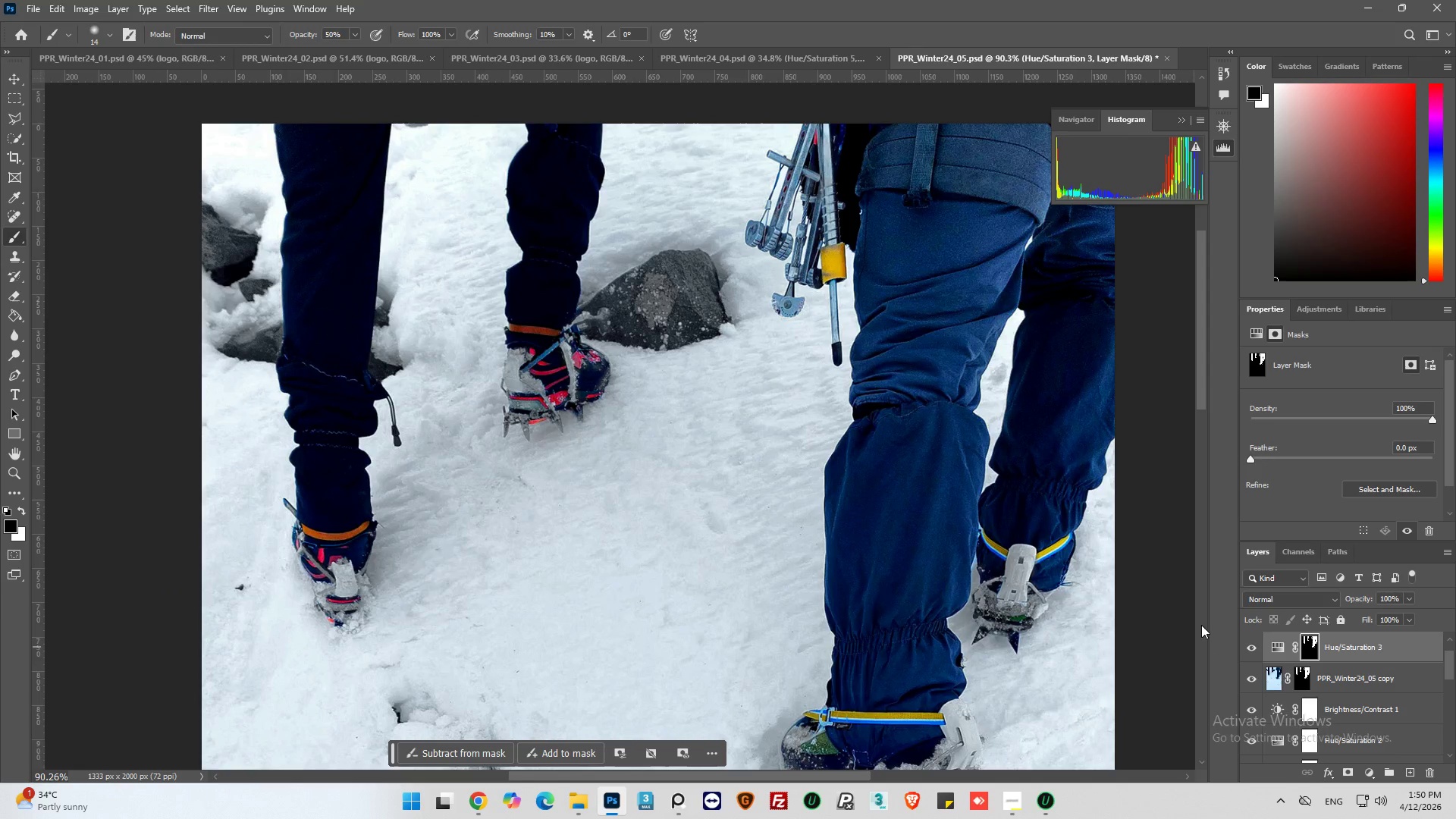 
hold_key(key=AltLeft, duration=0.5)
scroll: coordinate [535, 410], scroll_direction: up, amount: 4.0
 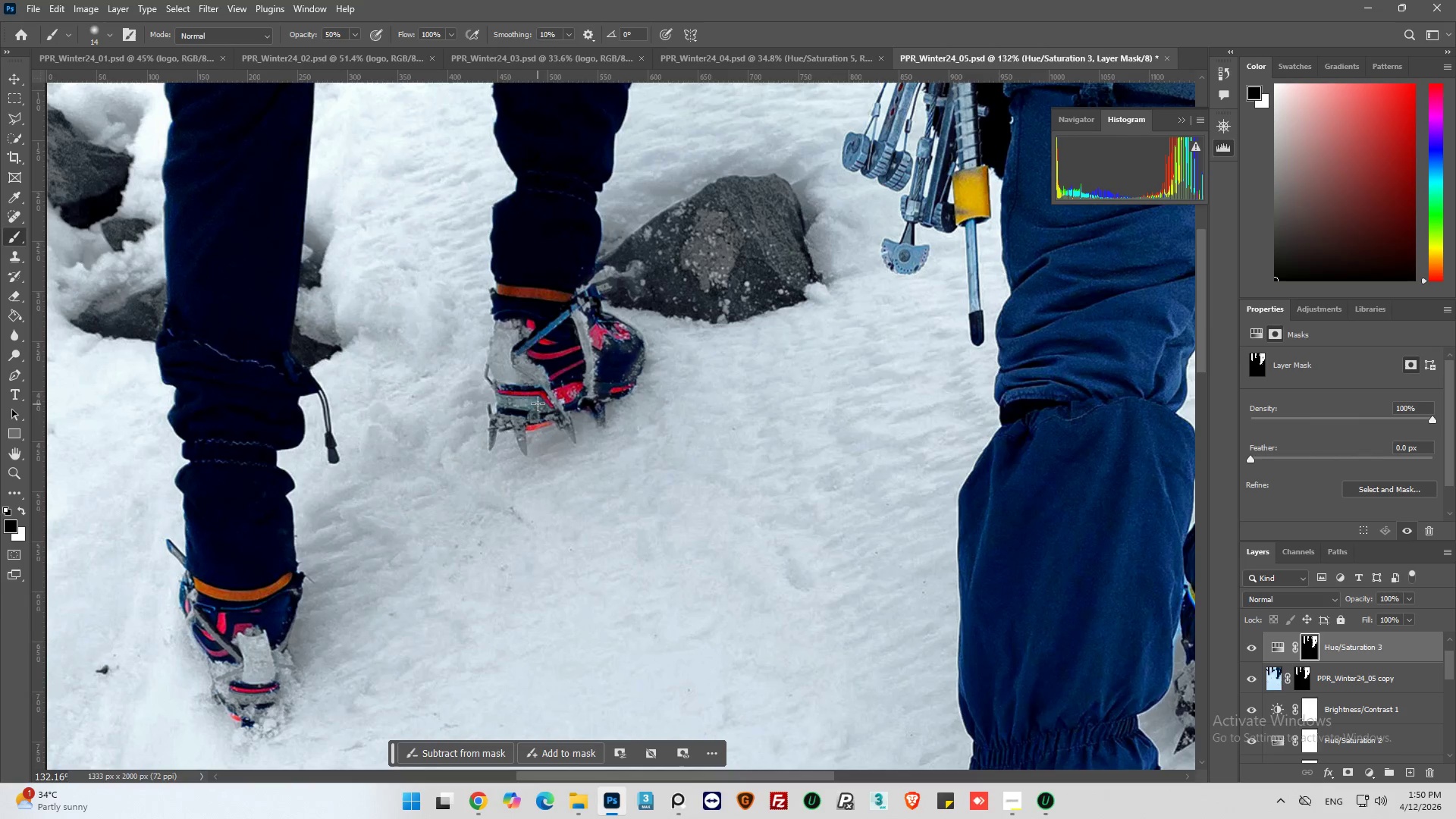 
left_click_drag(start_coordinate=[538, 403], to_coordinate=[533, 416])
 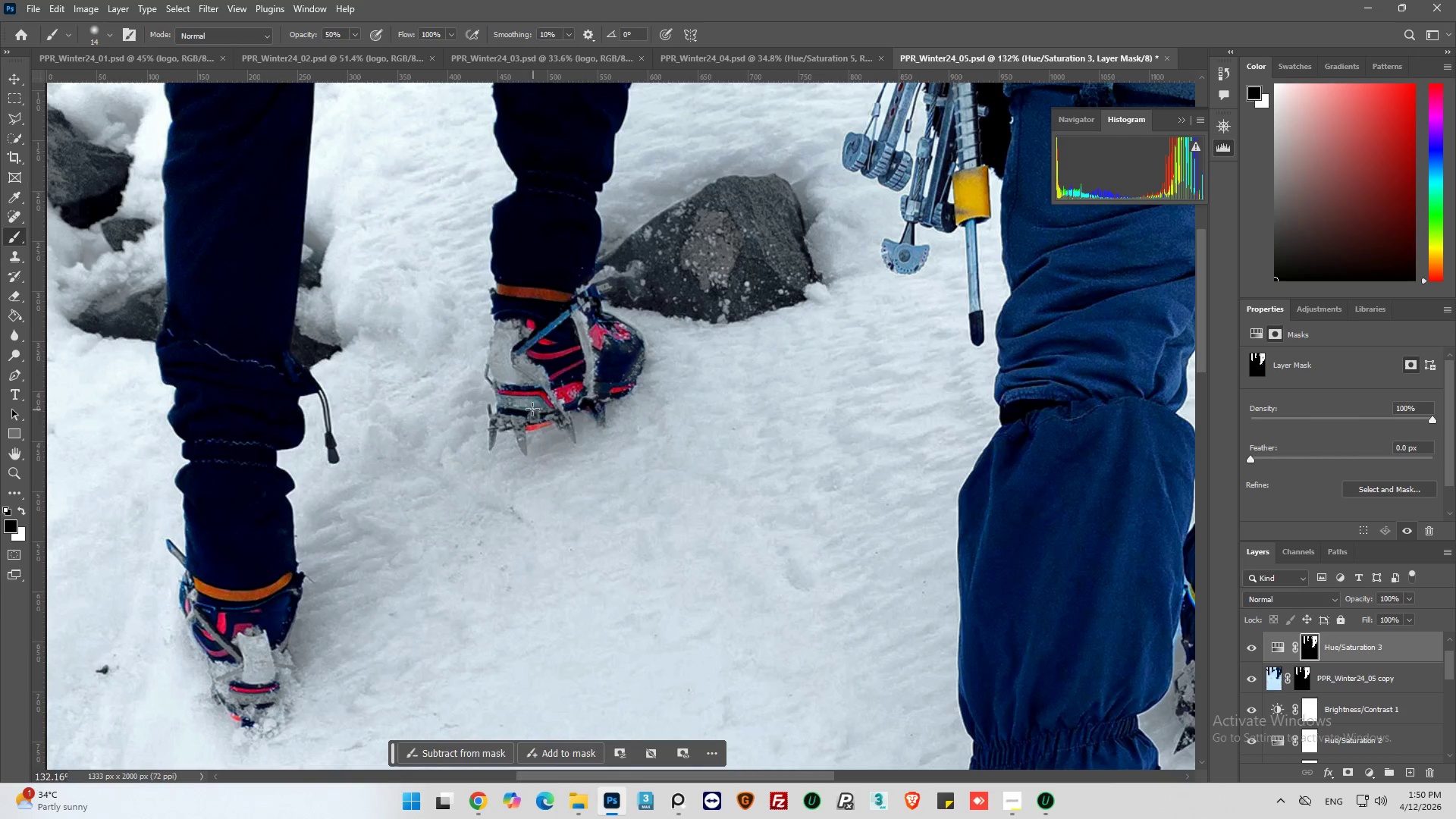 
left_click_drag(start_coordinate=[532, 409], to_coordinate=[538, 409])
 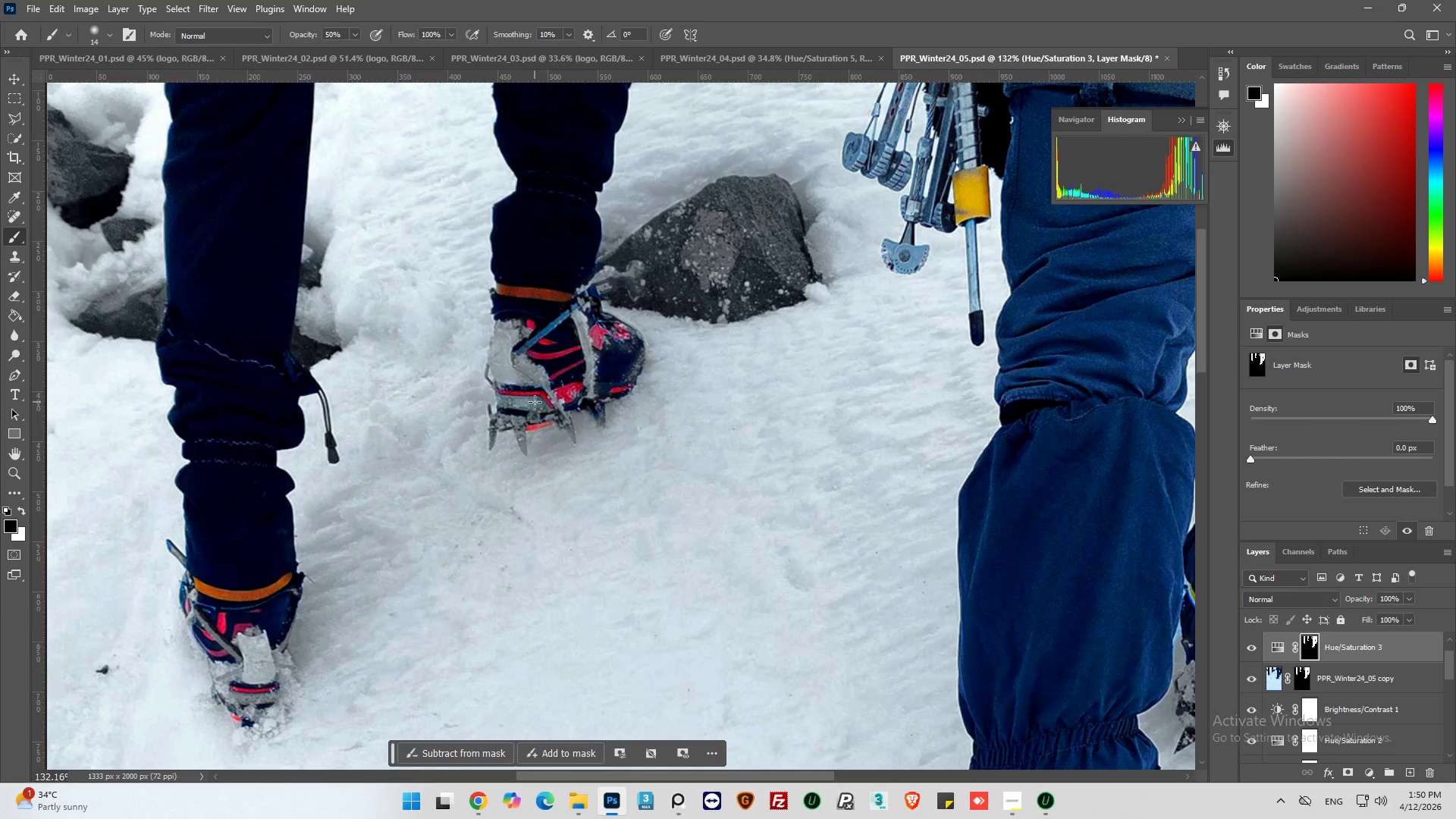 
left_click_drag(start_coordinate=[535, 402], to_coordinate=[539, 404])
 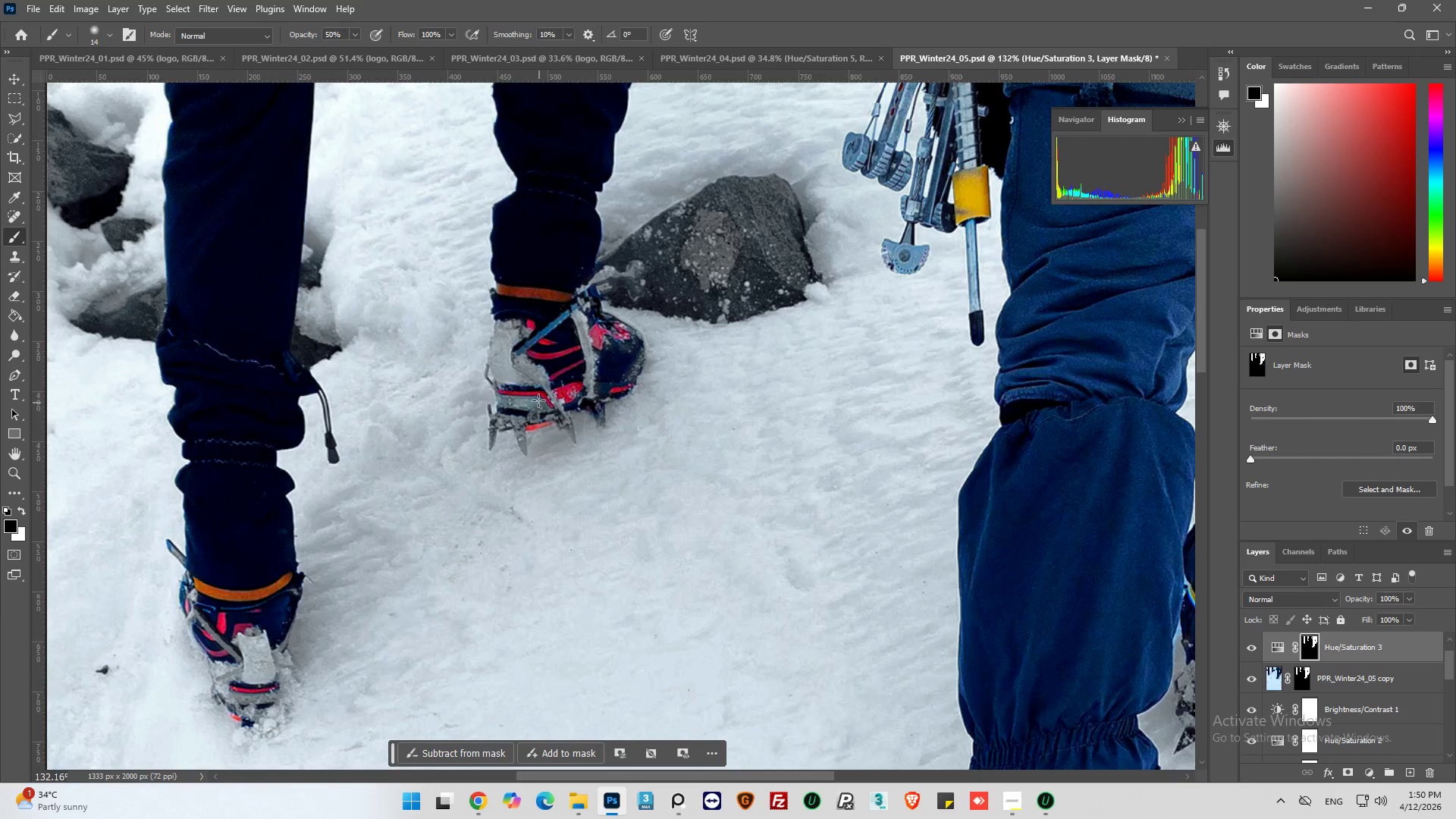 
left_click_drag(start_coordinate=[538, 400], to_coordinate=[541, 404])
 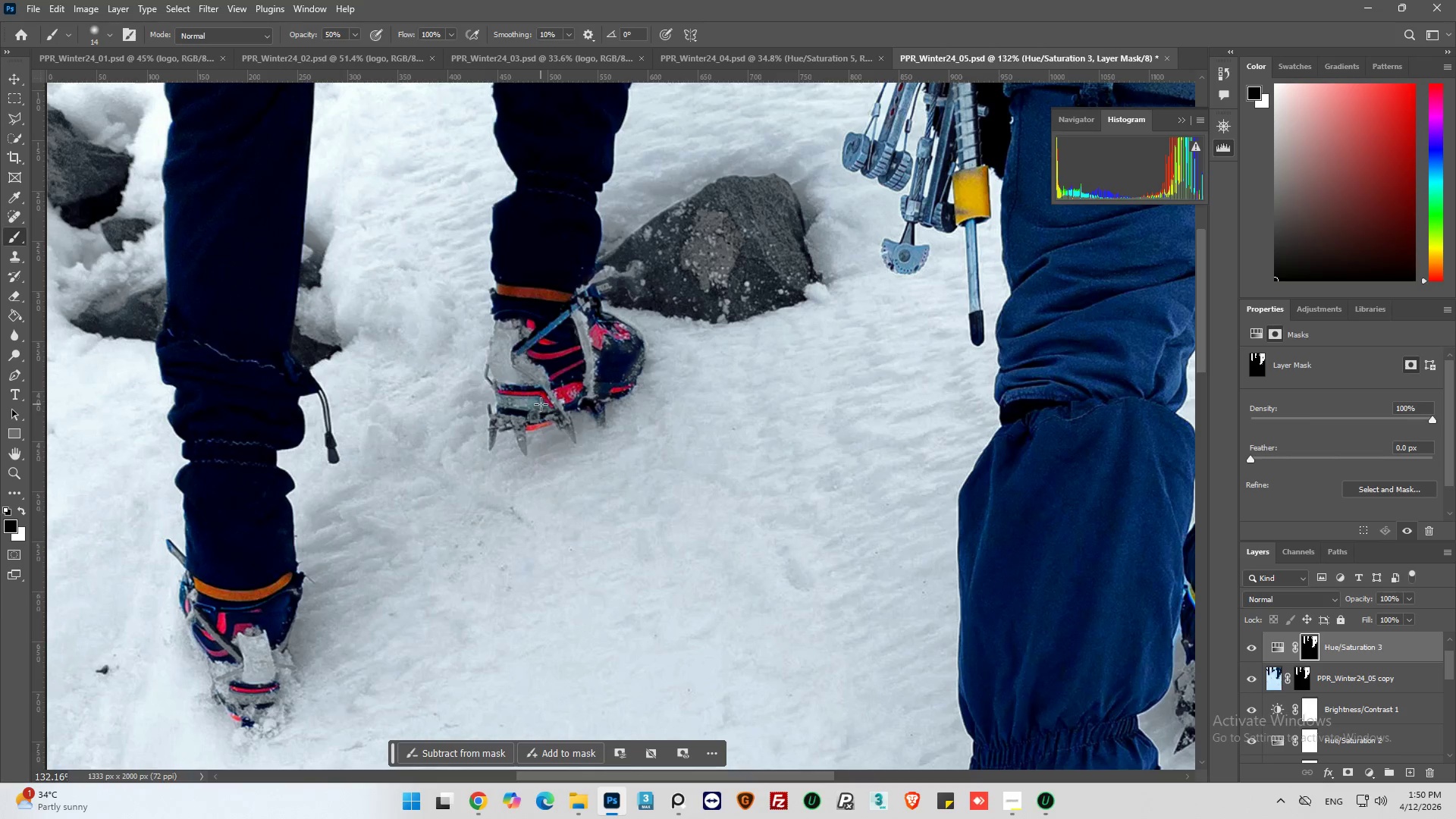 
left_click_drag(start_coordinate=[536, 406], to_coordinate=[502, 406])
 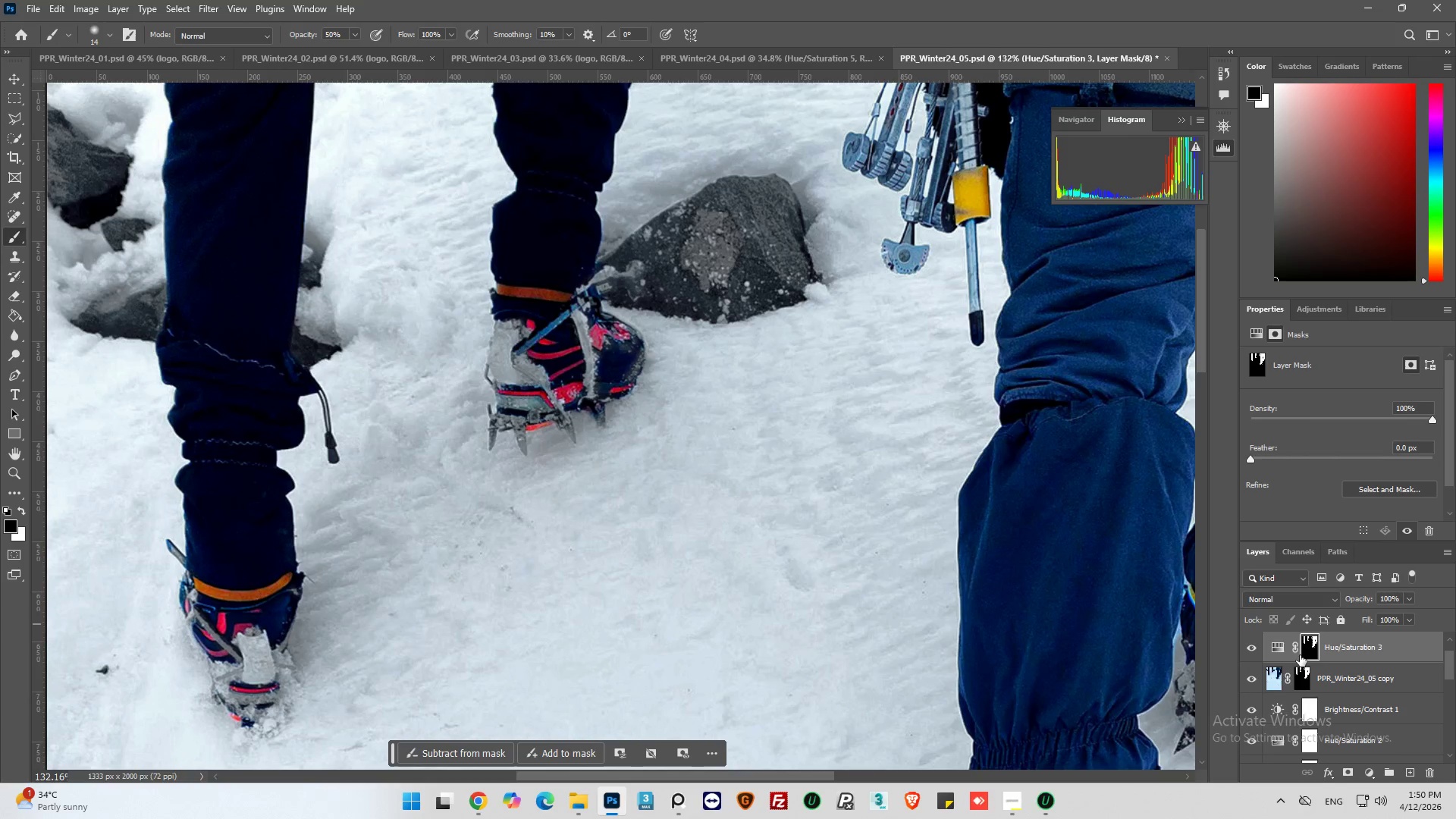 
scroll: coordinate [1304, 652], scroll_direction: up, amount: 1.0
 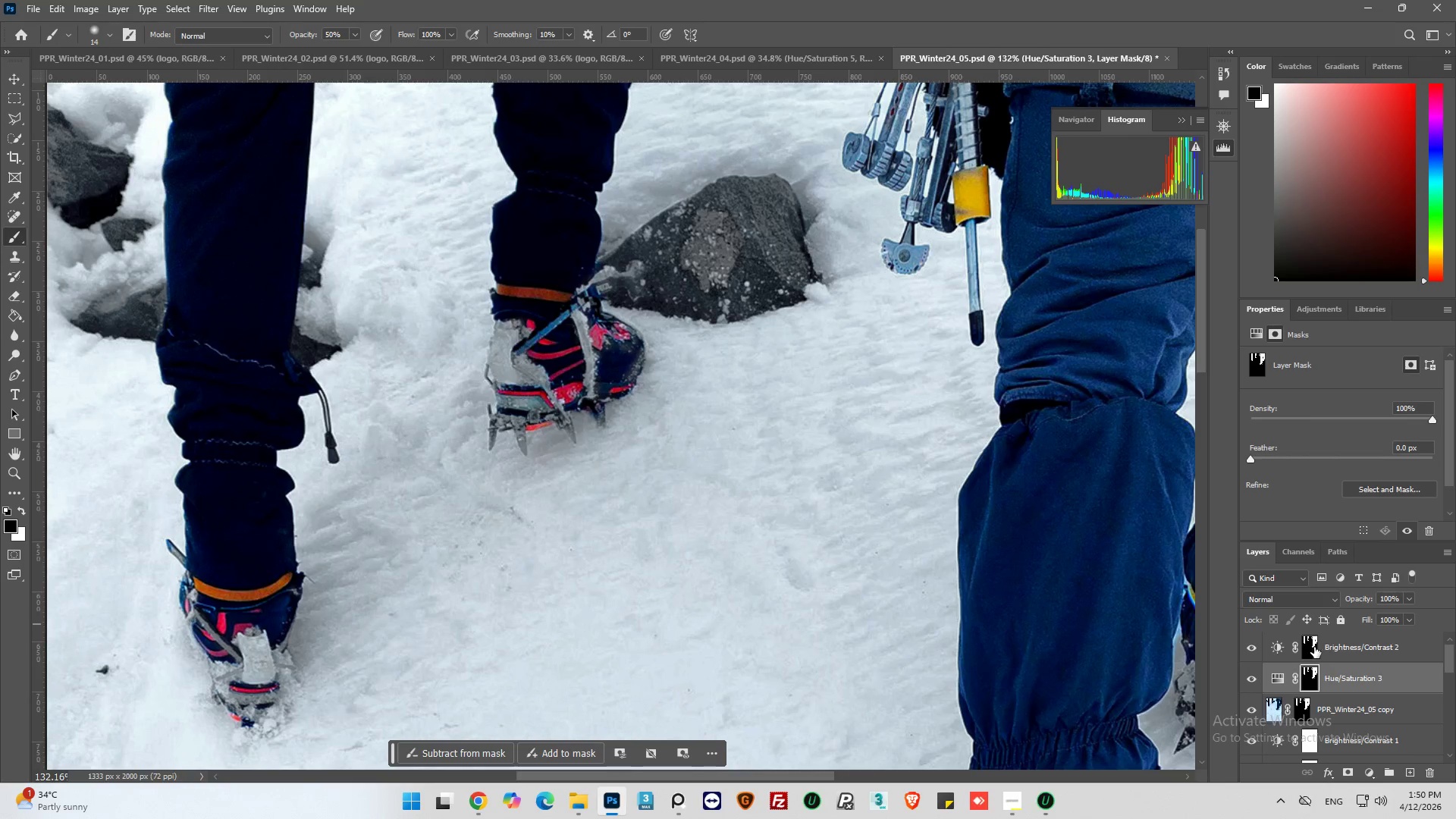 
left_click([1310, 648])
 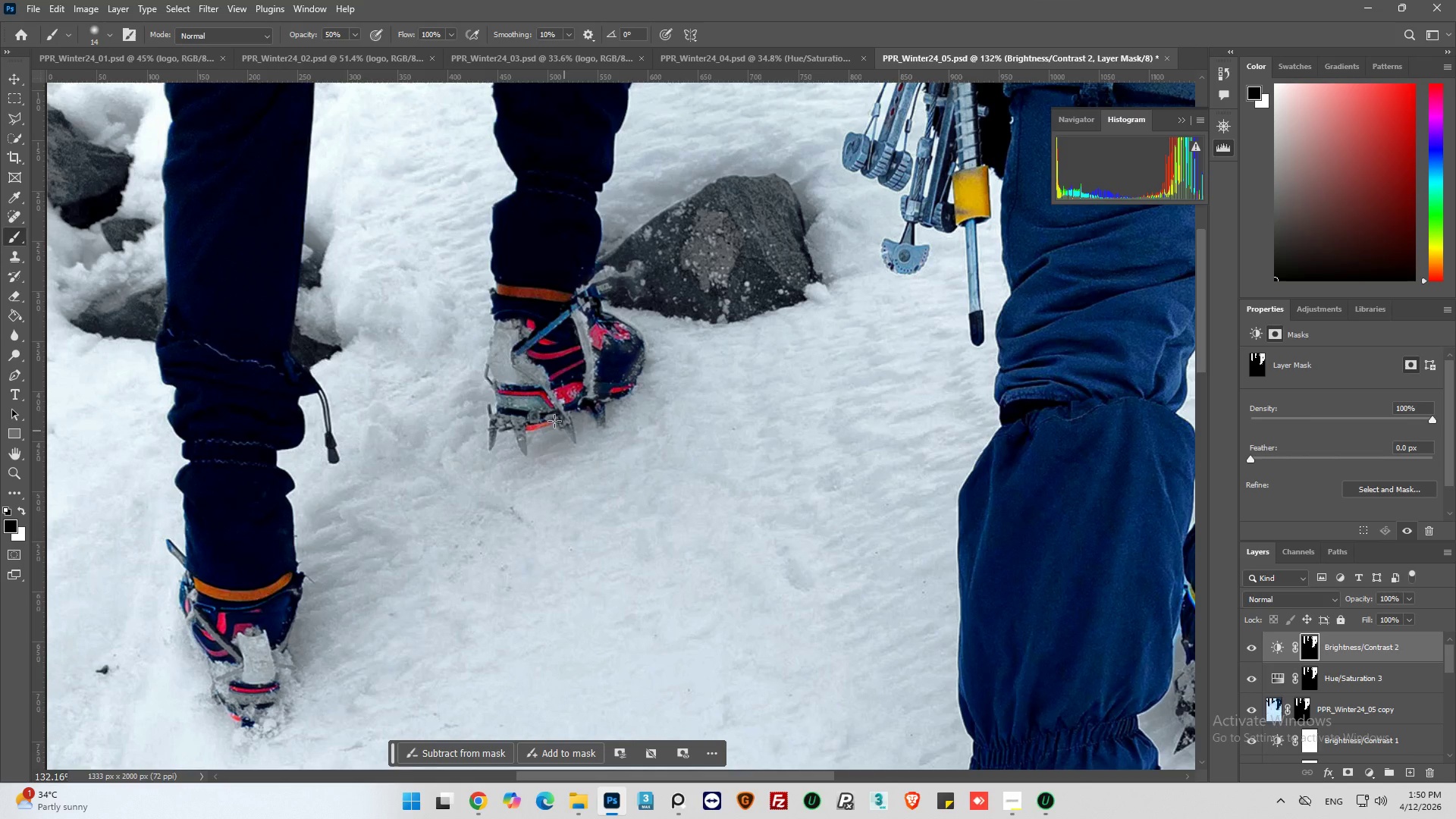 
left_click_drag(start_coordinate=[535, 409], to_coordinate=[512, 407])
 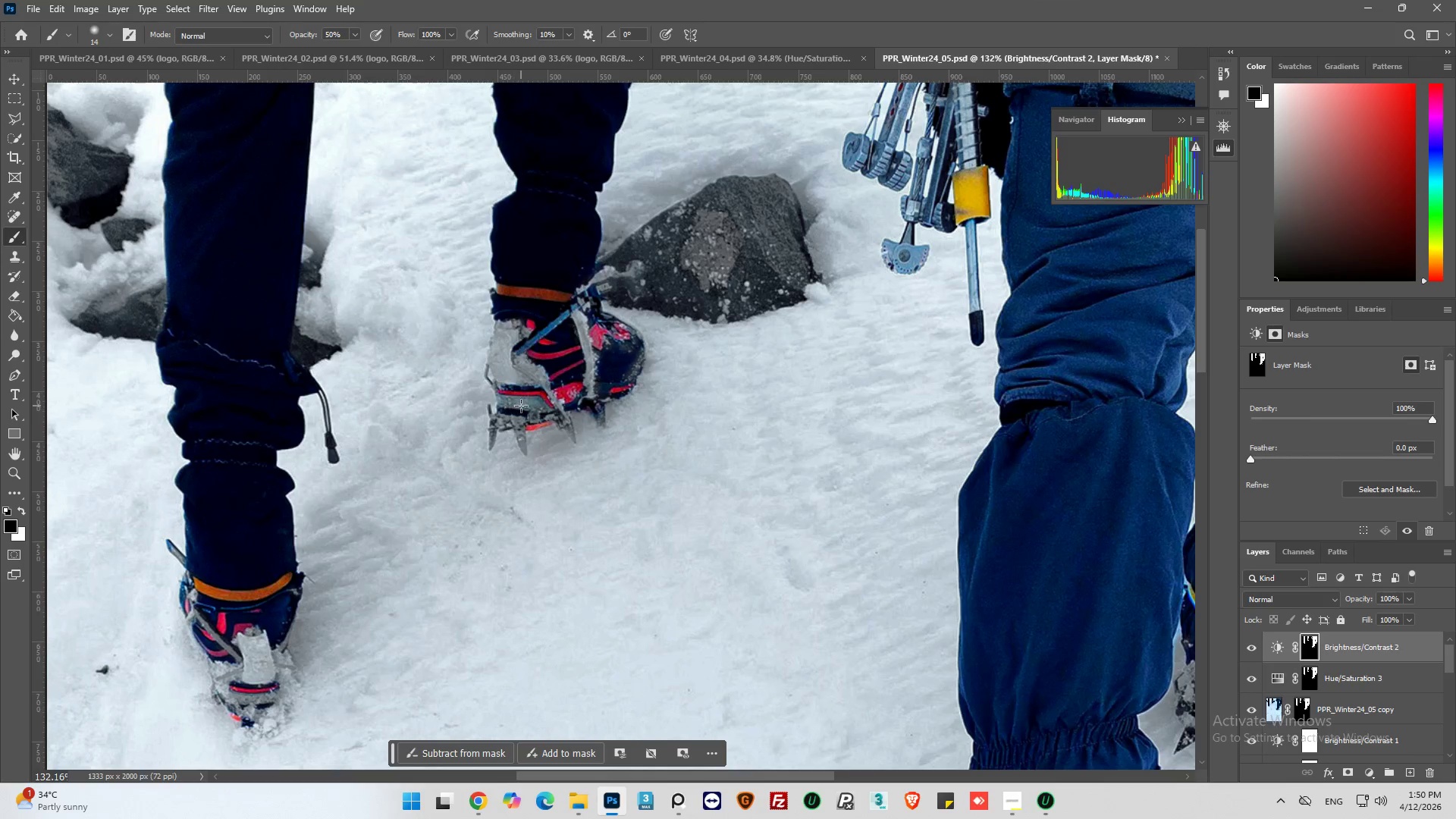 
left_click_drag(start_coordinate=[521, 406], to_coordinate=[533, 413])
 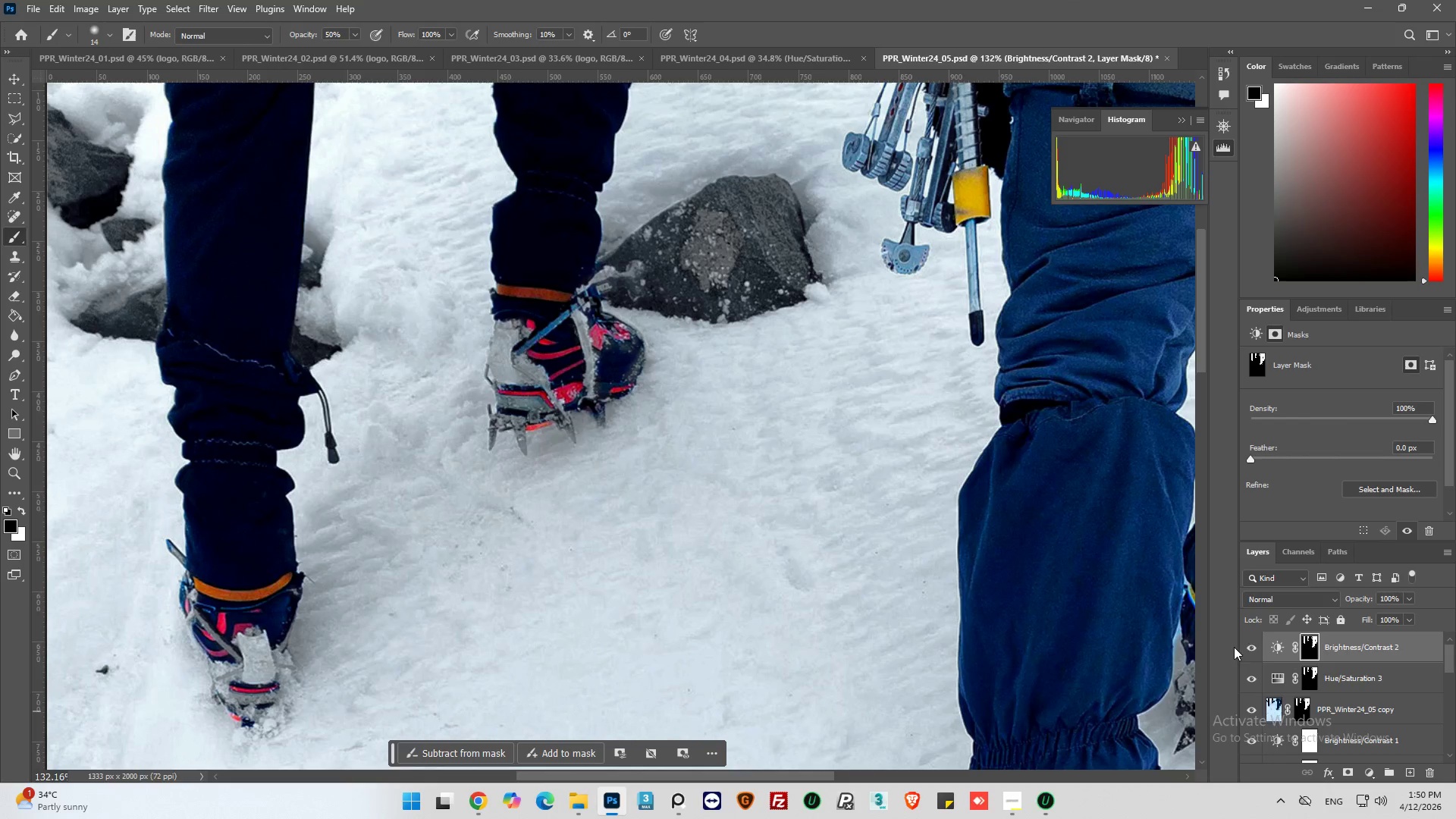 
key(Alt+AltLeft)
 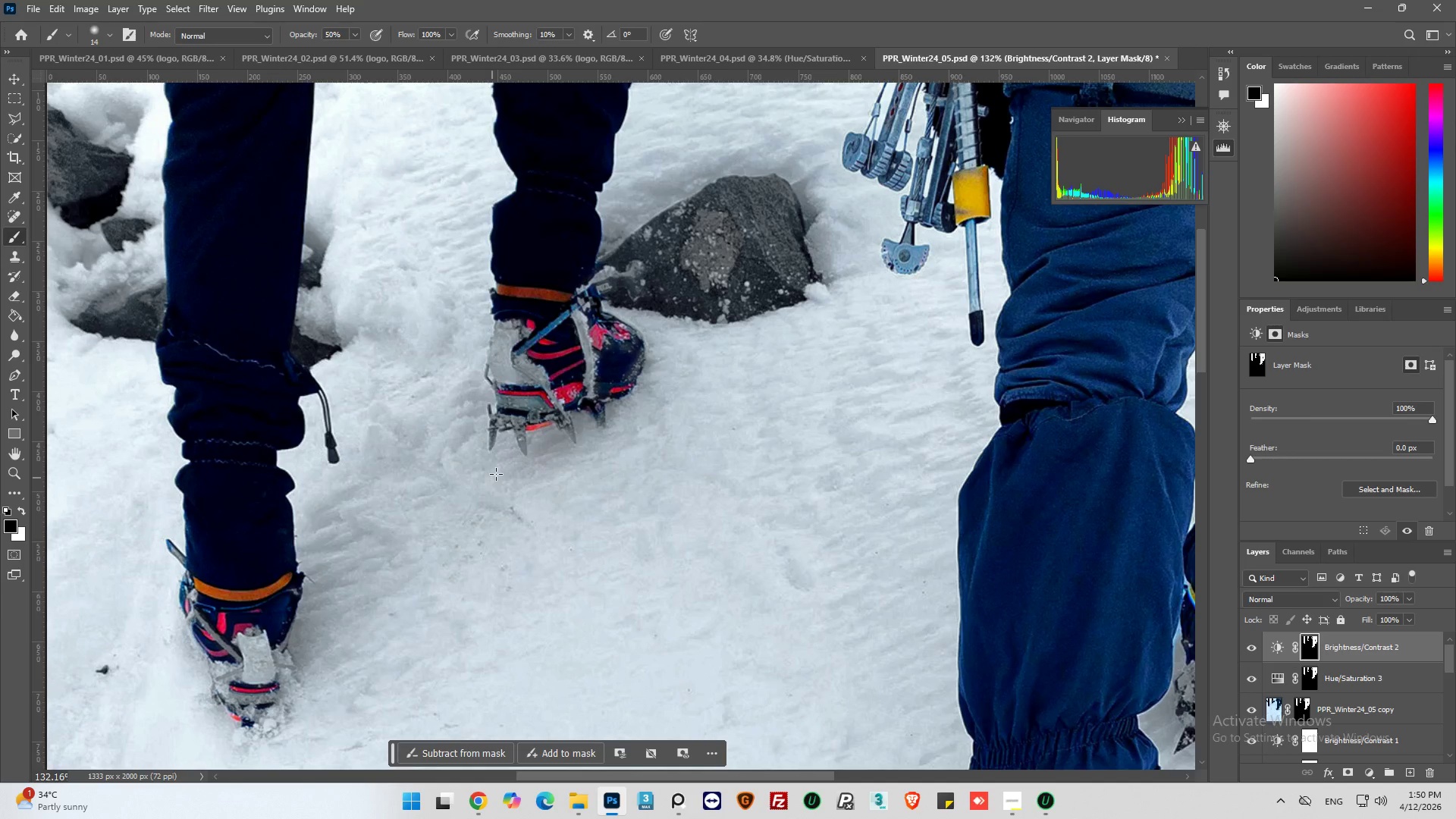 
scroll: coordinate [1314, 676], scroll_direction: up, amount: 5.0
 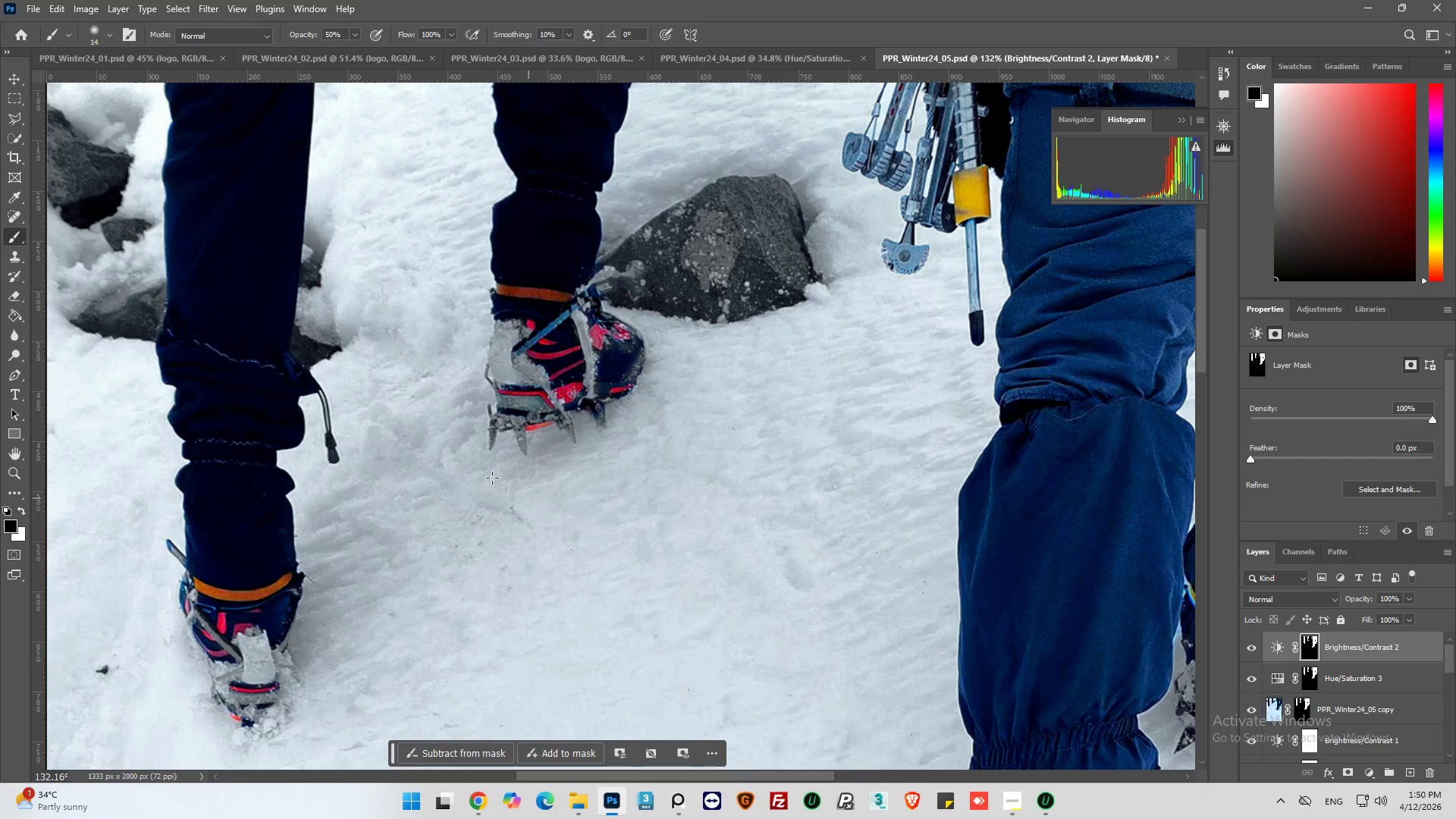 
key(Alt+AltLeft)
 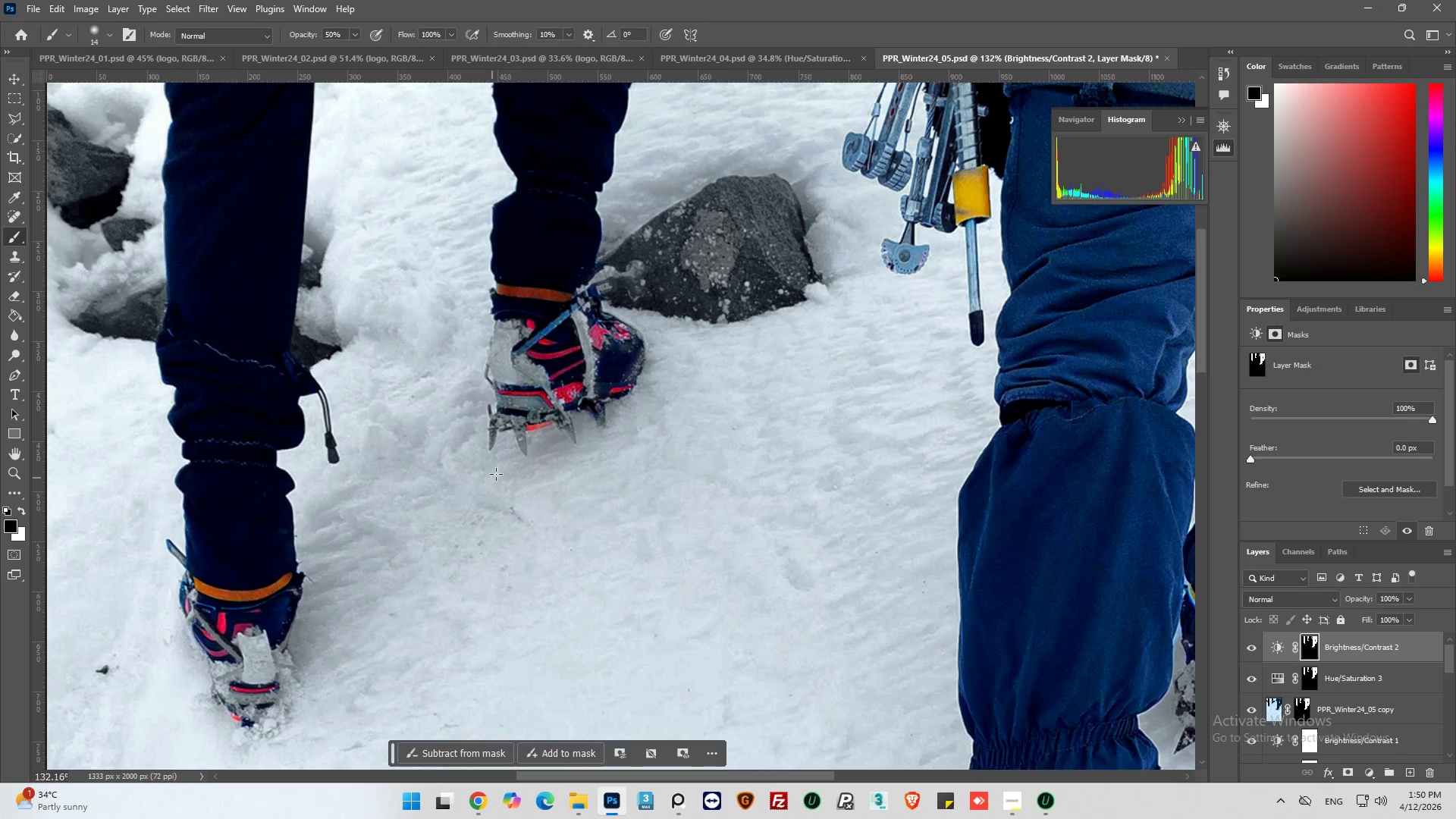 
scroll: coordinate [496, 474], scroll_direction: down, amount: 1.0
 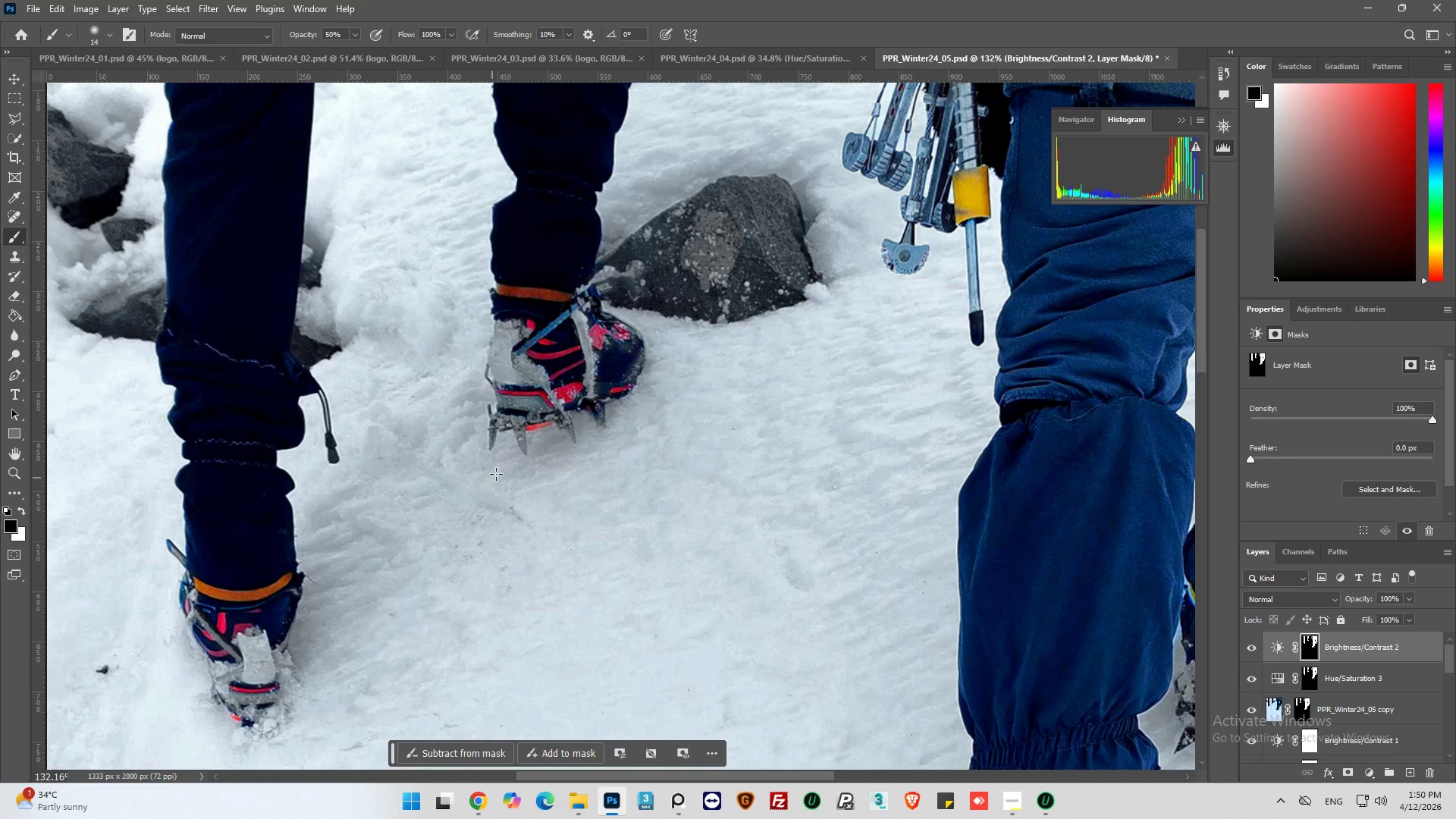 
hold_key(key=AltLeft, duration=0.41)
scroll: coordinate [643, 428], scroll_direction: down, amount: 19.0
 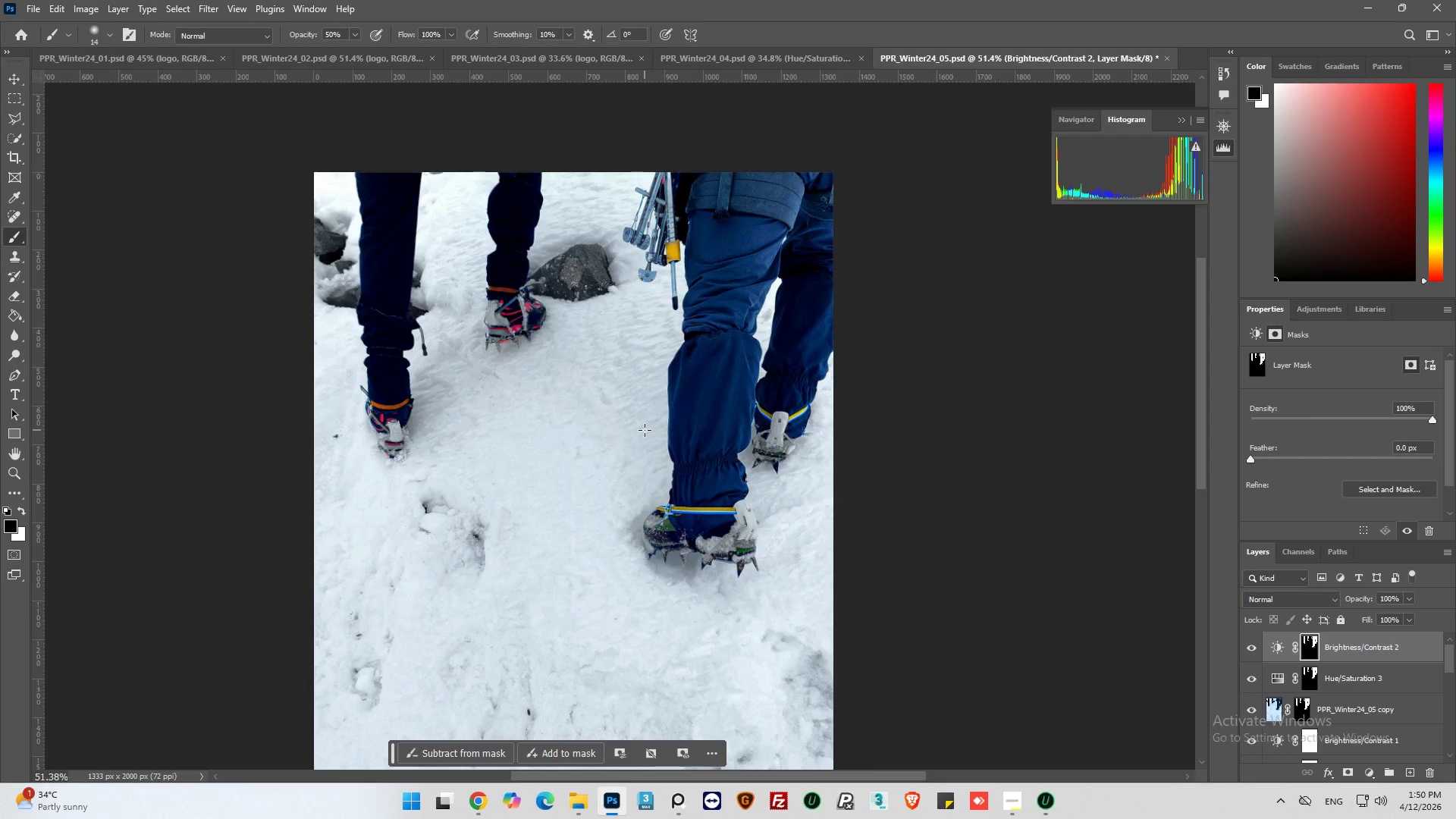 
hold_key(key=AltLeft, duration=0.53)
scroll: coordinate [552, 468], scroll_direction: up, amount: 4.0
 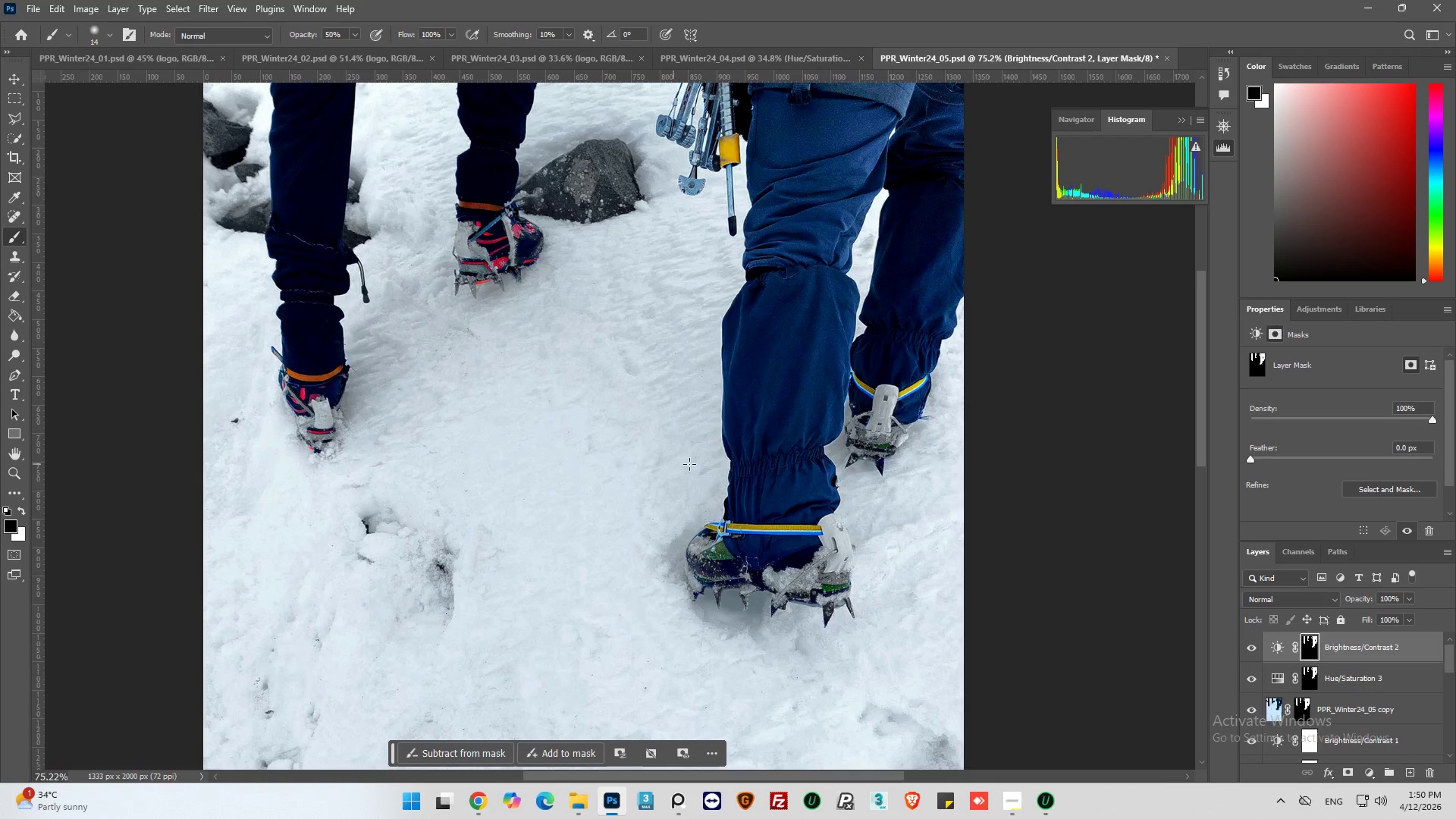 
hold_key(key=AltLeft, duration=0.31)
scroll: coordinate [636, 464], scroll_direction: down, amount: 6.0
 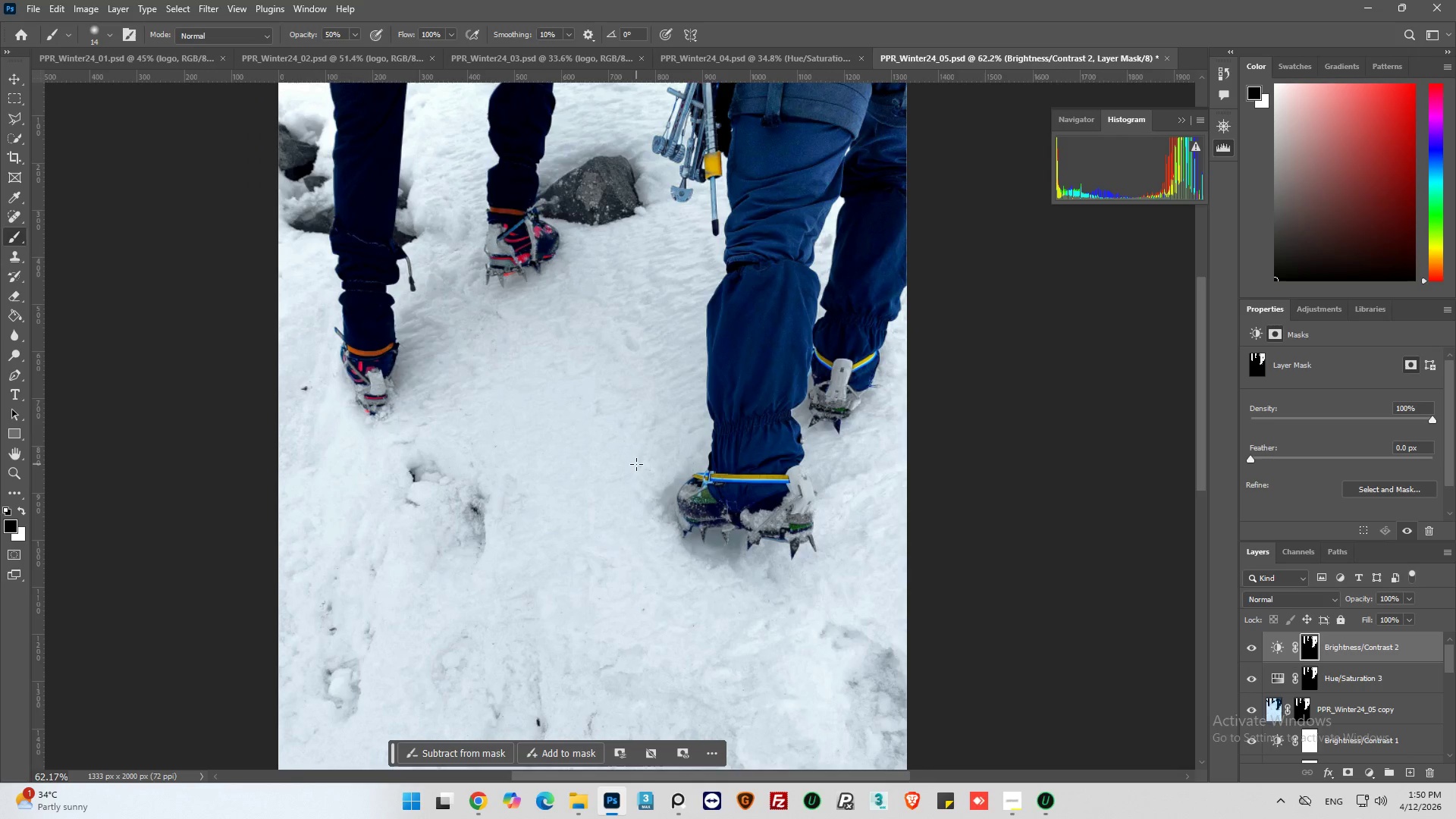 
key(Alt+AltLeft)
 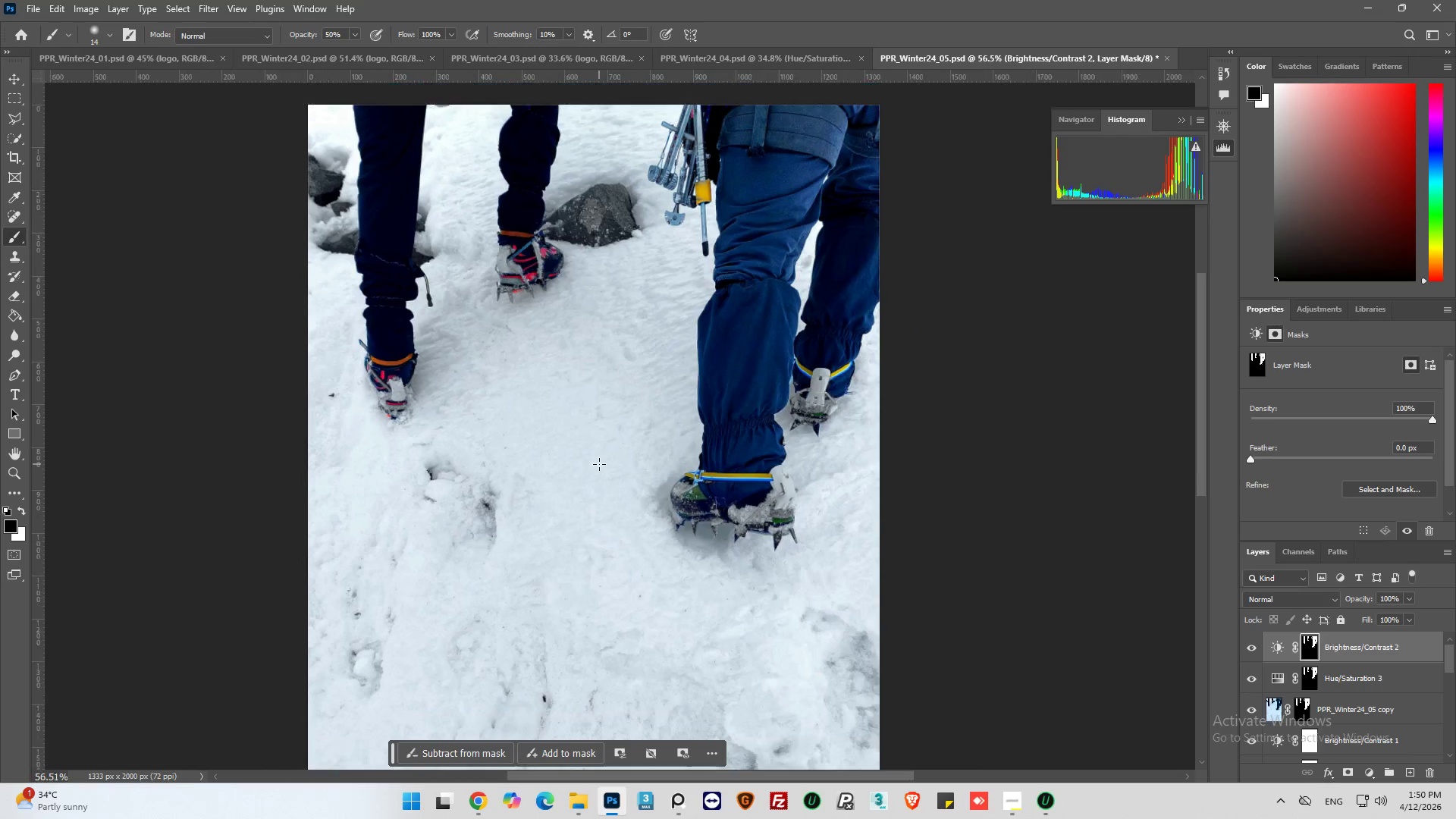 
scroll: coordinate [599, 464], scroll_direction: down, amount: 2.0
 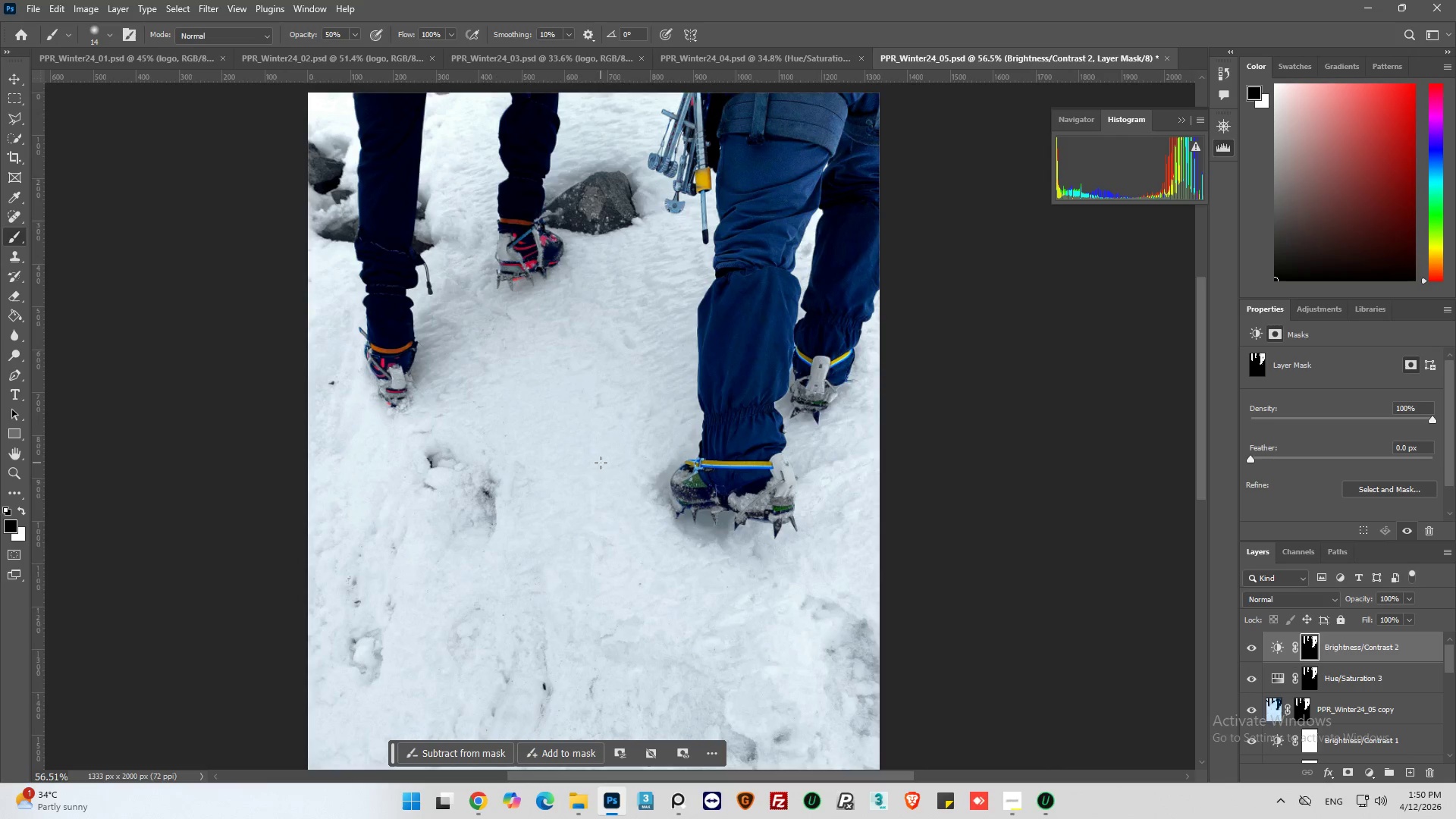 
key(Alt+AltLeft)
 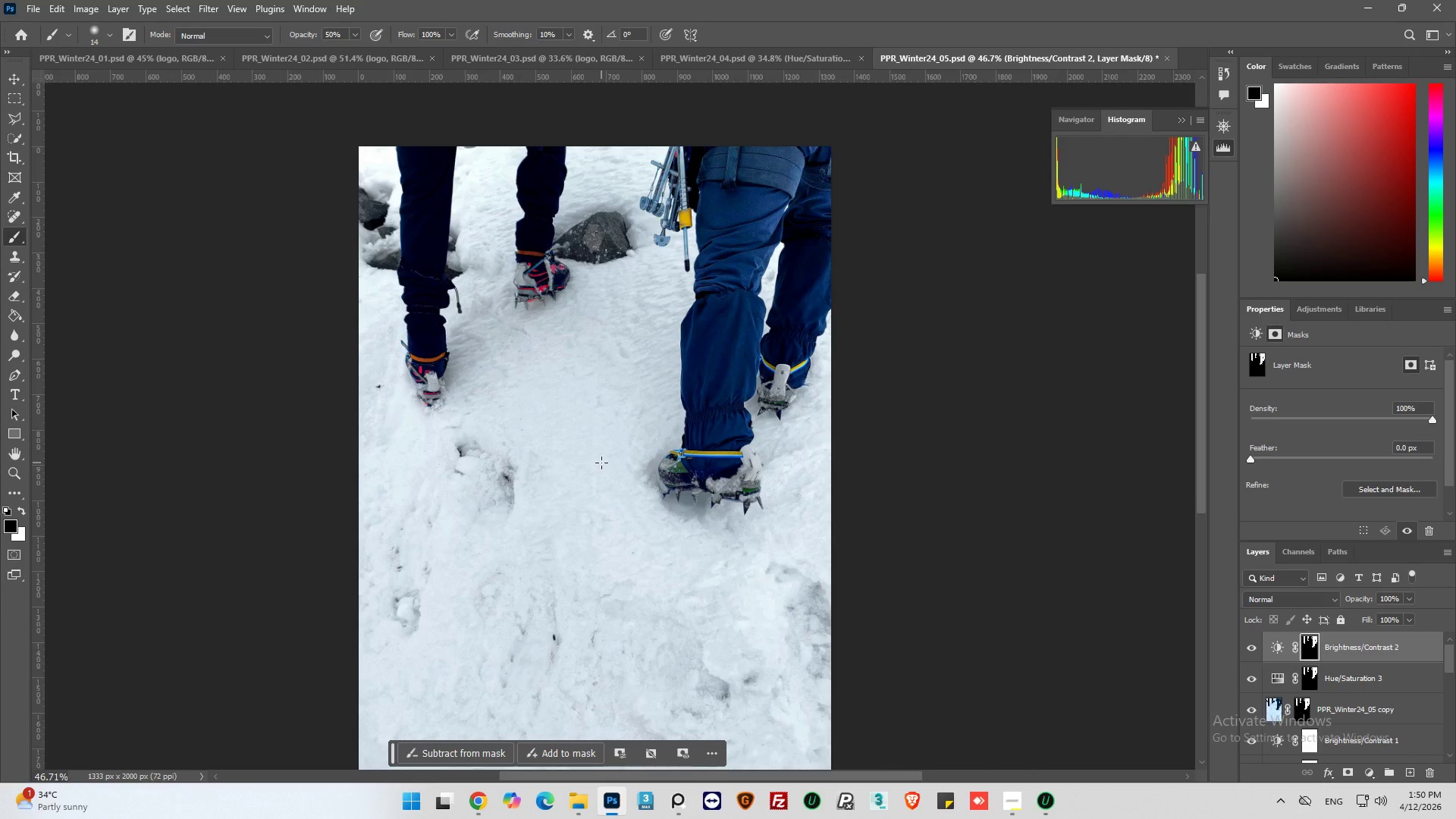 
scroll: coordinate [601, 463], scroll_direction: down, amount: 3.0
 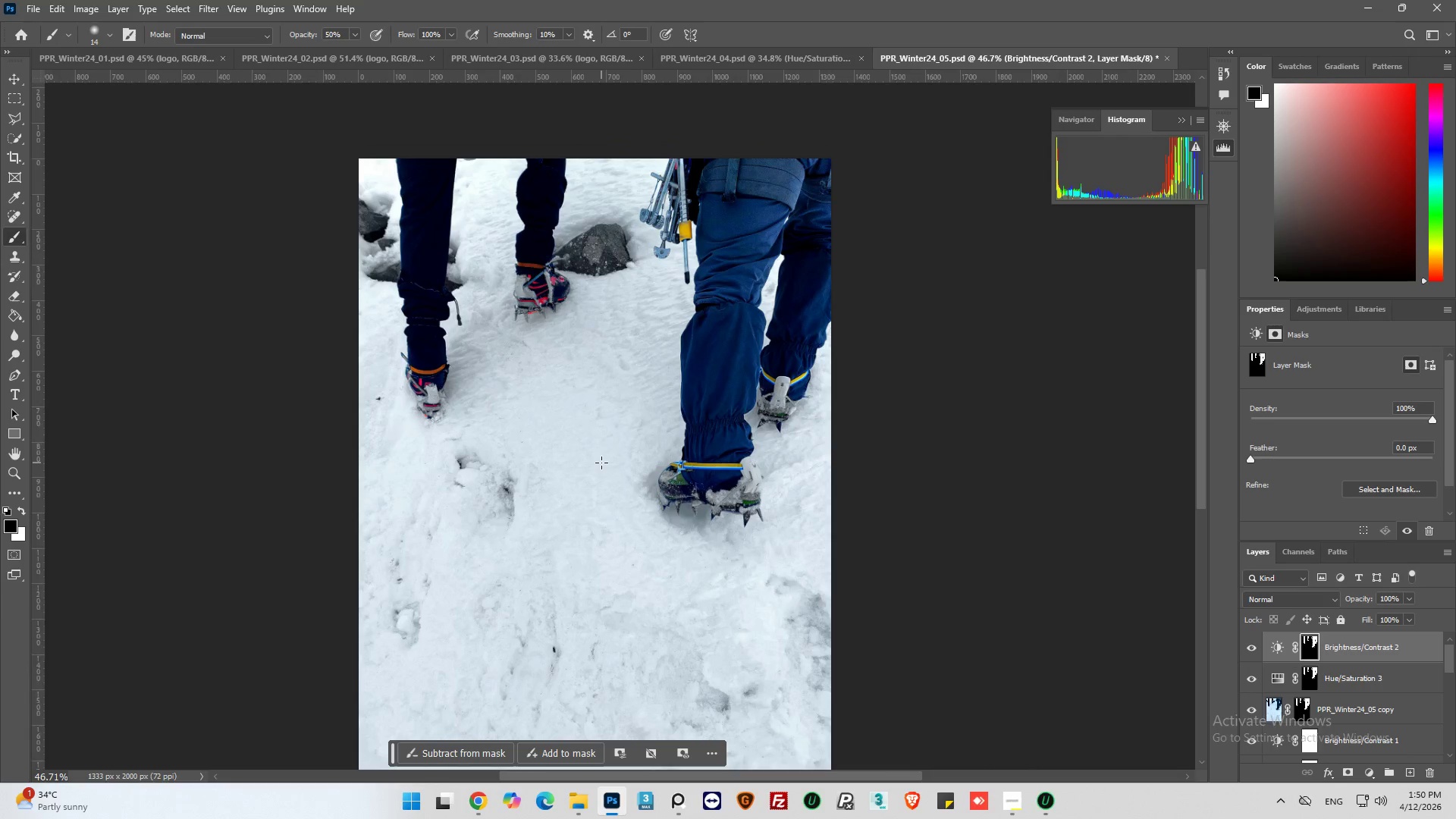 
scroll: coordinate [601, 463], scroll_direction: up, amount: 4.0
 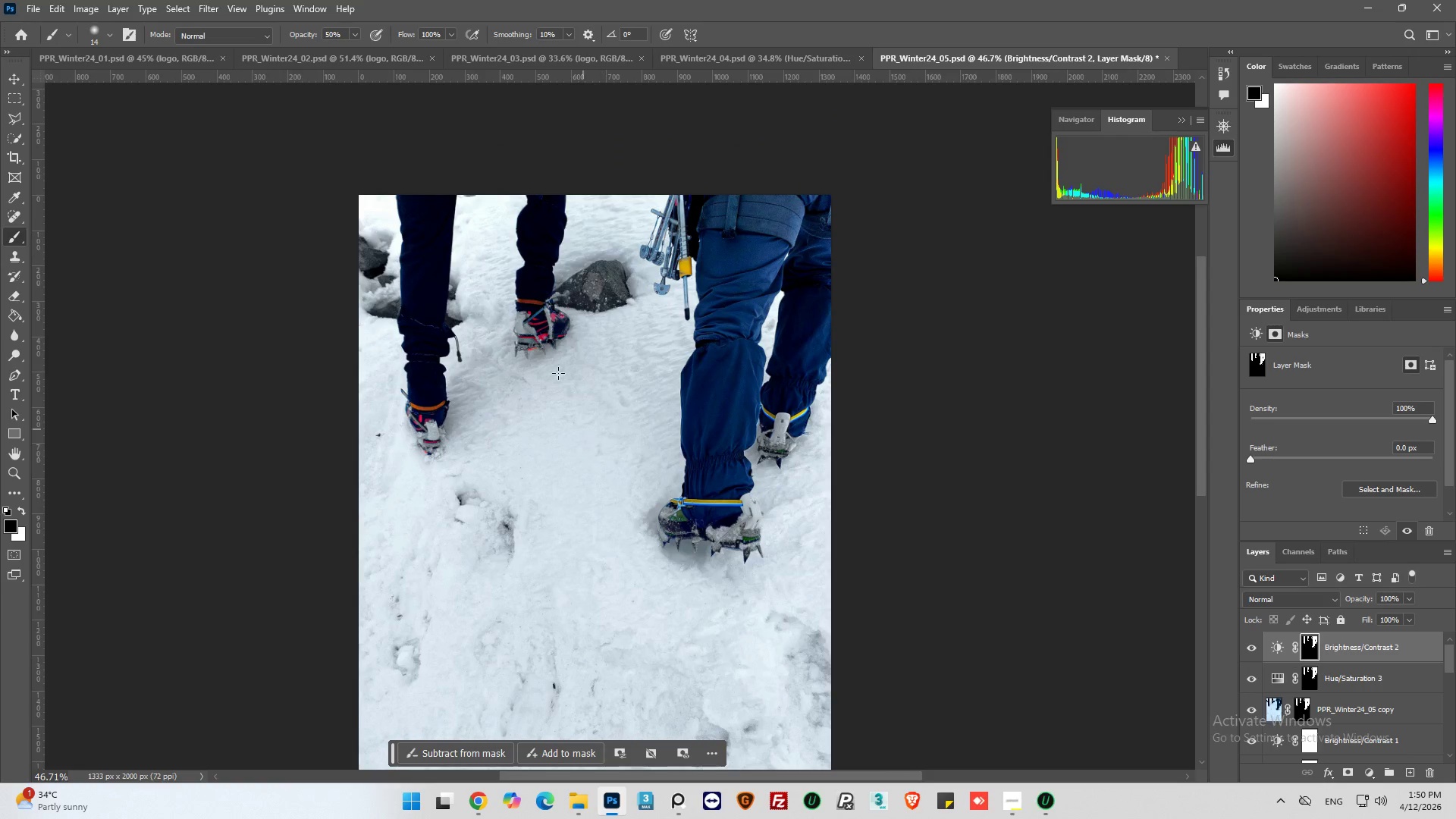 
hold_key(key=AltLeft, duration=0.31)
scroll: coordinate [456, 274], scroll_direction: up, amount: 4.0
 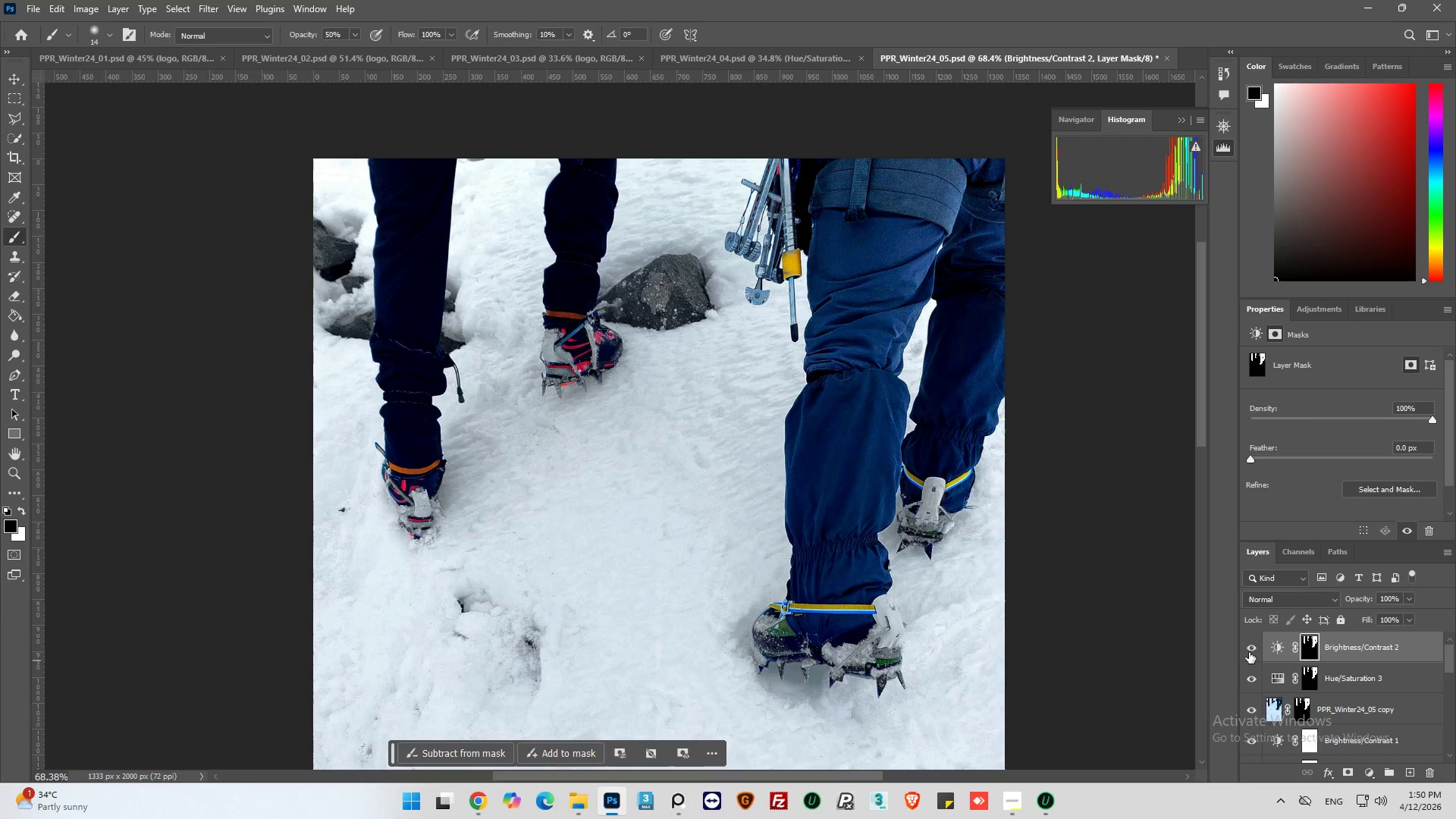 
left_click([1249, 650])
 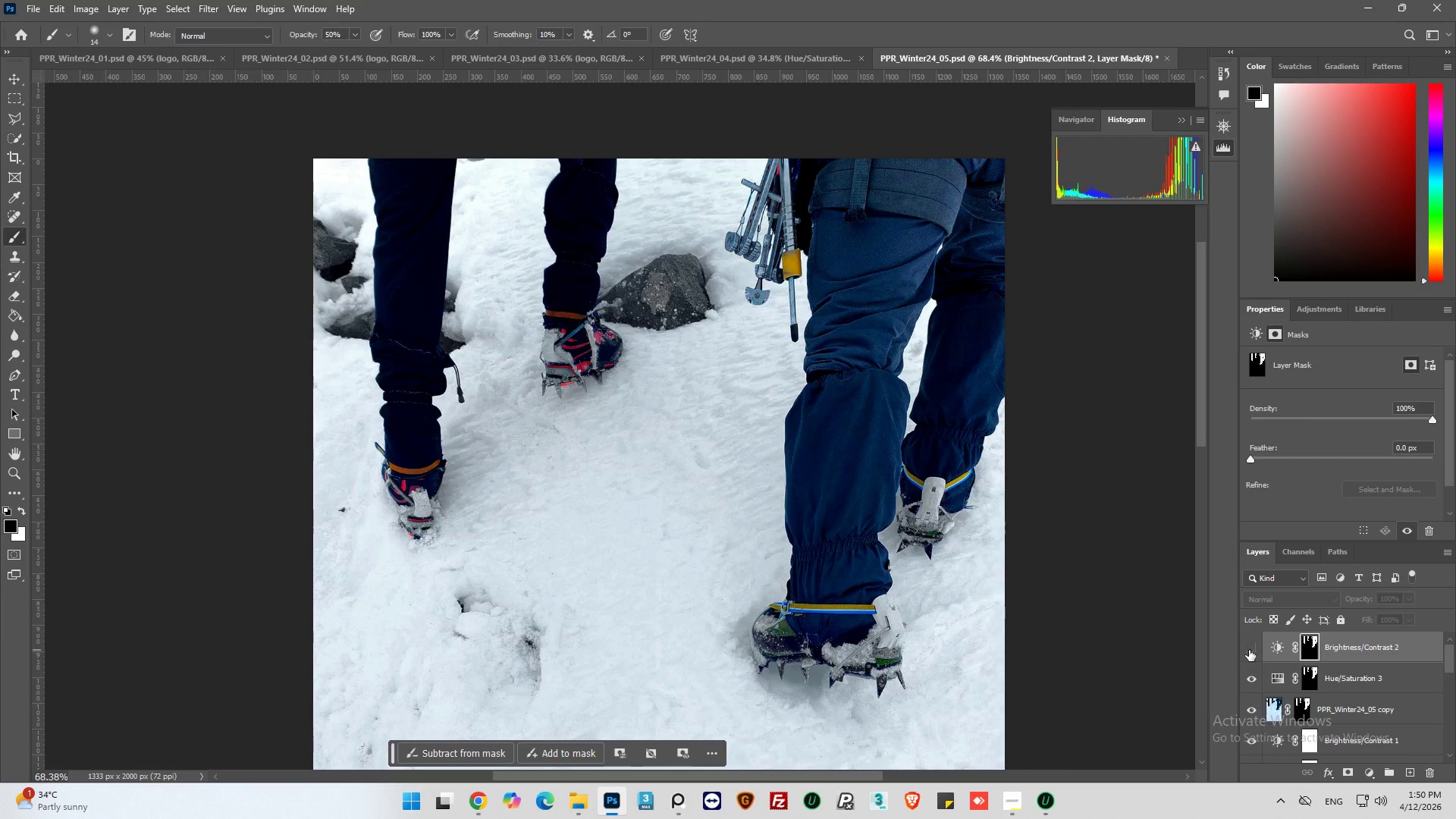 
left_click([1249, 650])
 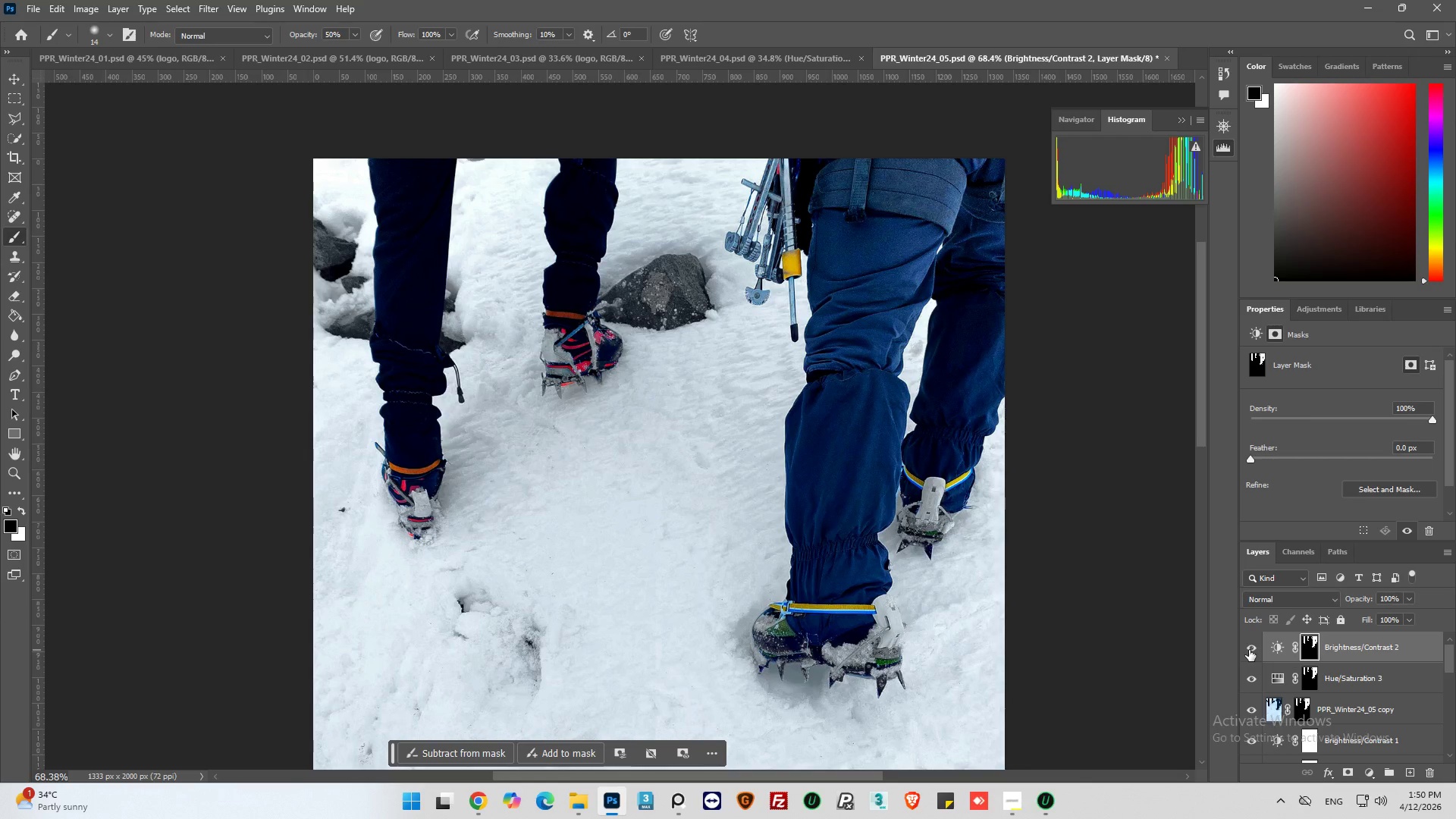 
left_click([1249, 650])
 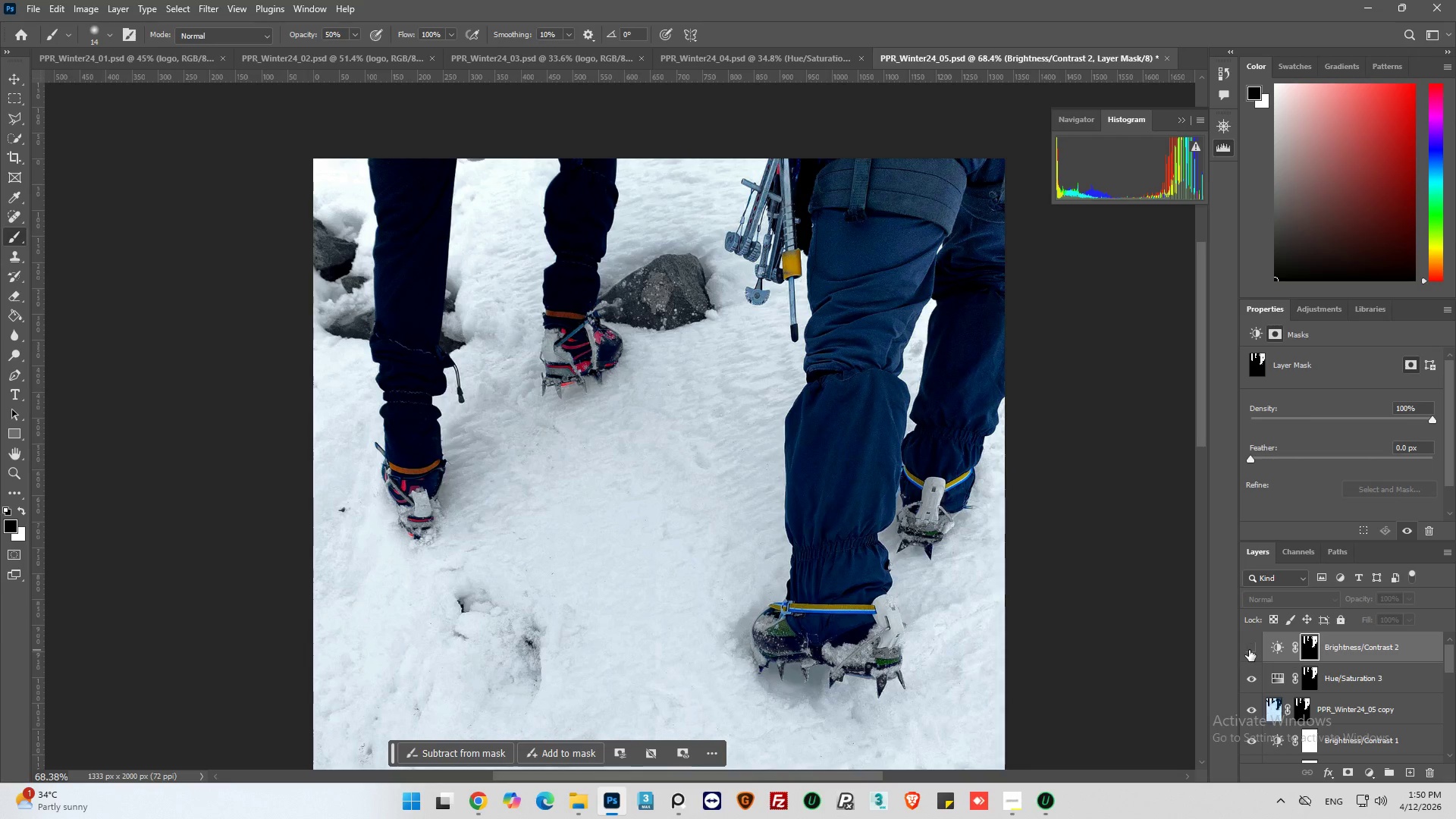 
left_click([1249, 650])
 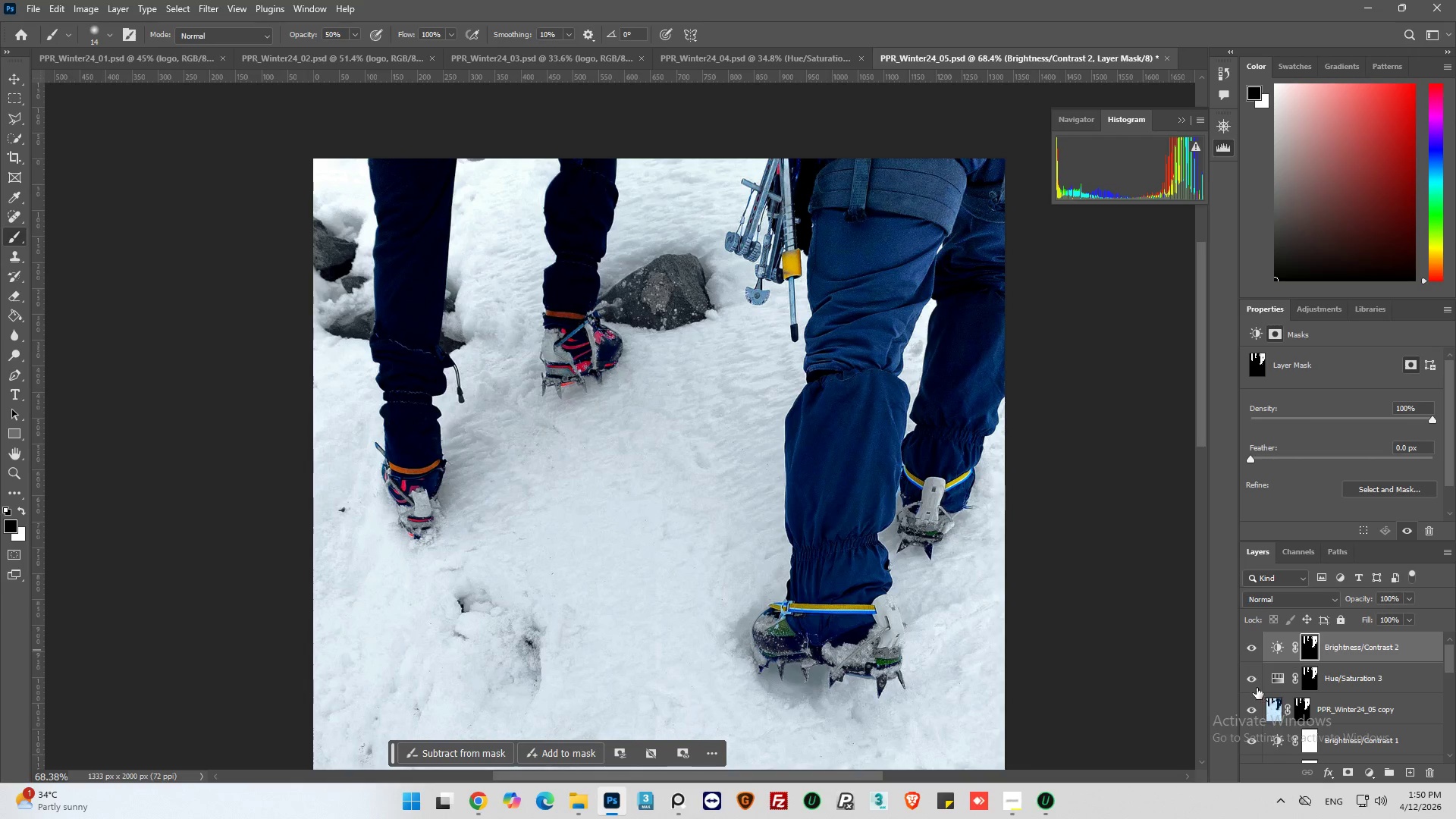 
left_click([1256, 685])
 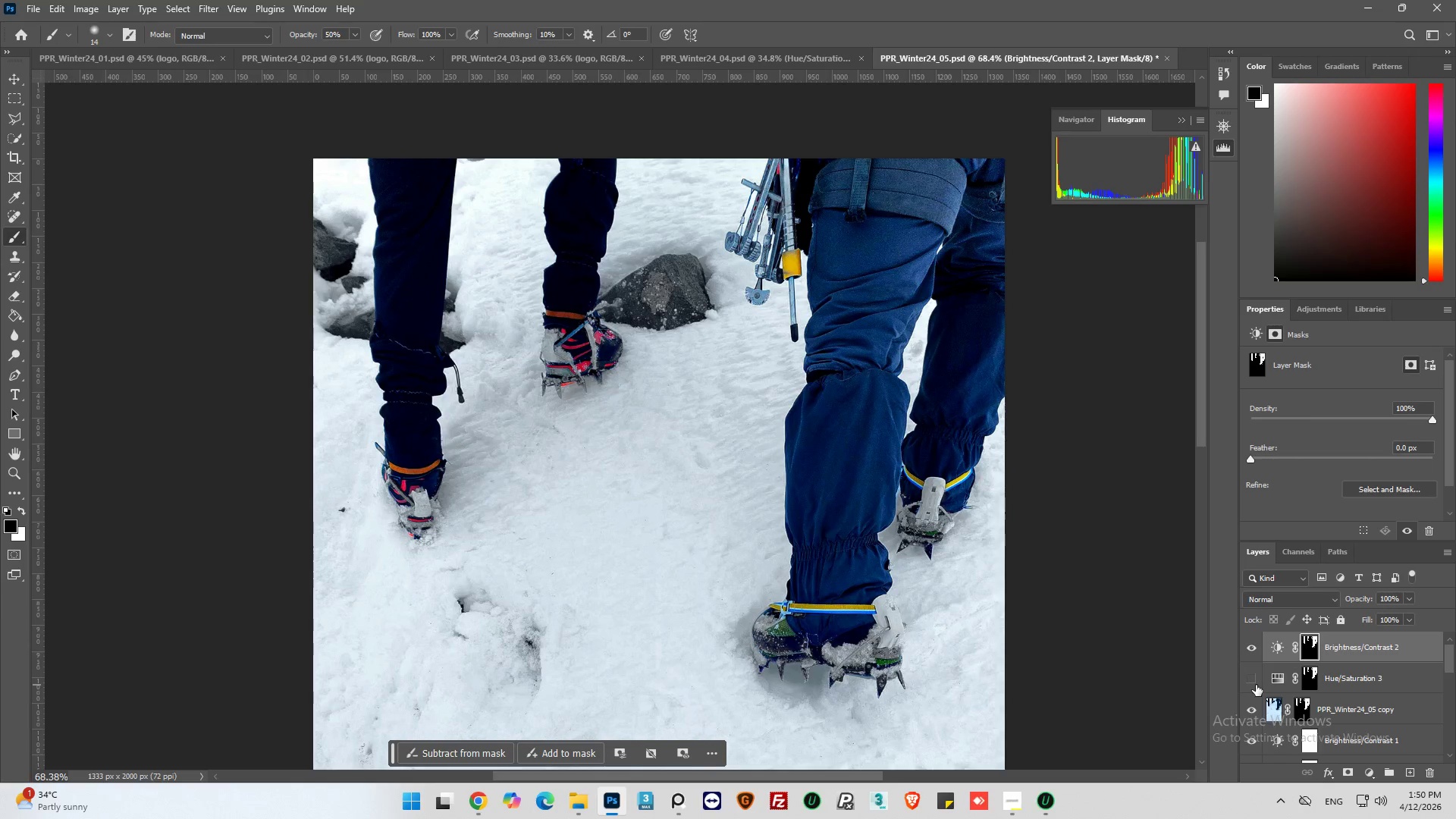 
left_click([1256, 685])
 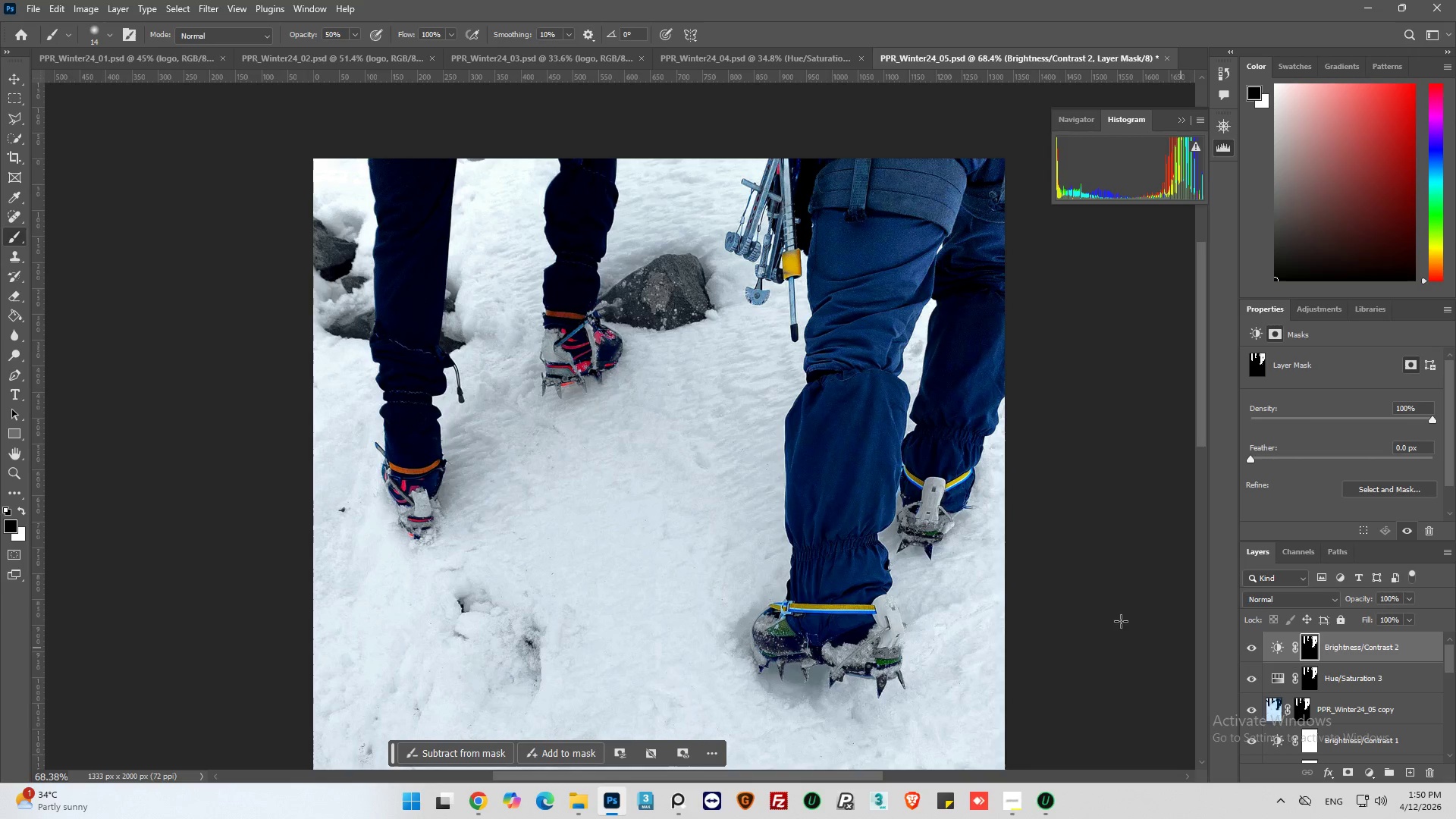 
key(Alt+AltLeft)
 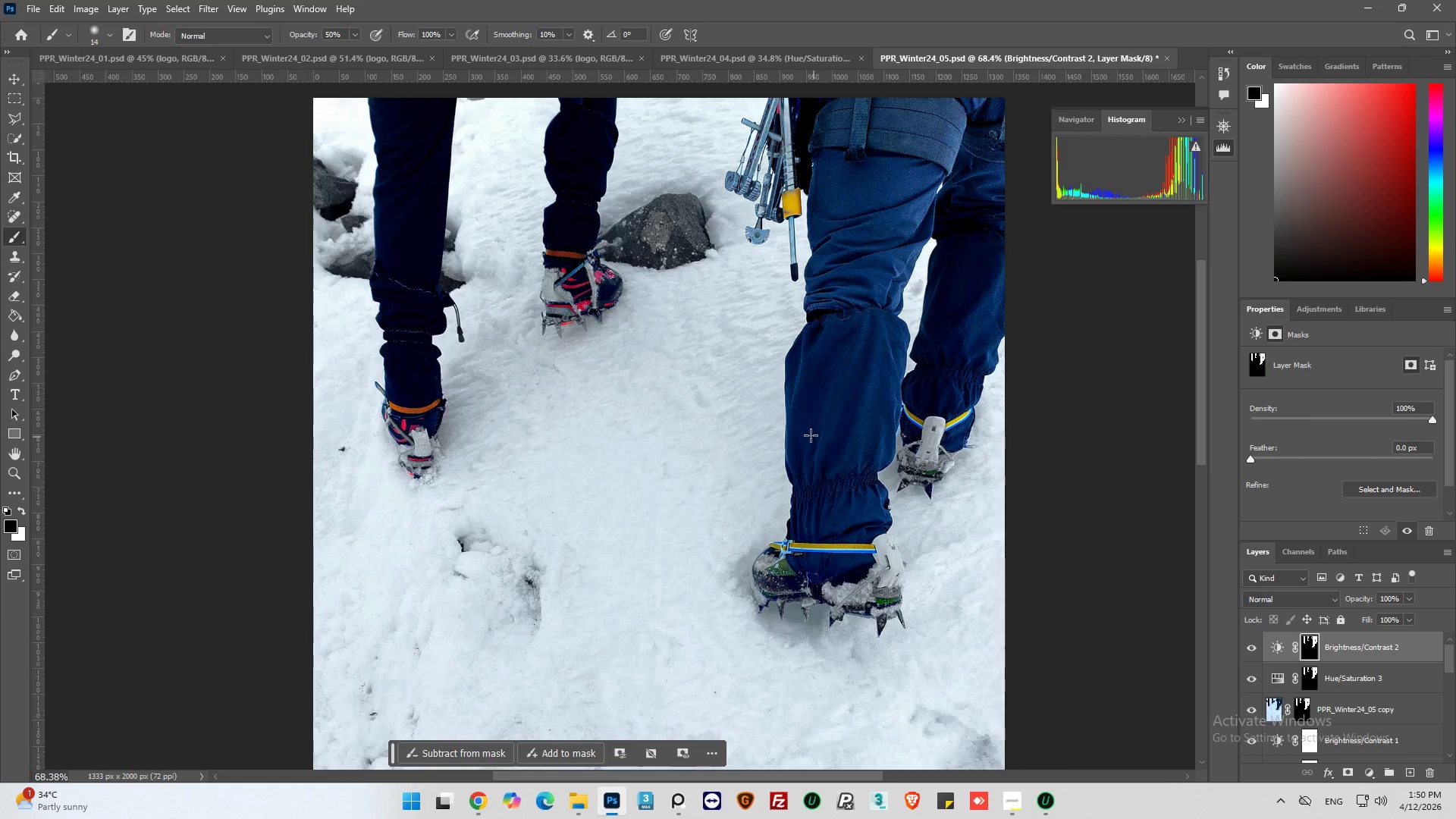 
hold_key(key=AltLeft, duration=0.34)
hold_key(key=AltLeft, duration=0.38)
scroll: coordinate [712, 472], scroll_direction: down, amount: 30.0
 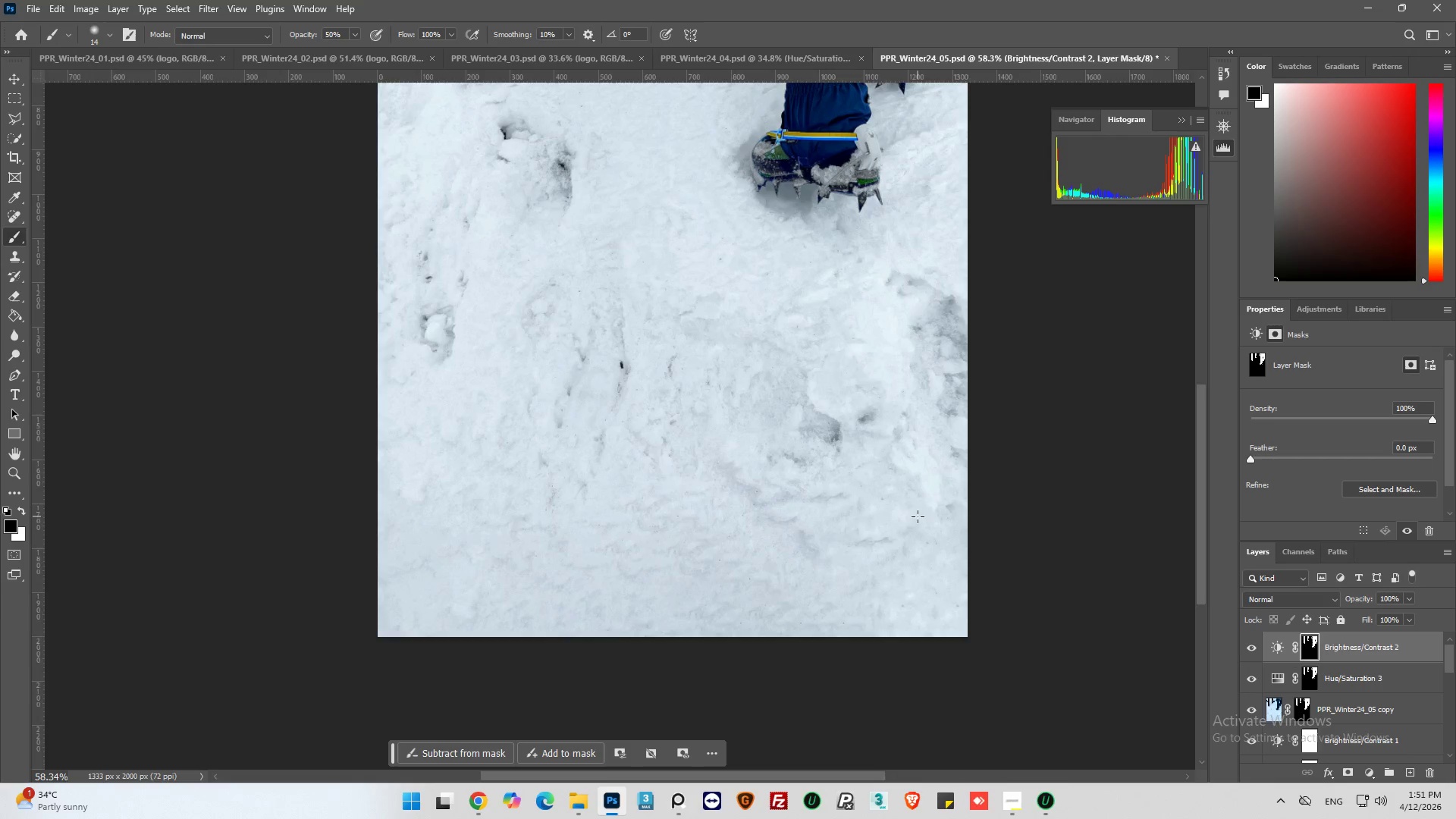 
scroll: coordinate [638, 297], scroll_direction: up, amount: 33.0
 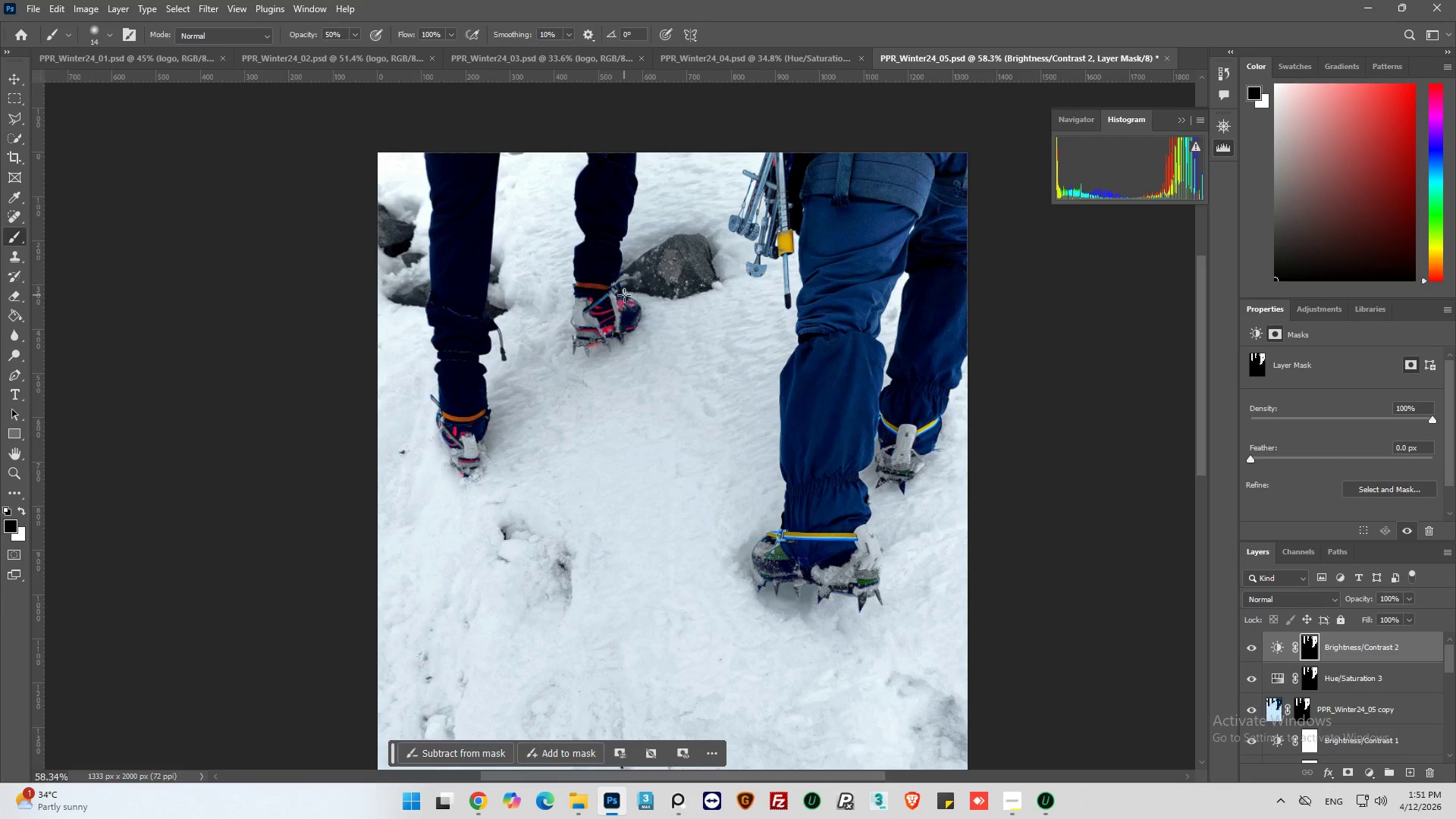 
hold_key(key=AltLeft, duration=0.42)
scroll: coordinate [594, 308], scroll_direction: up, amount: 4.0
 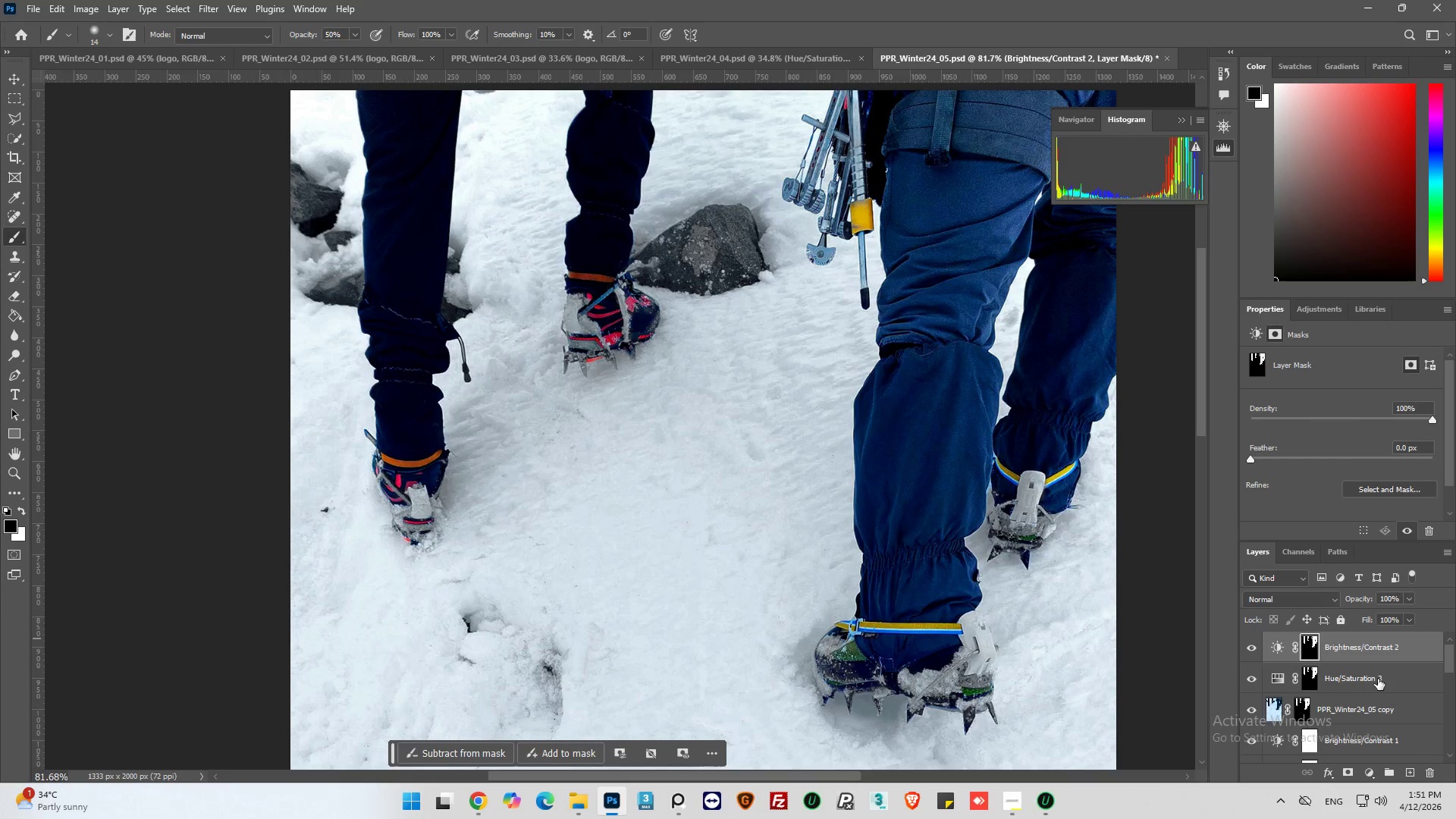 
left_click([1278, 646])
 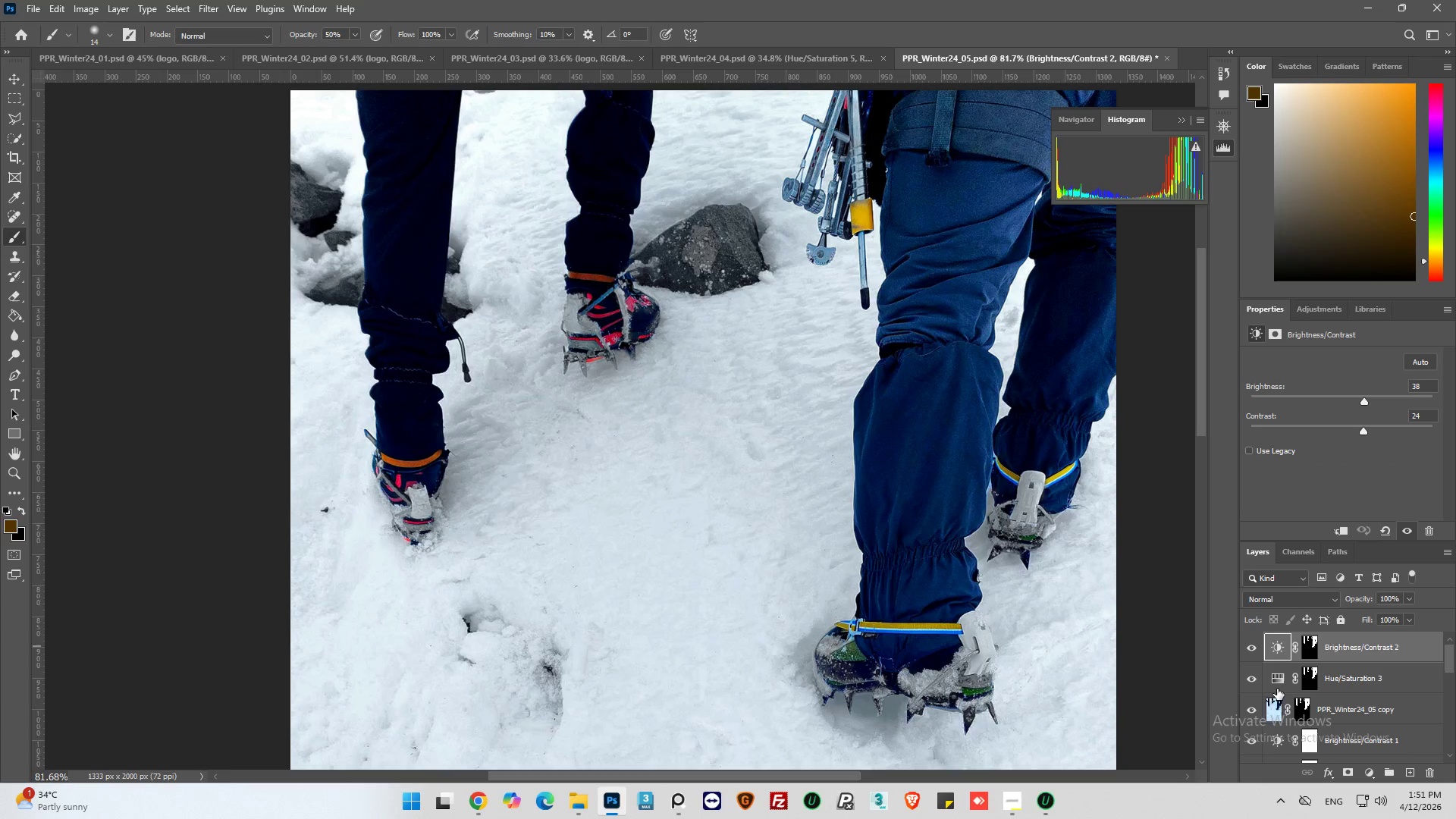 
left_click([1278, 682])
 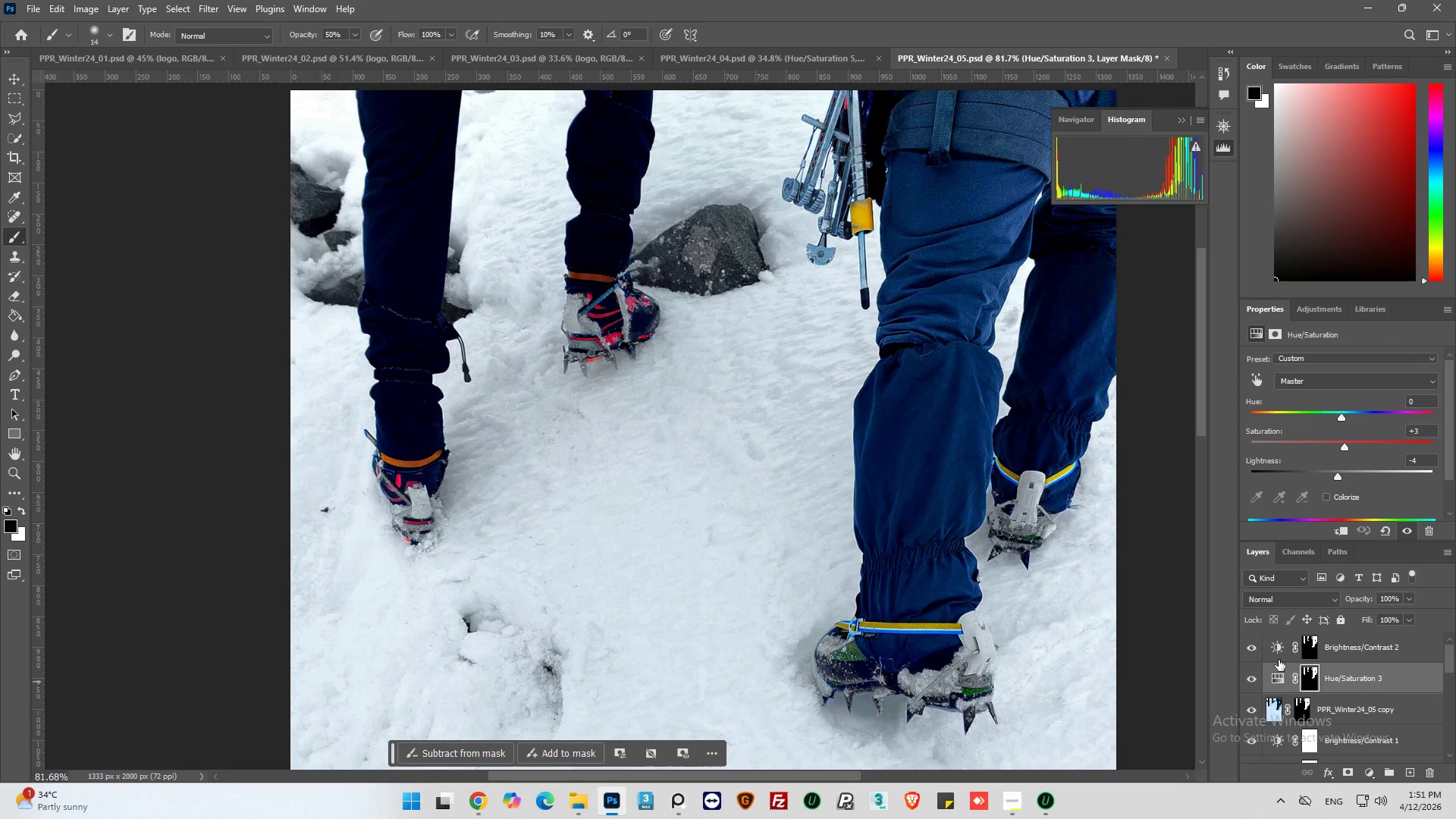 
left_click([1279, 652])
 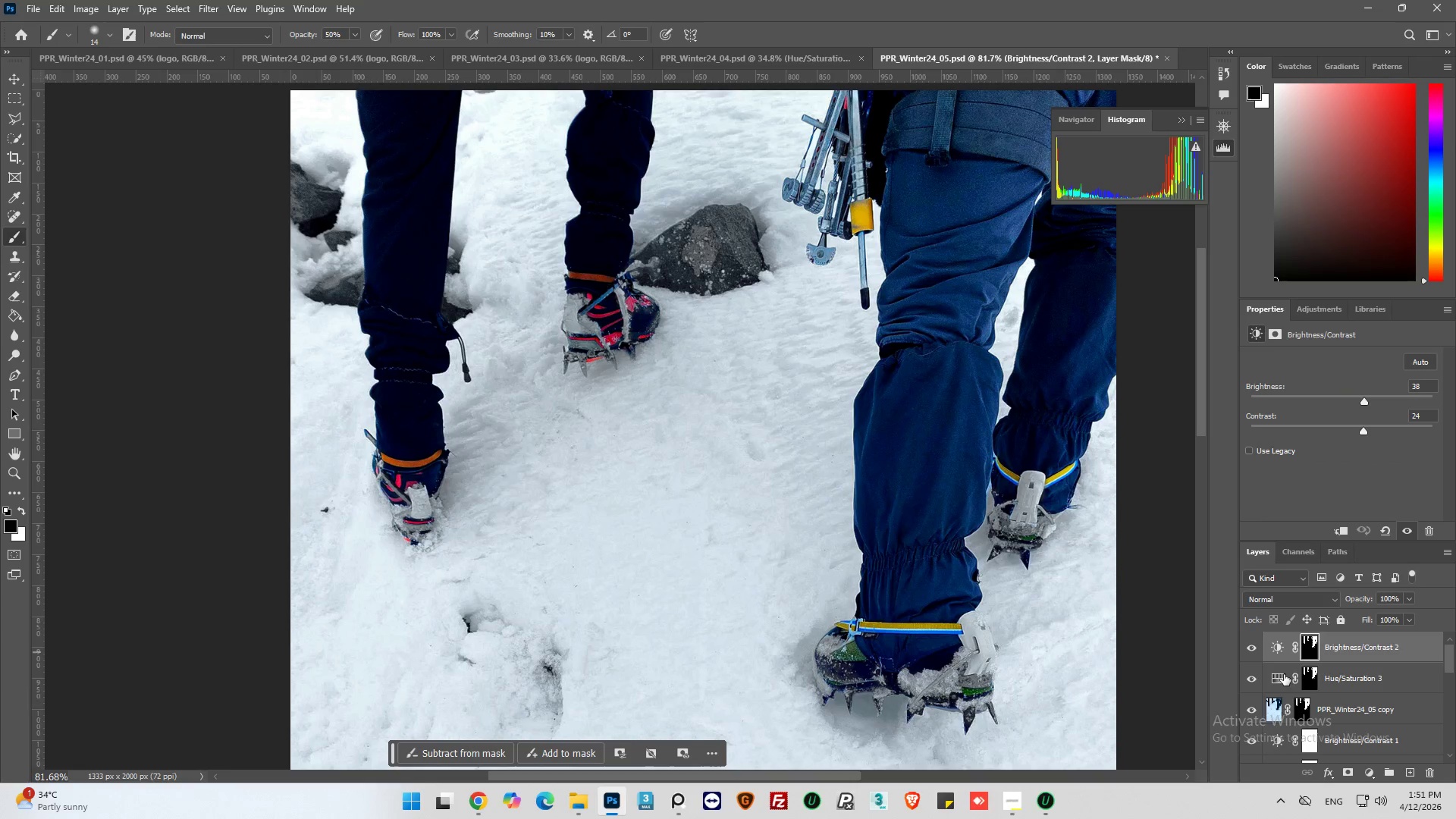 
left_click([1271, 640])
 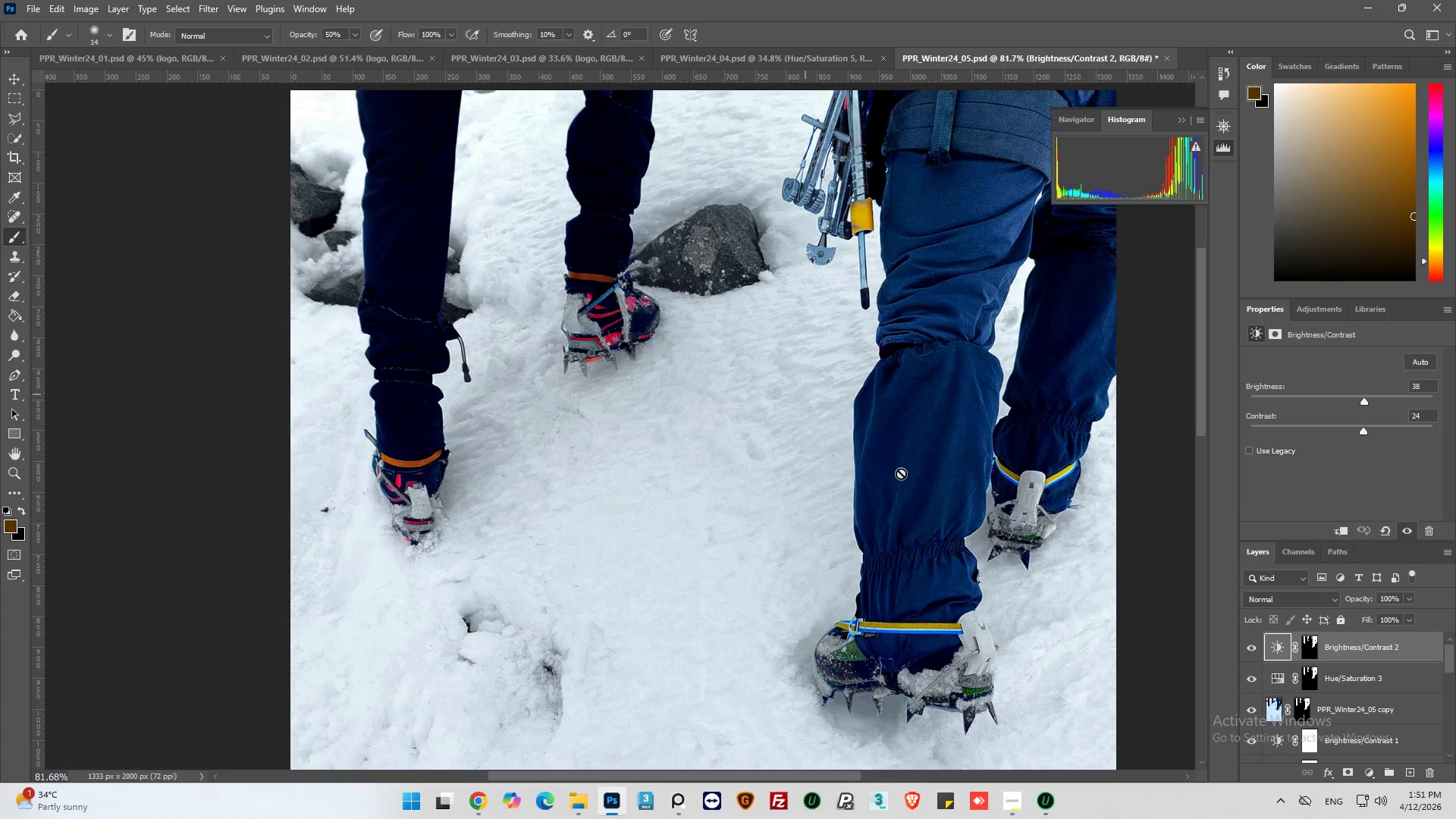 
wait(5.88)
 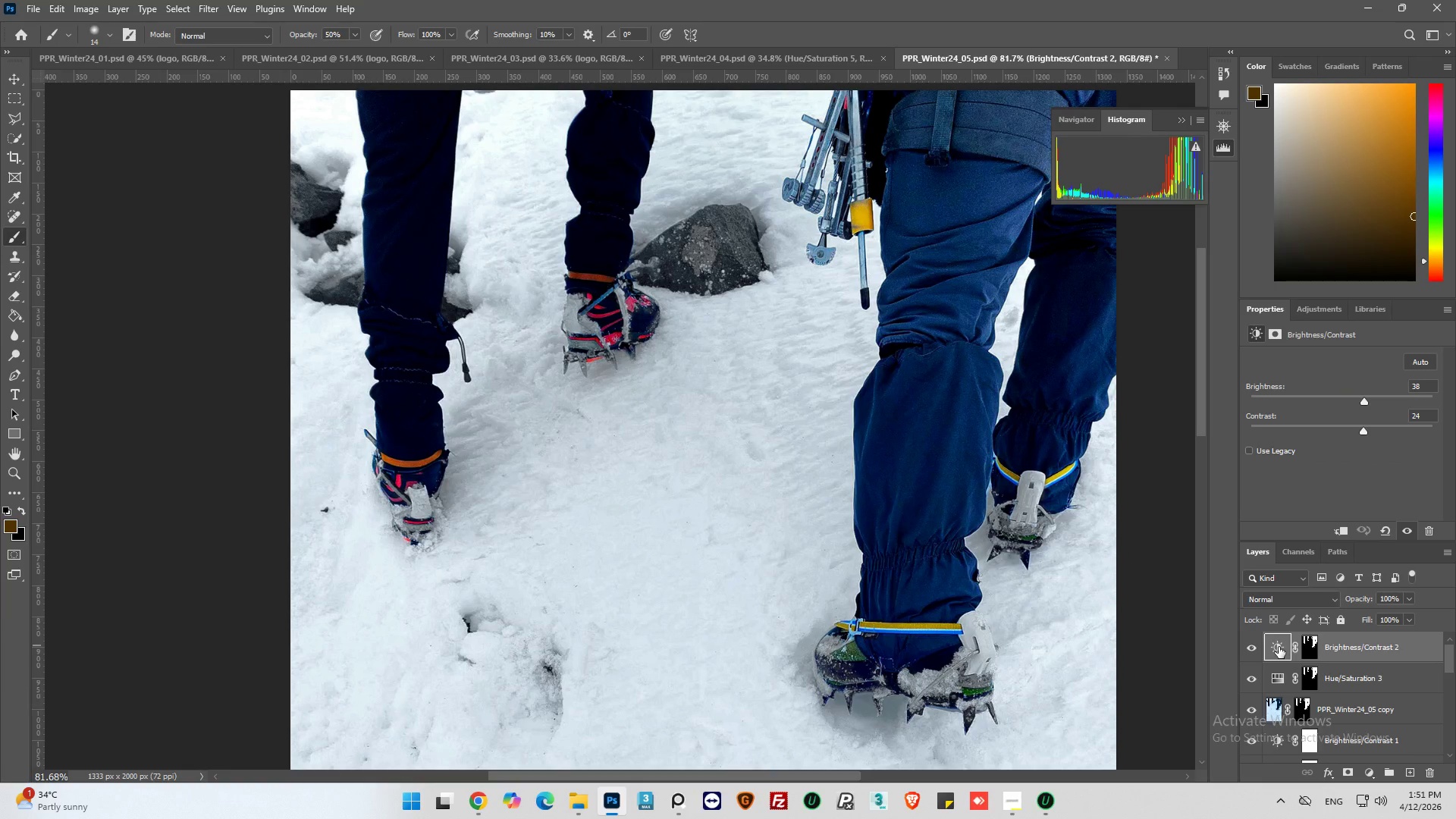 
left_click([1254, 649])
 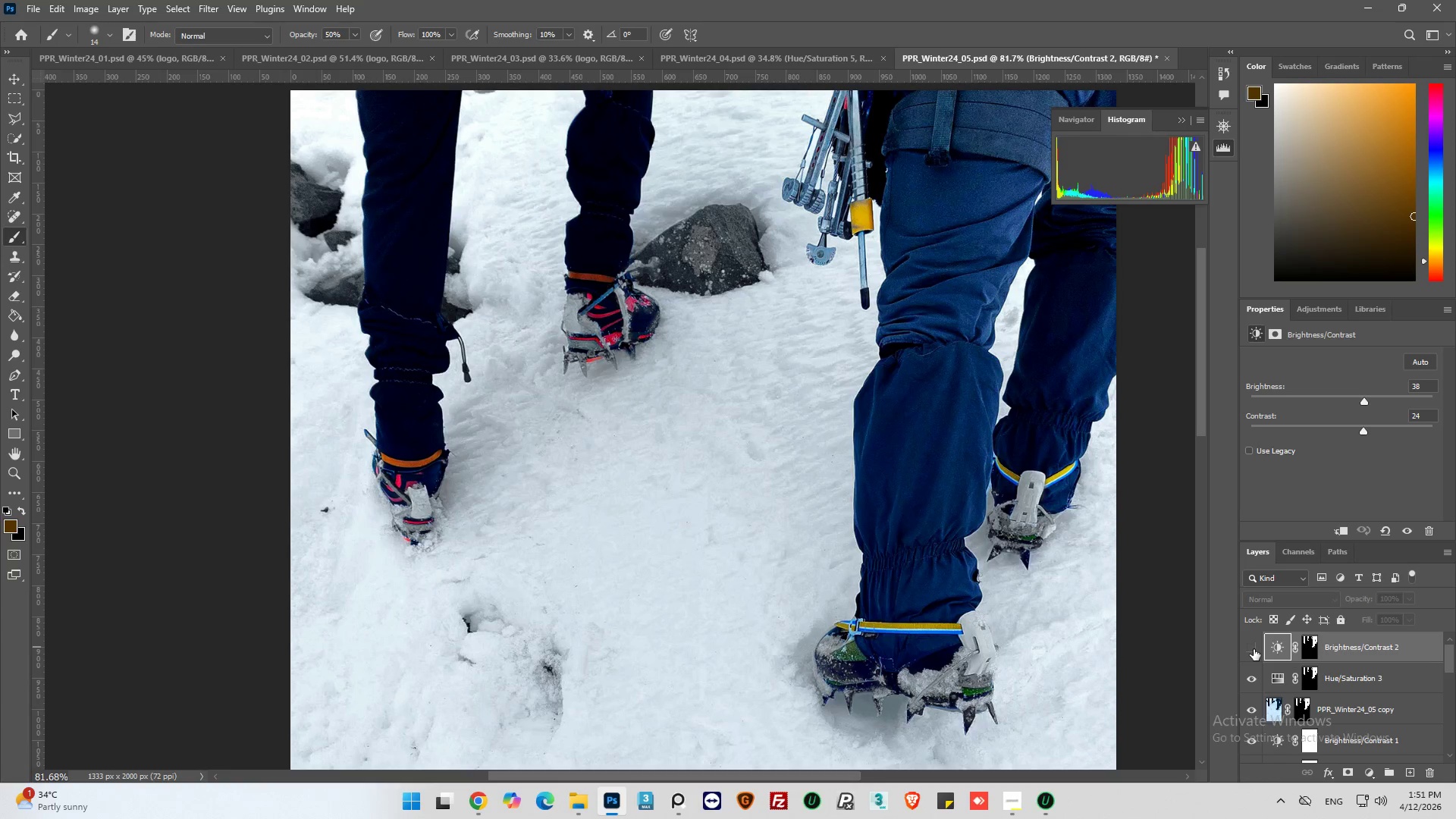 
left_click([1254, 649])
 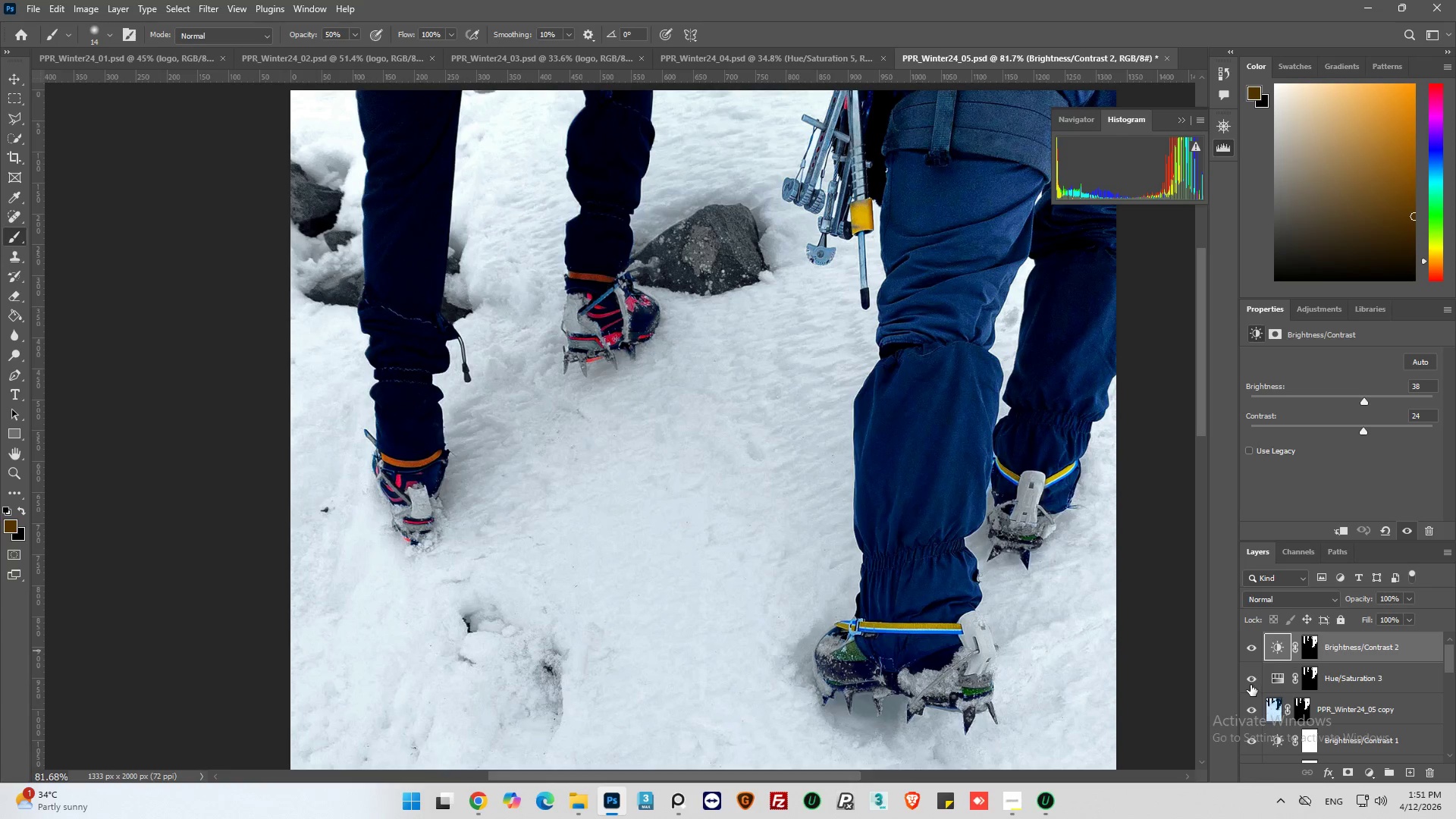 
left_click([1250, 676])
 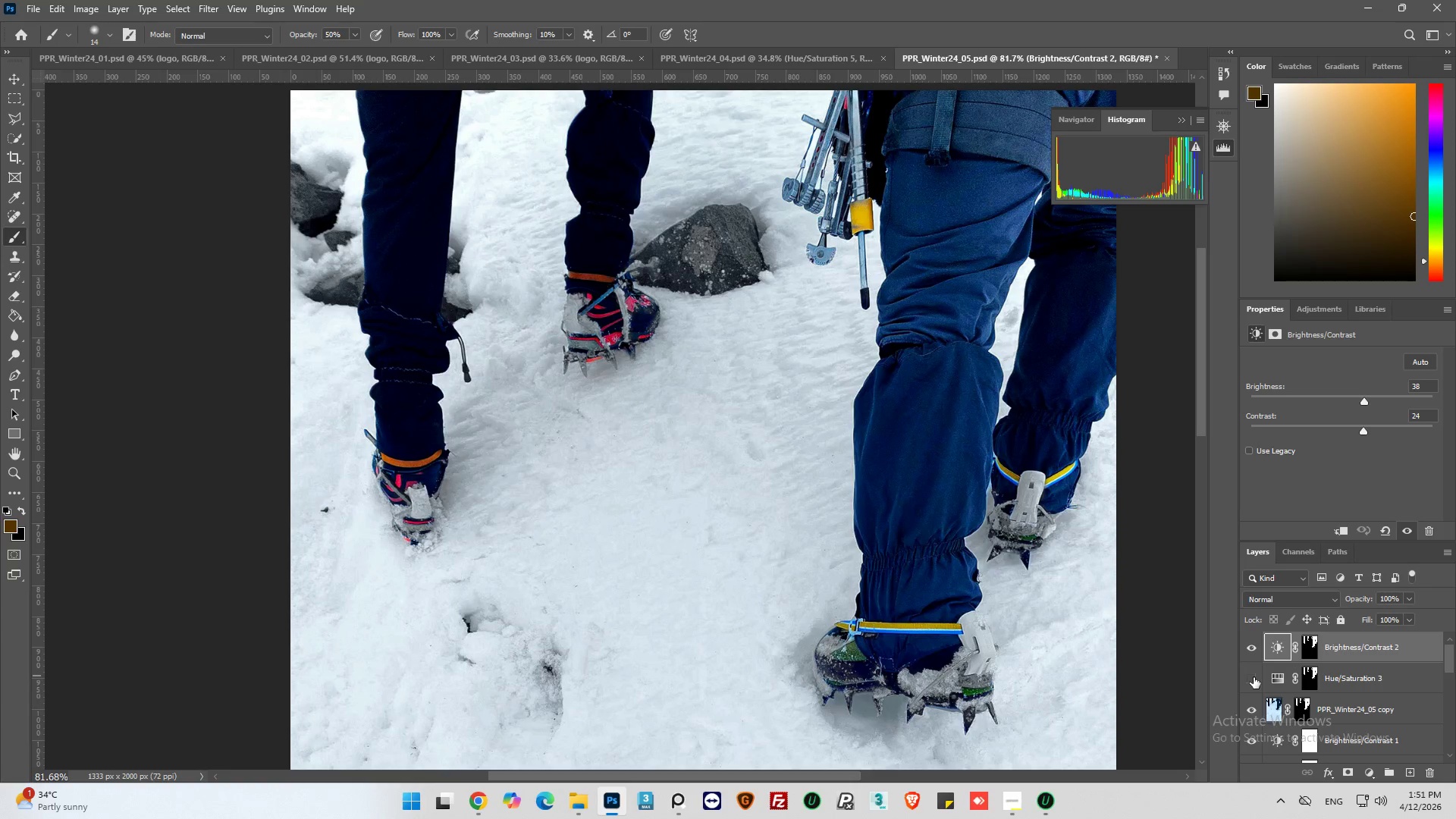 
left_click([1254, 678])
 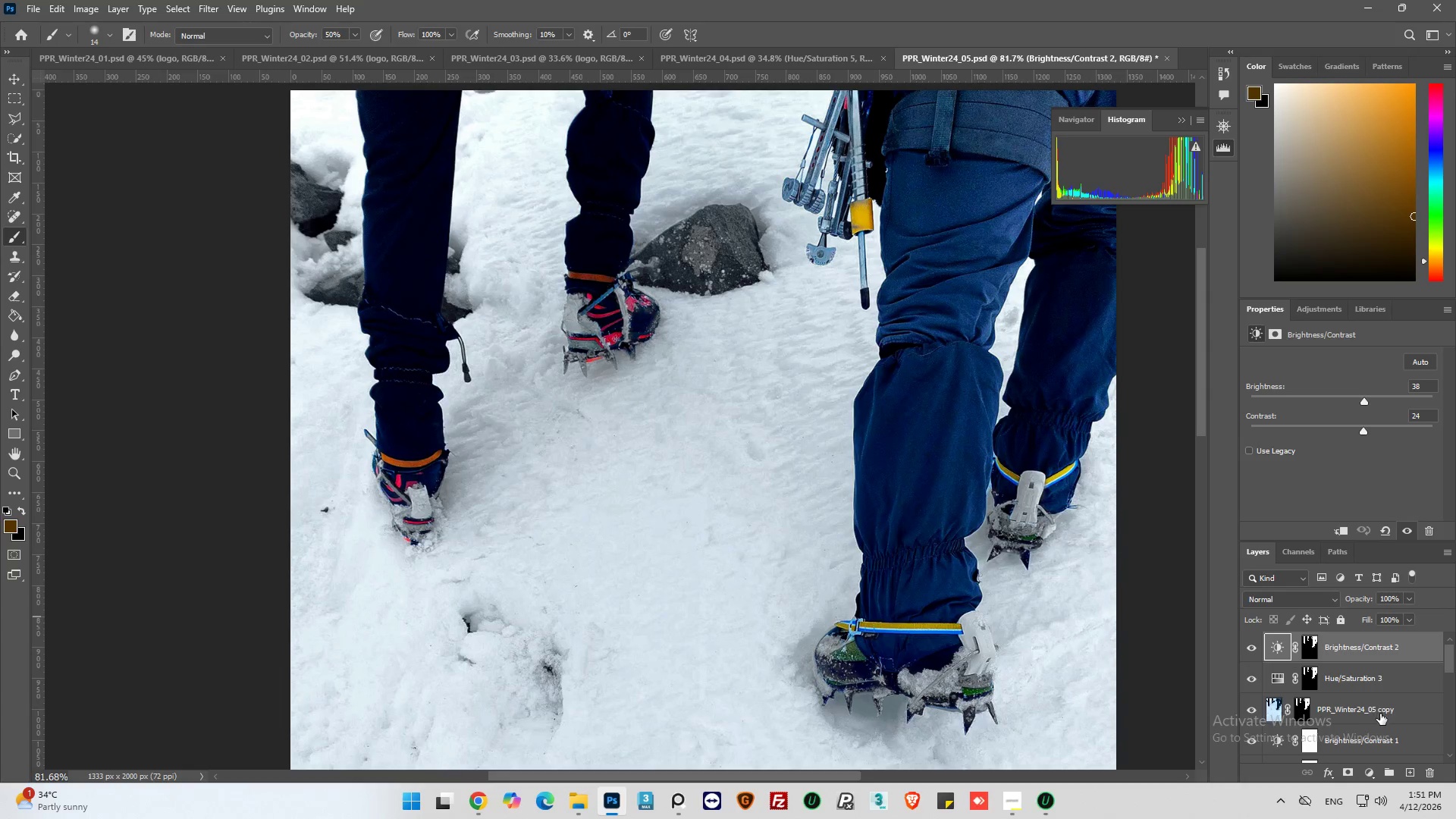 
hold_key(key=ControlLeft, duration=0.44)
left_click([1308, 650])
 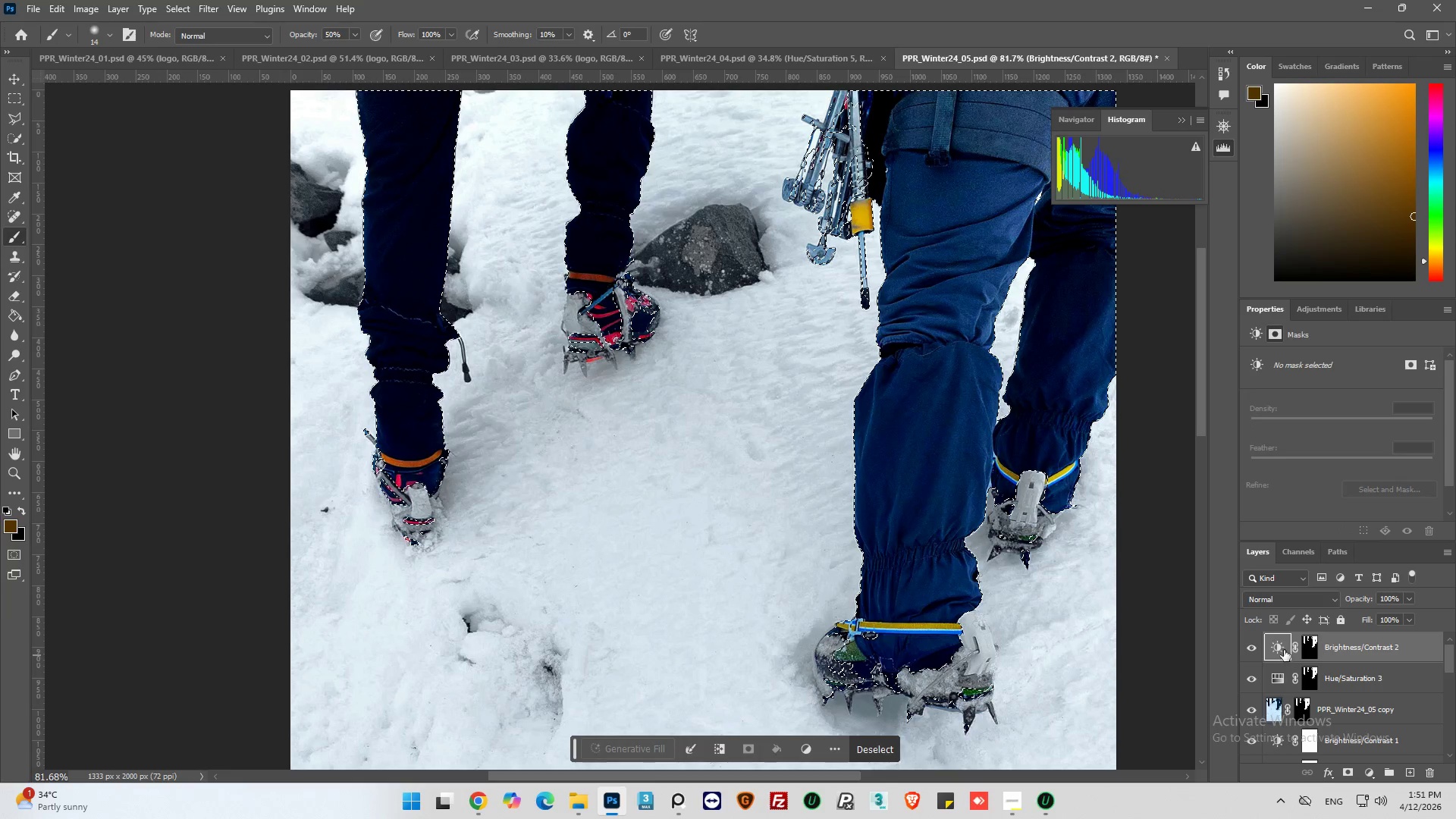 
left_click([1282, 648])
 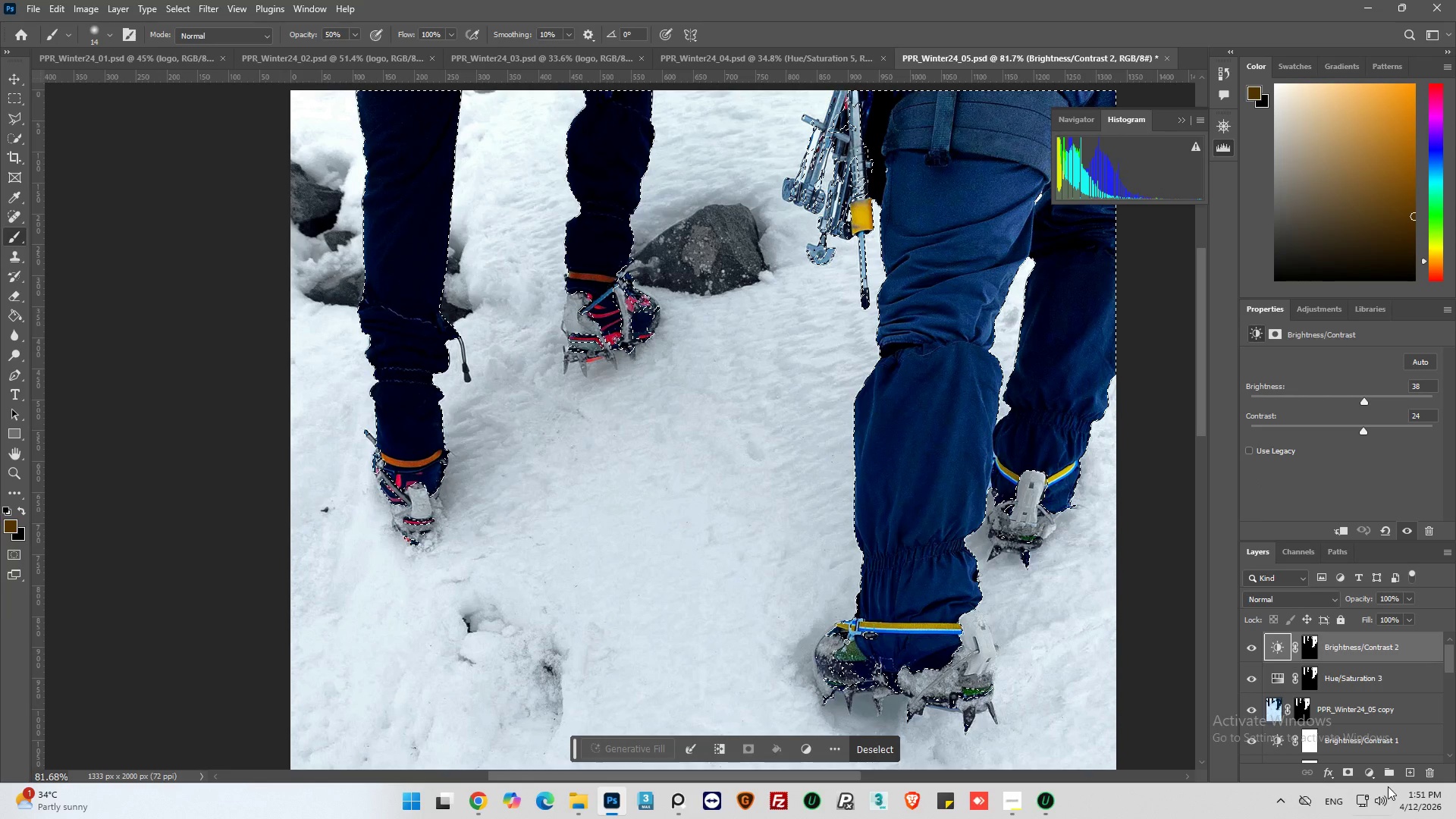 
left_click([1370, 770])
 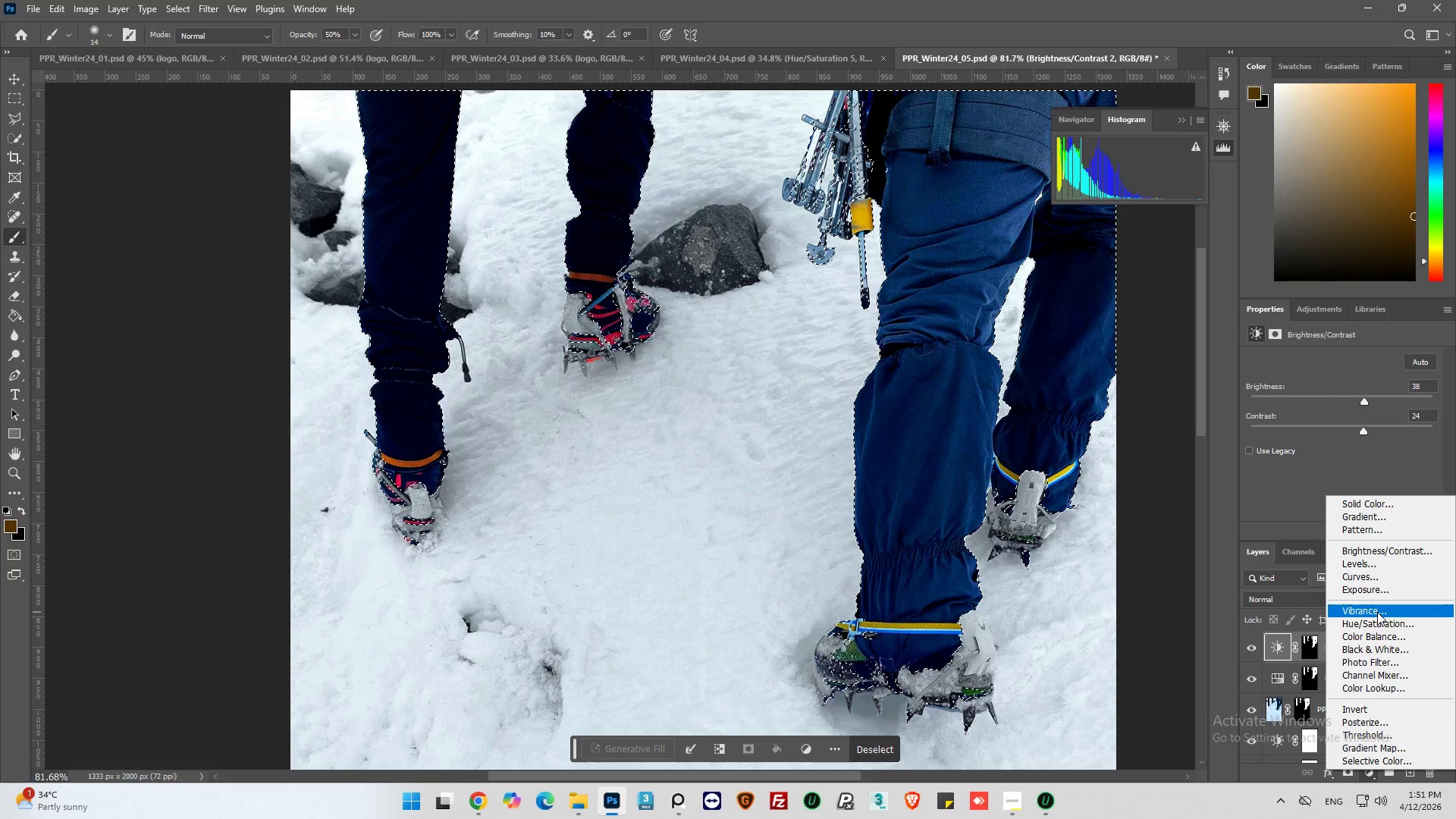 
left_click([1377, 612])
 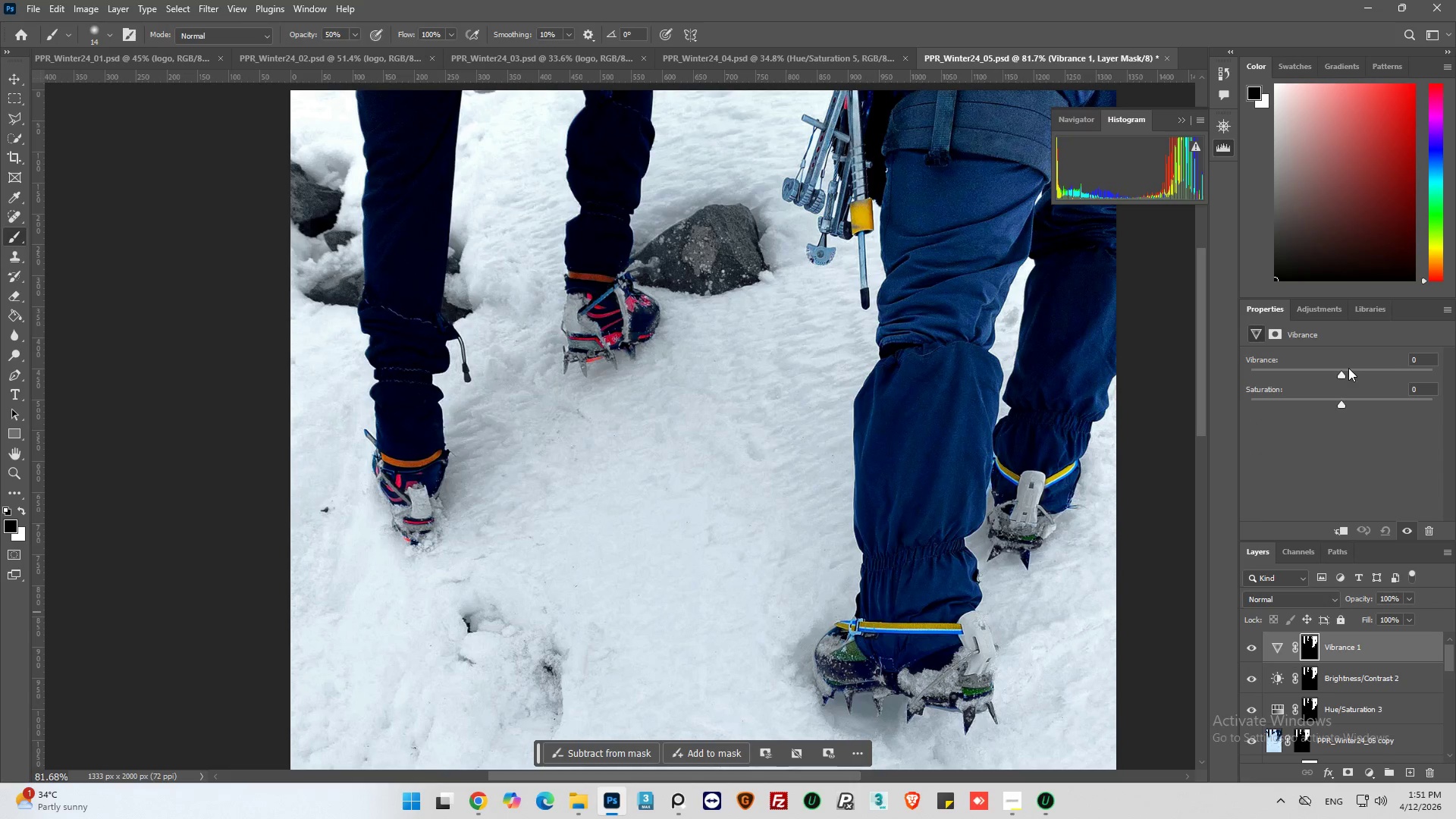 
left_click_drag(start_coordinate=[1339, 374], to_coordinate=[1332, 379])
 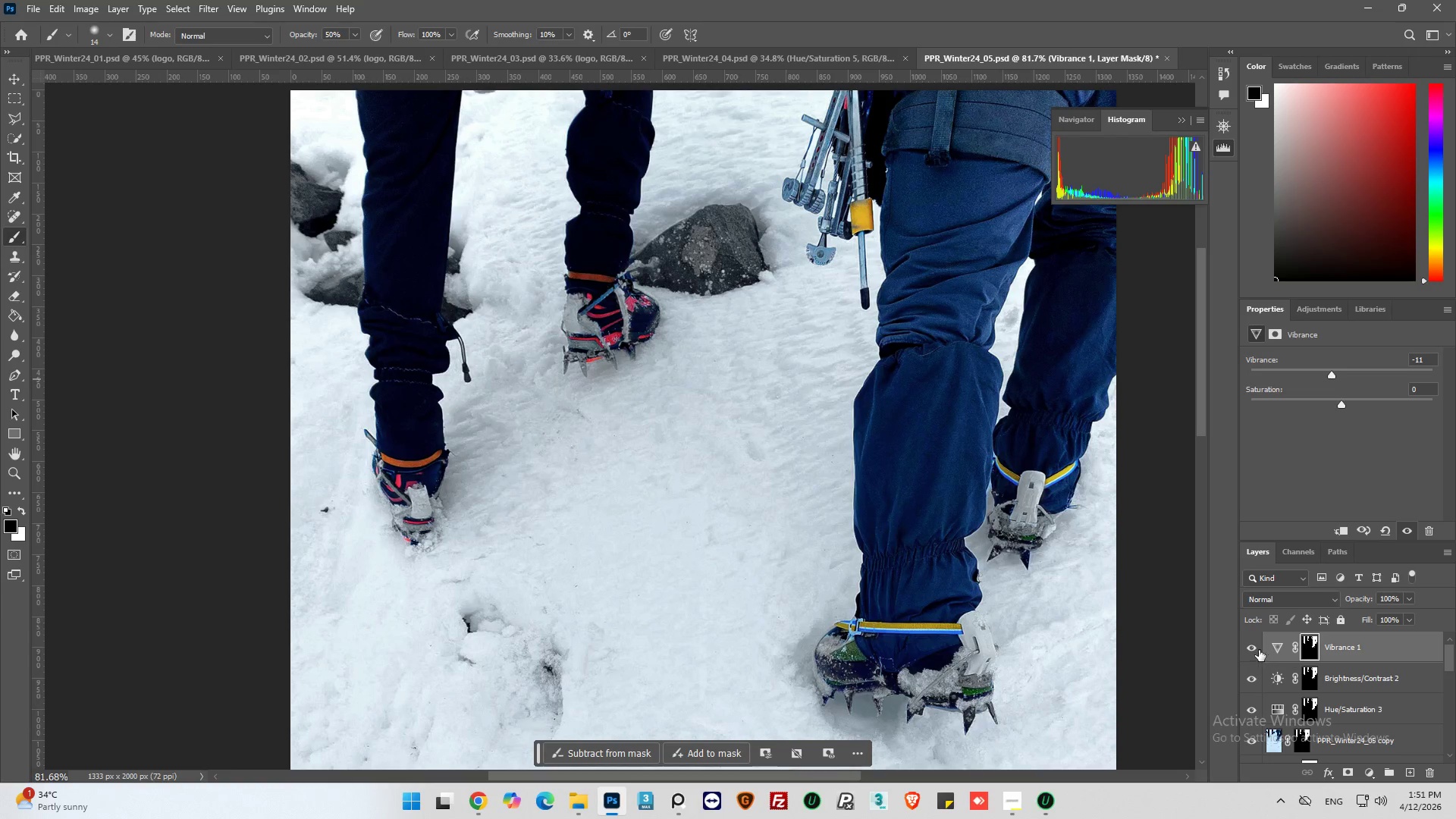 
left_click([1257, 650])
 